 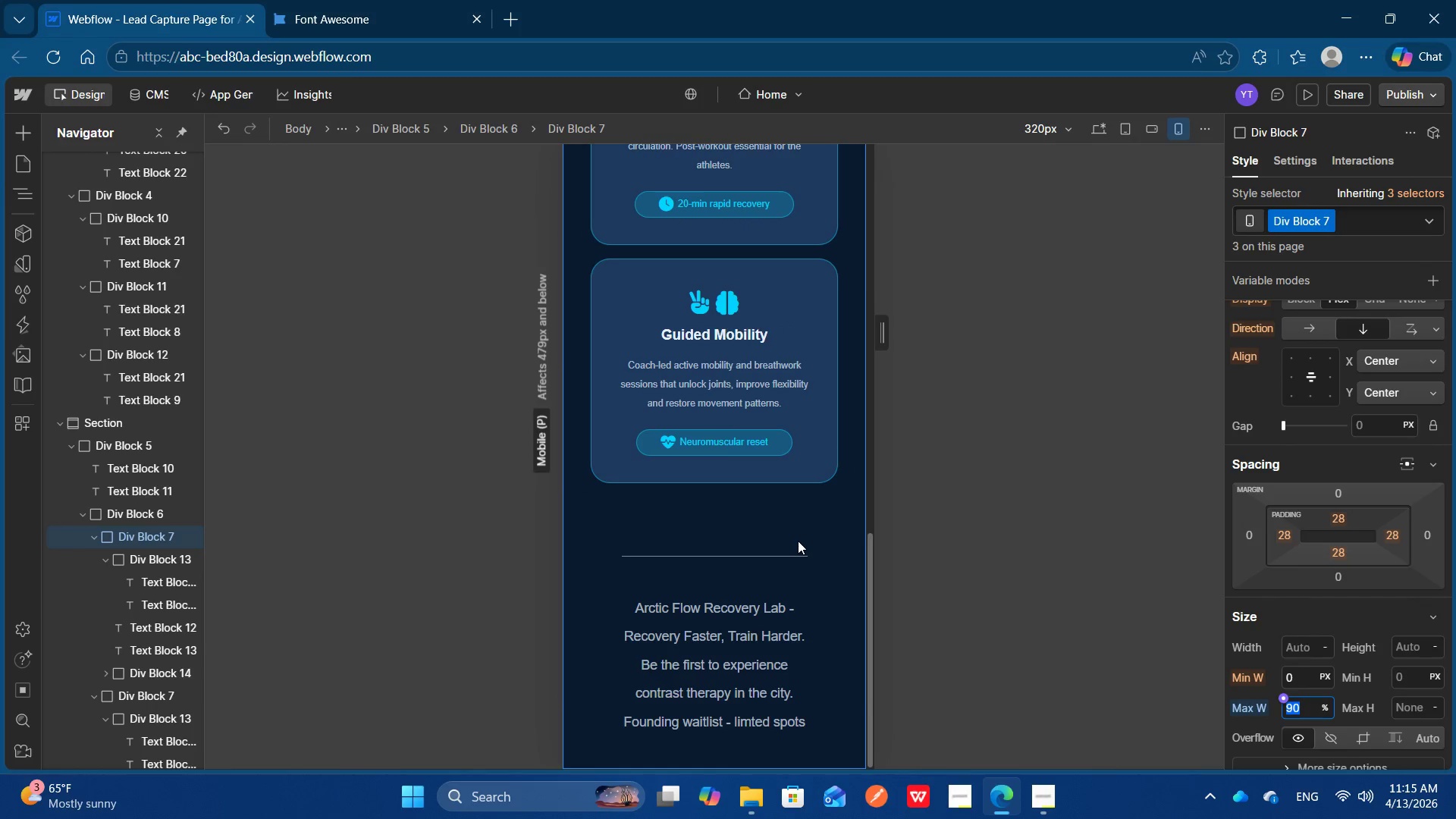 
scroll: coordinate [798, 541], scroll_direction: down, amount: 1.0
 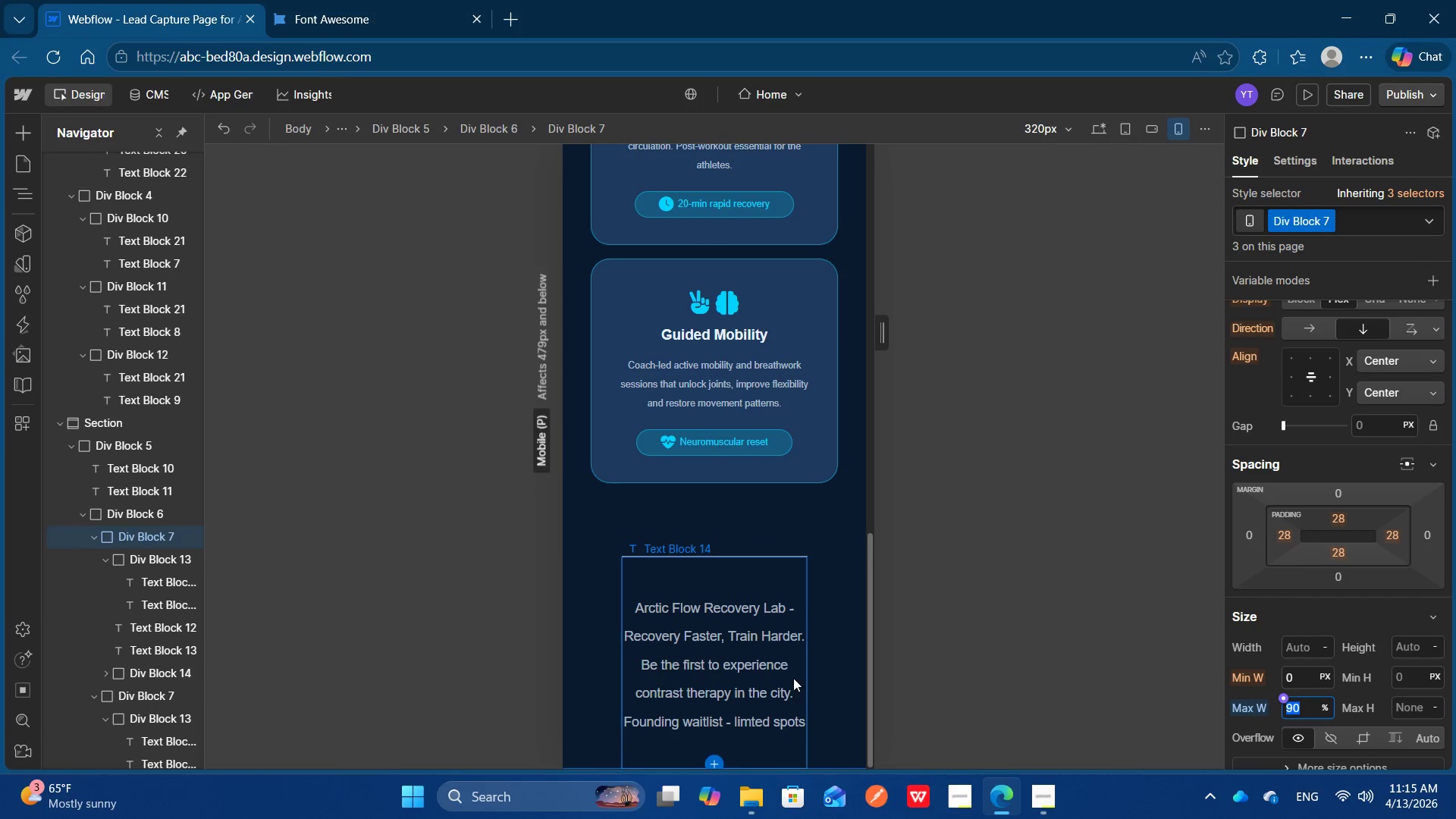 
left_click([773, 654])
 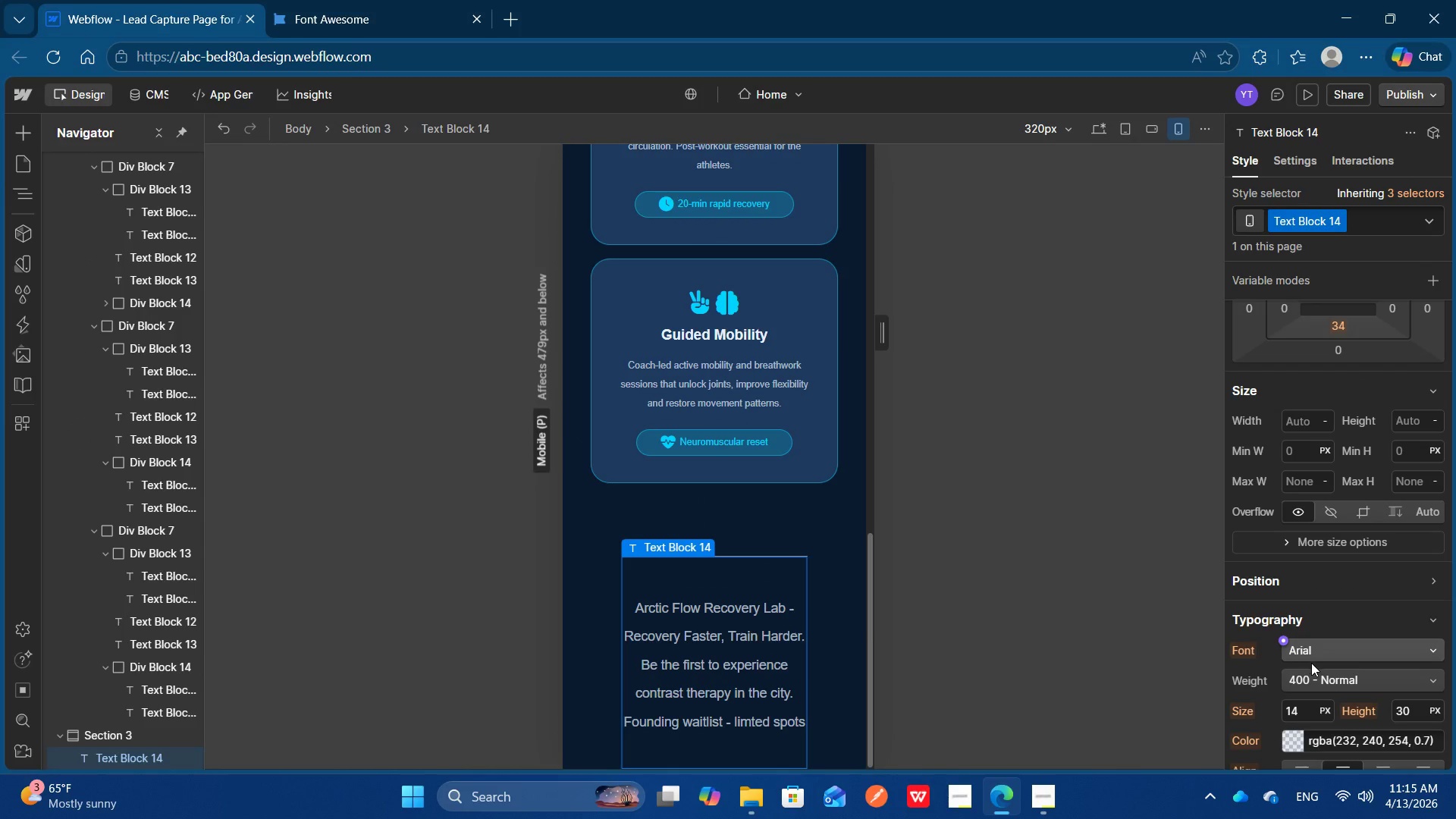 
left_click([1300, 717])
 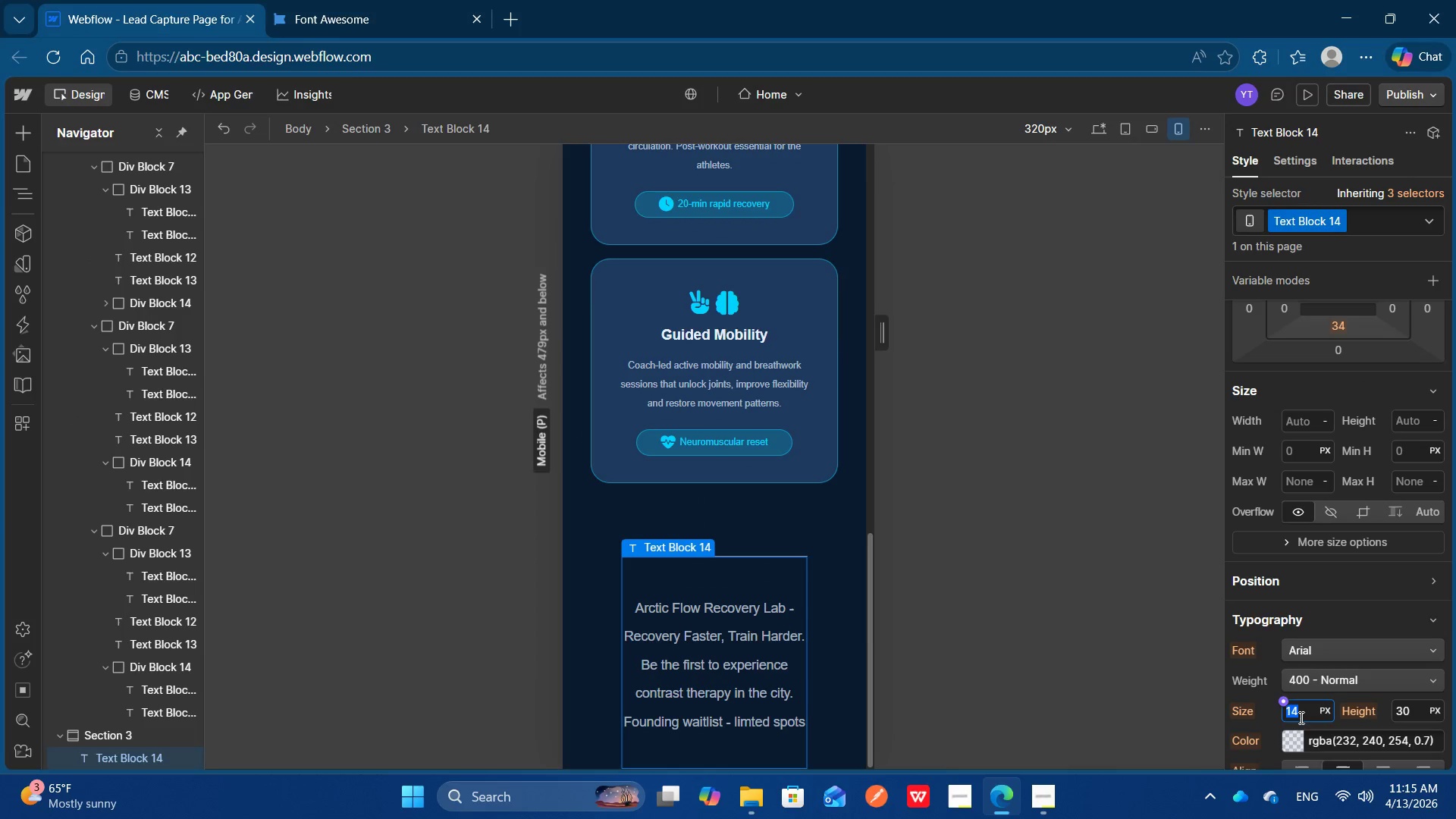 
key(9)
 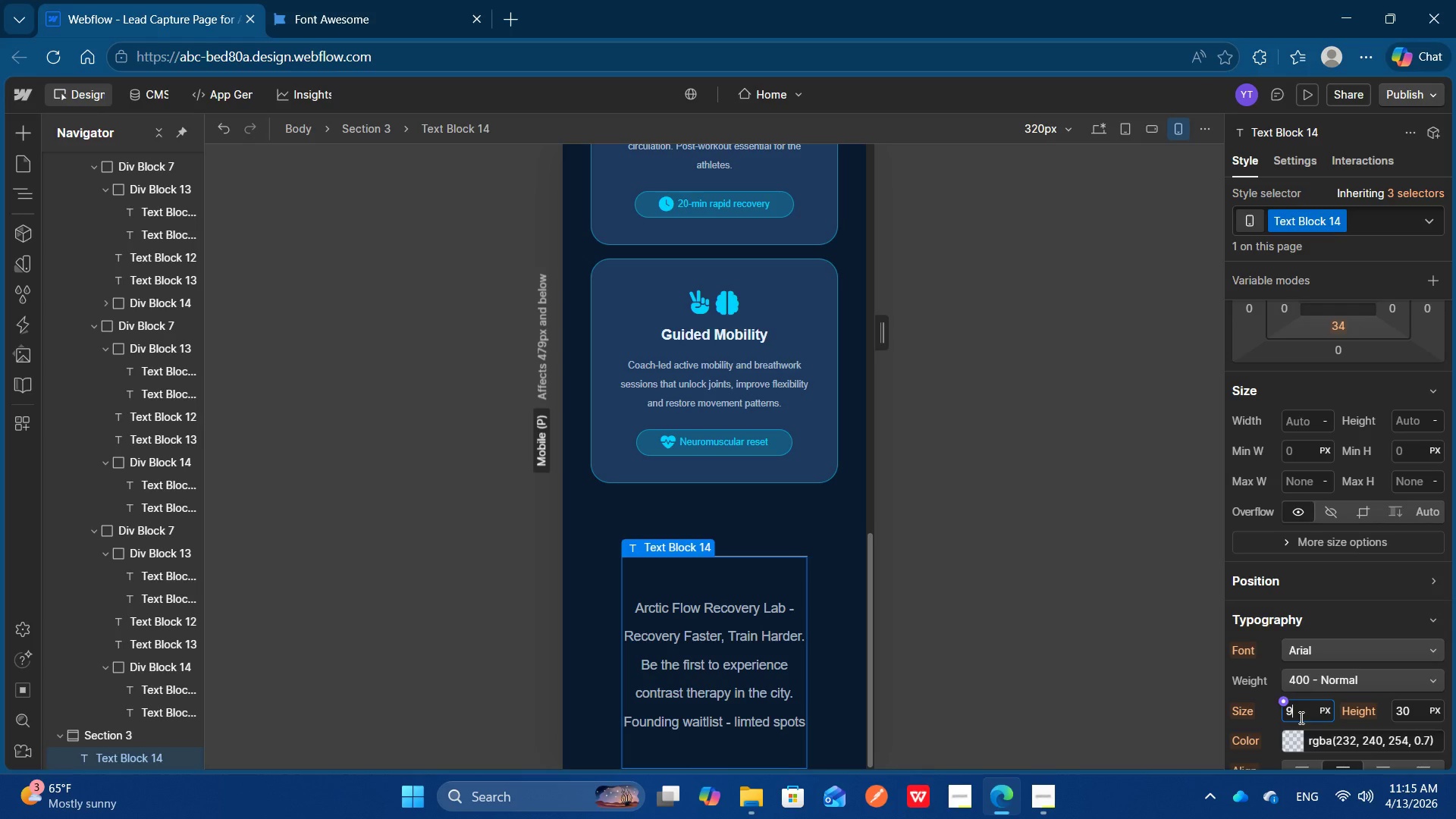 
key(Enter)
 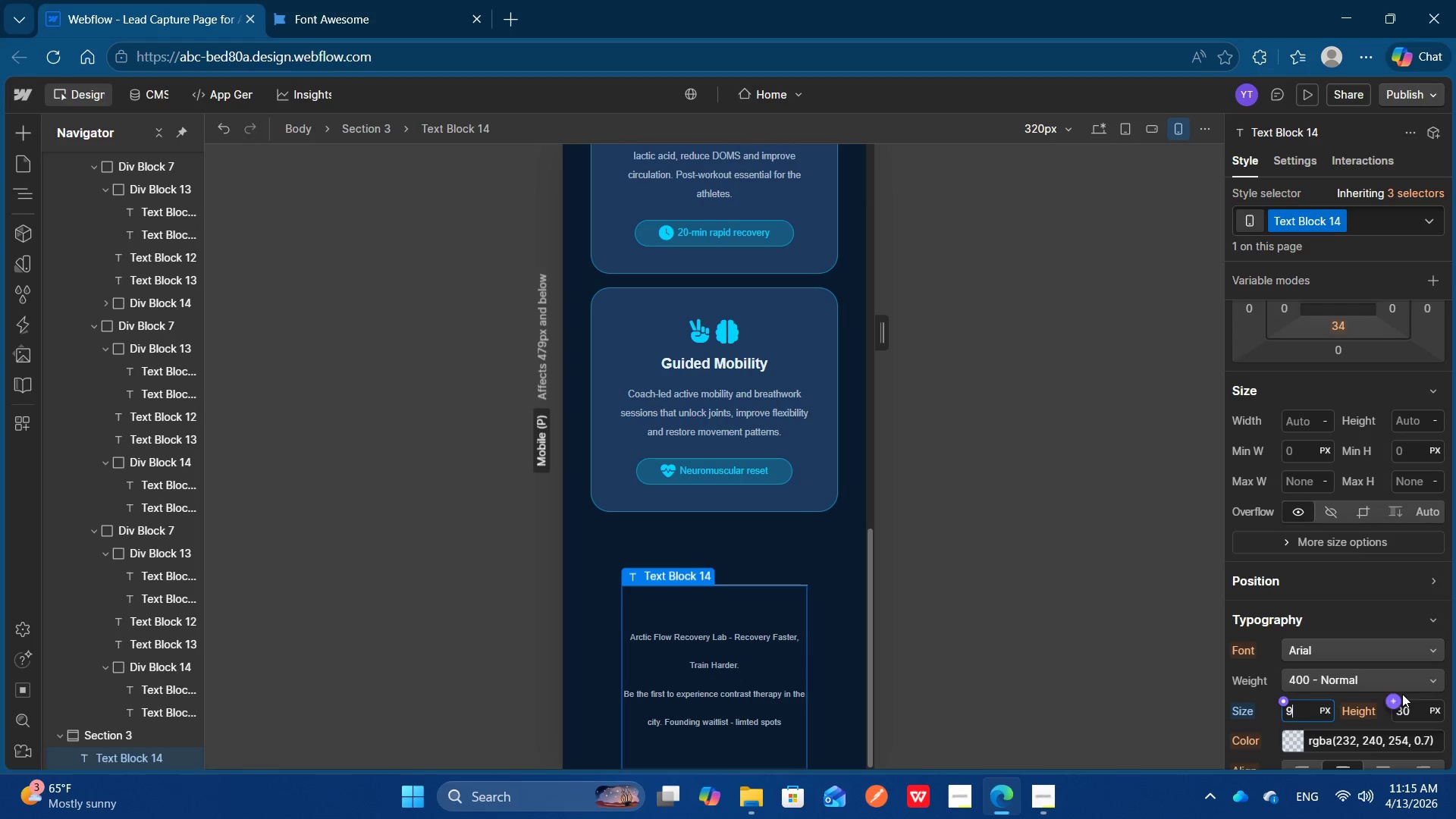 
left_click([1411, 711])
 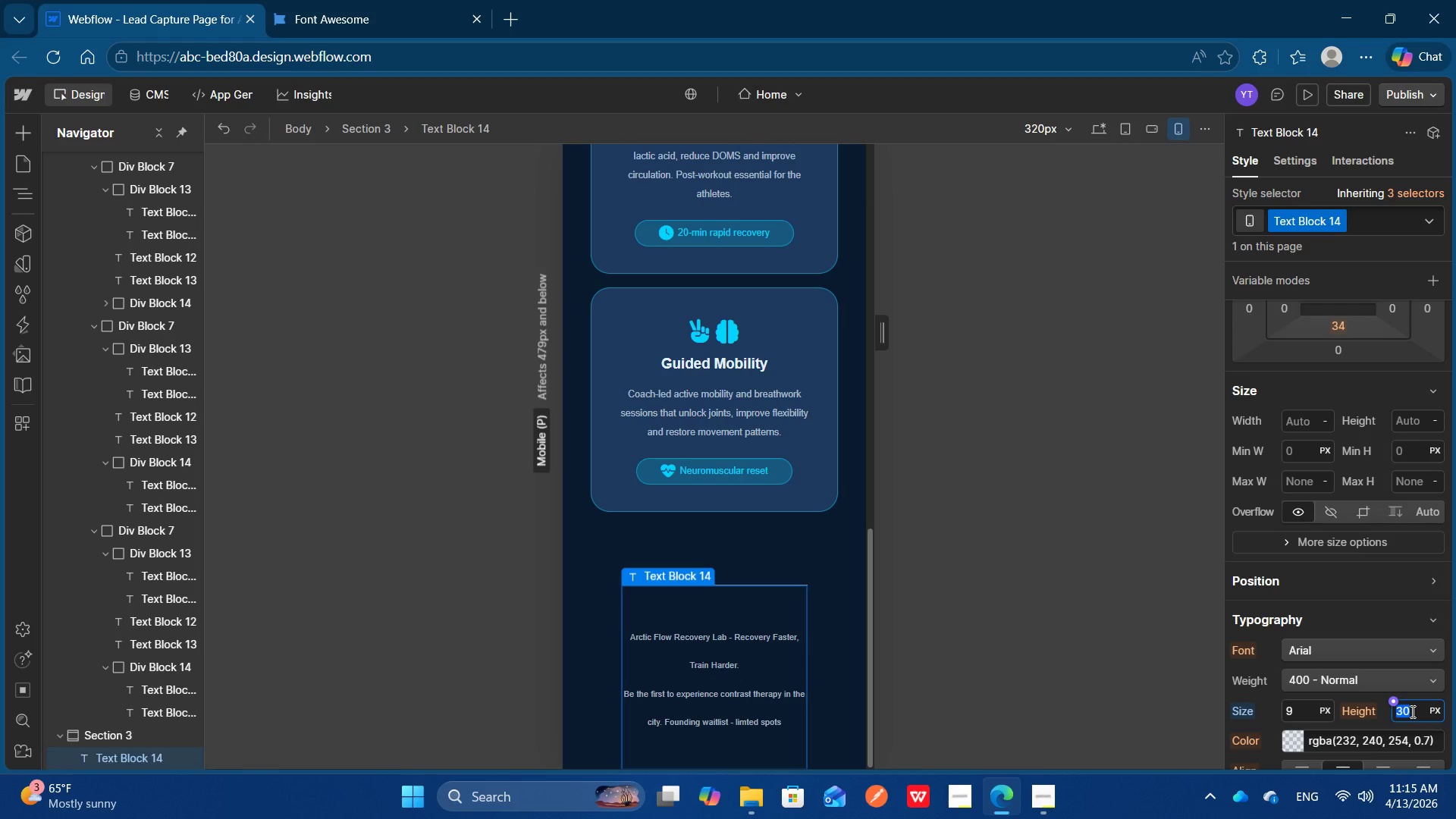 
type(10)
 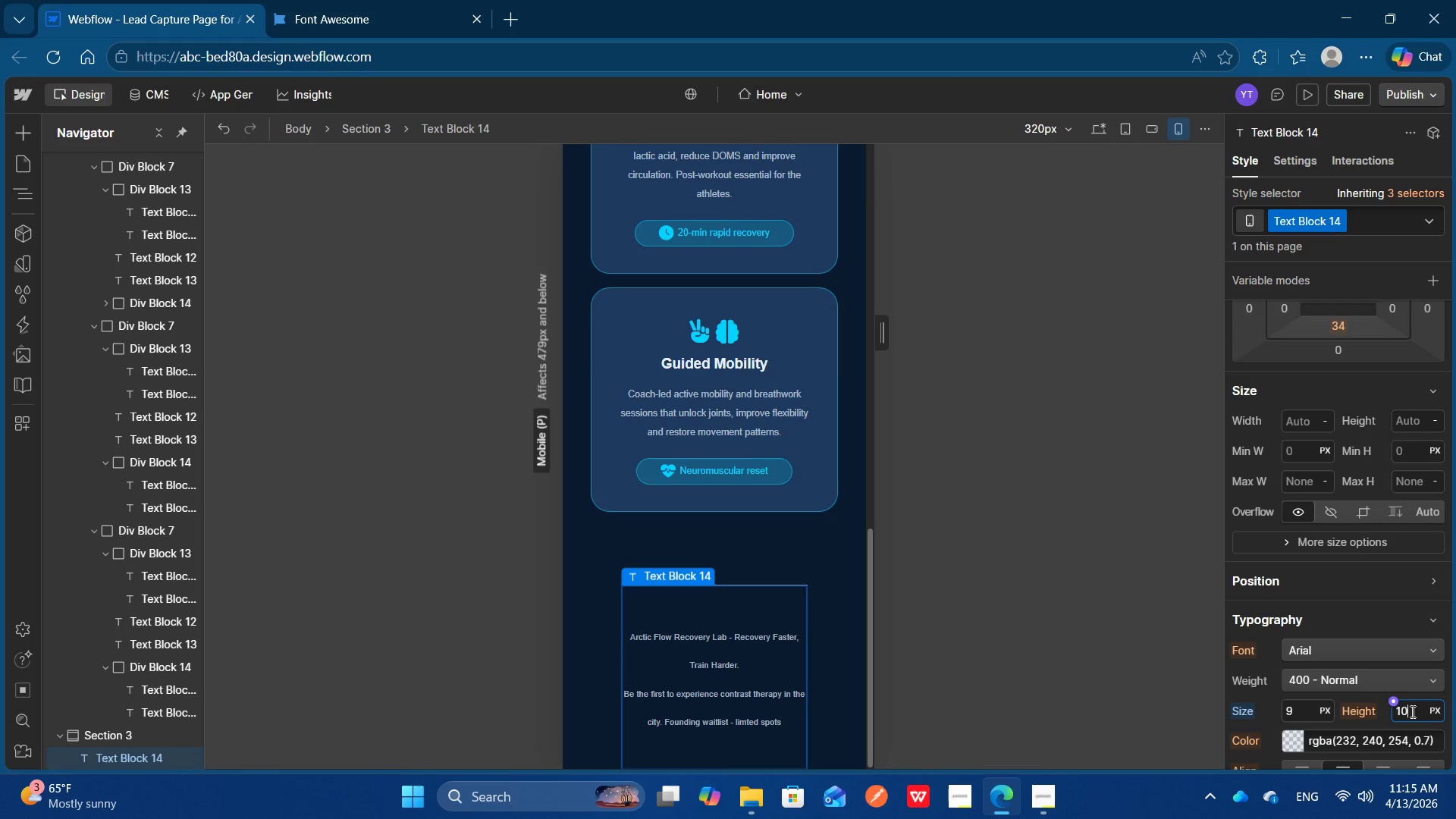 
key(Enter)
 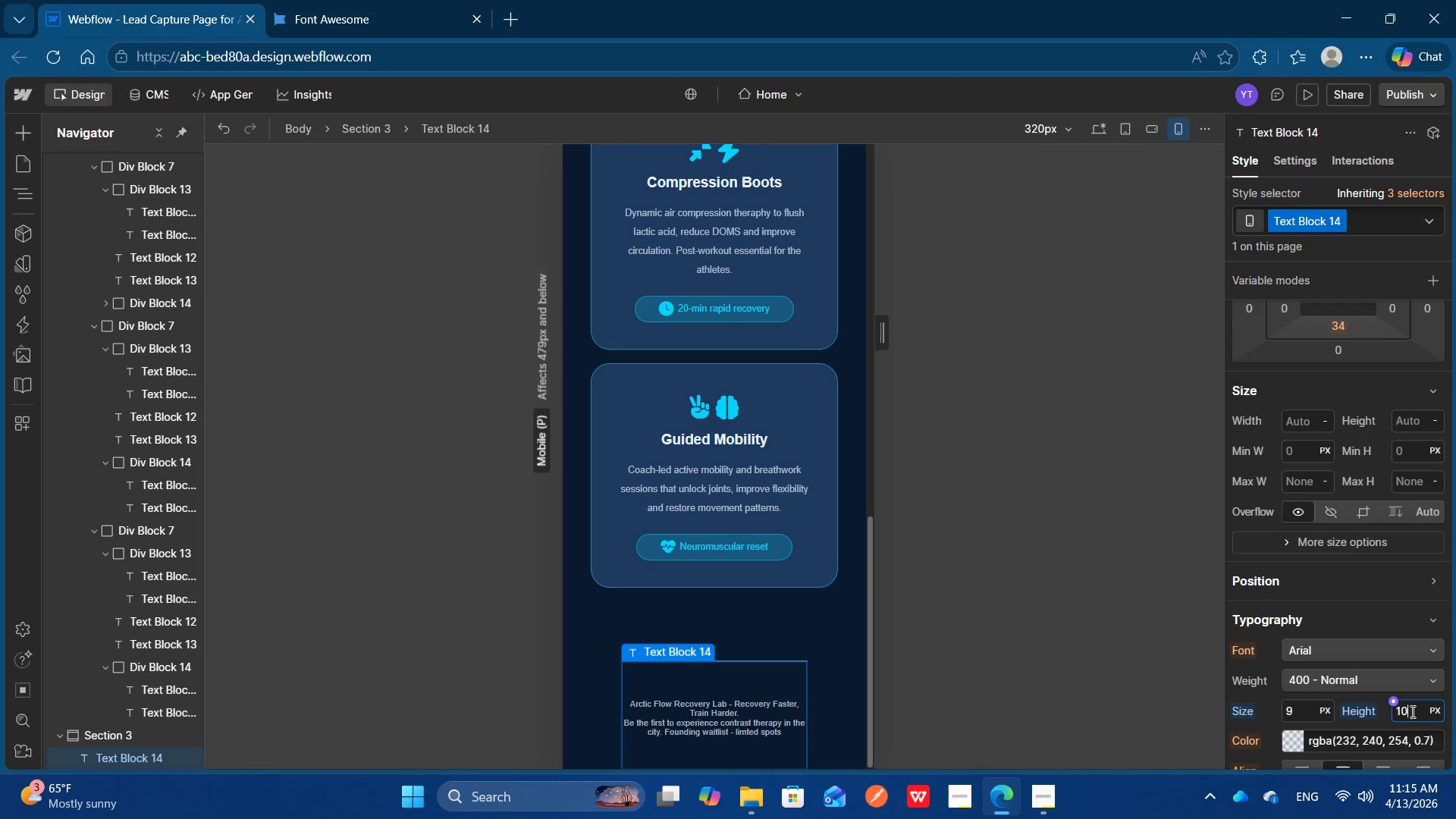 
left_click([1411, 711])
 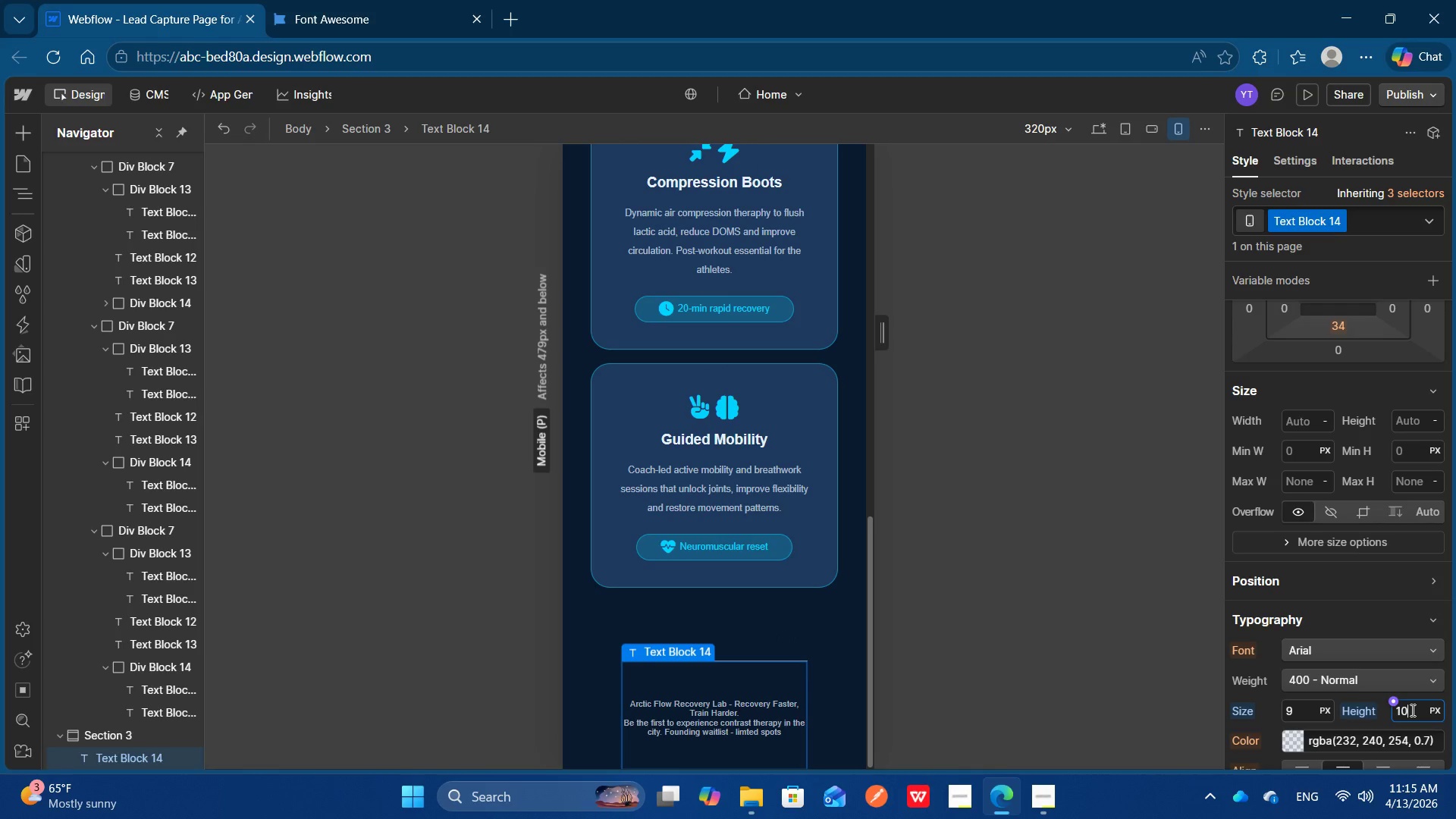 
key(Backspace)
 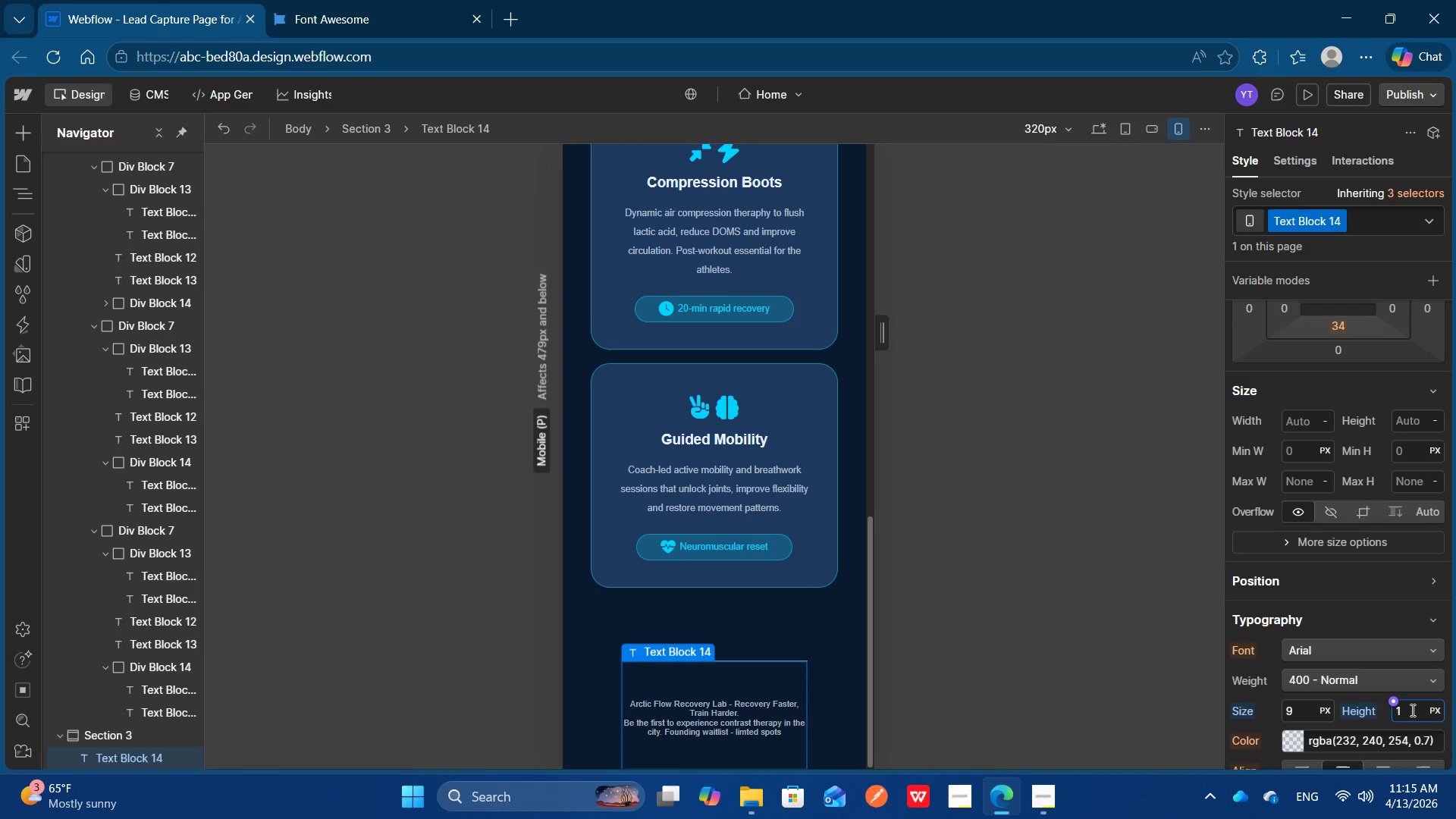 
key(5)
 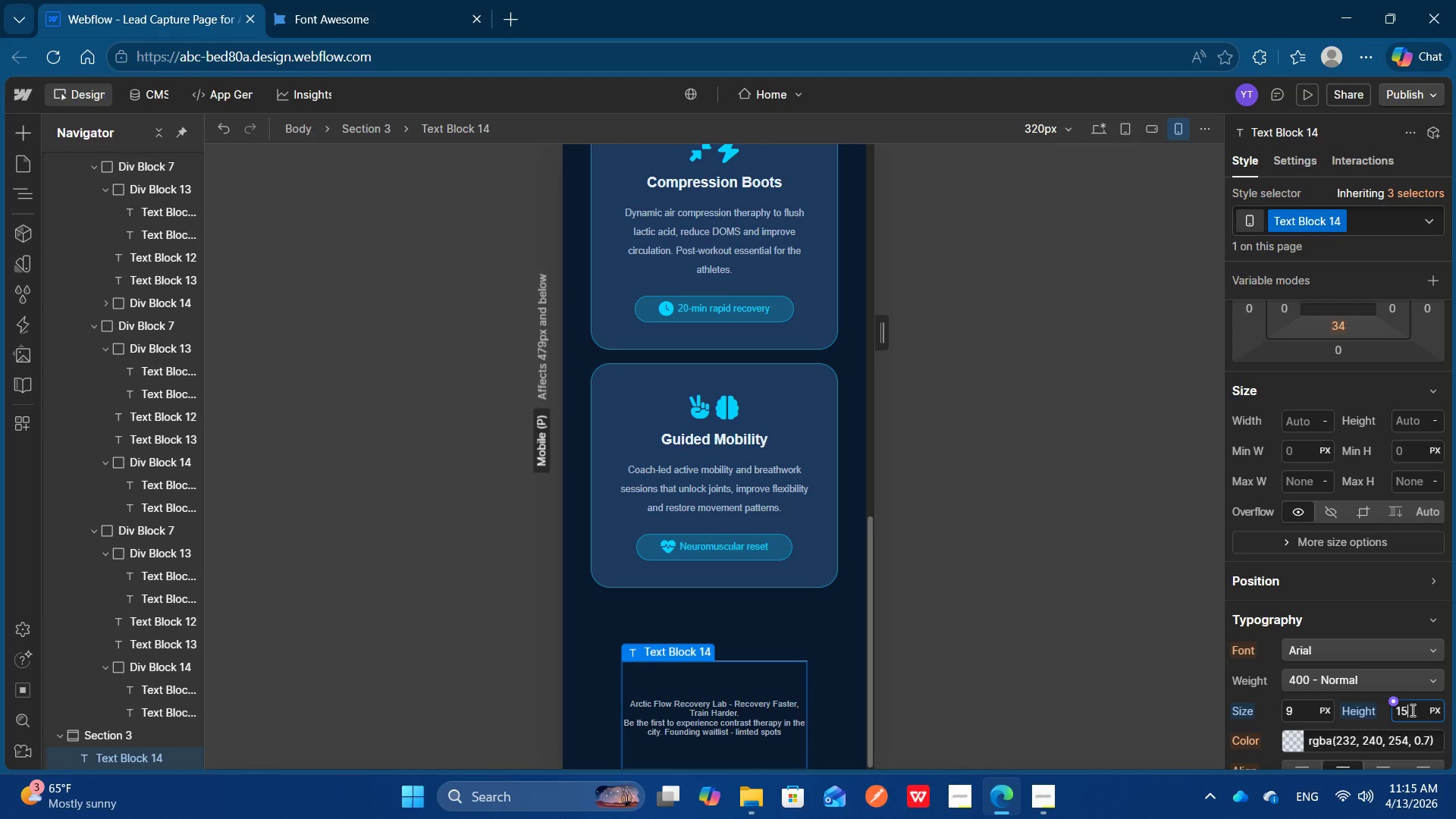 
key(Enter)
 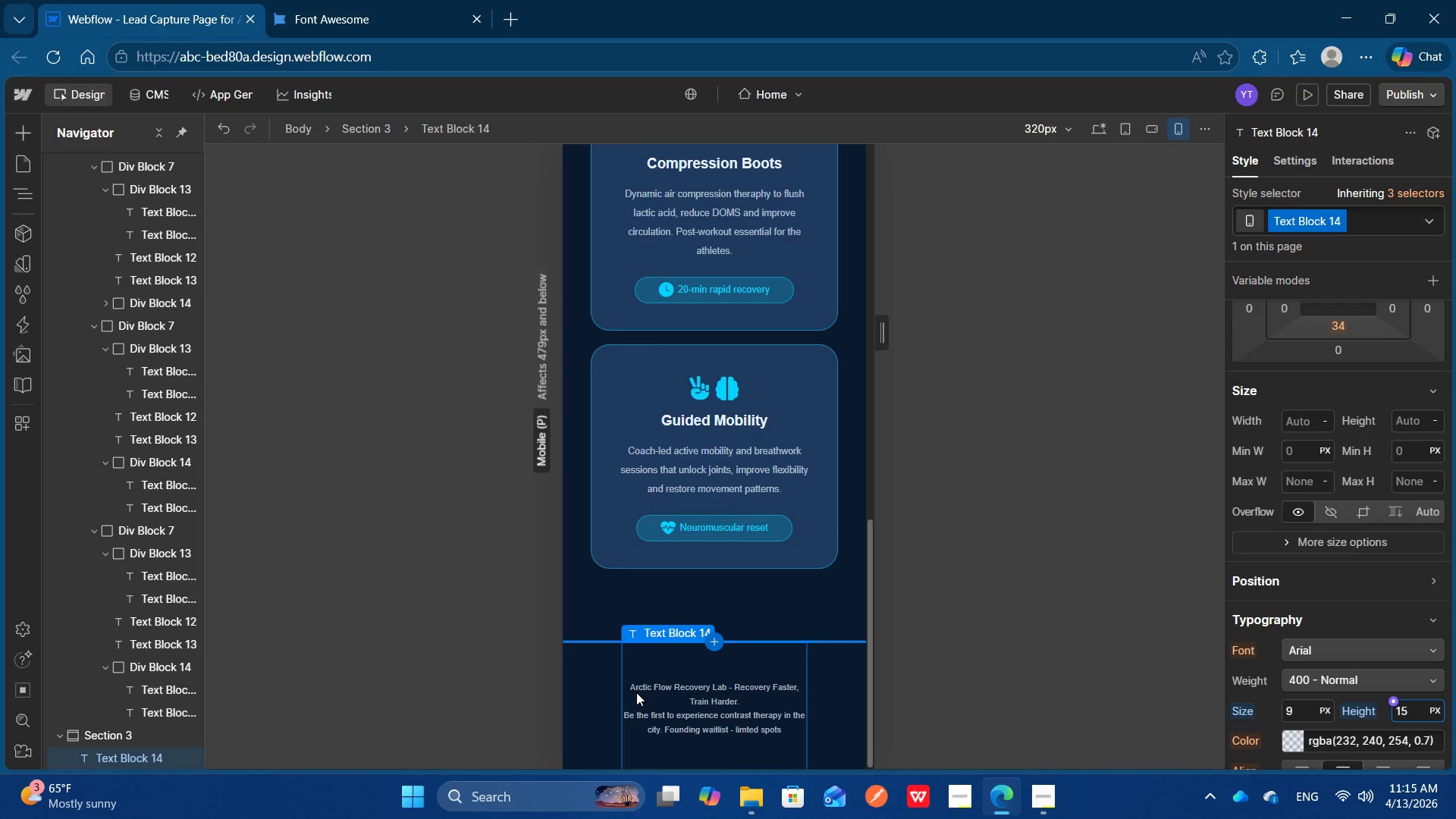 
scroll: coordinate [810, 541], scroll_direction: up, amount: 6.0
 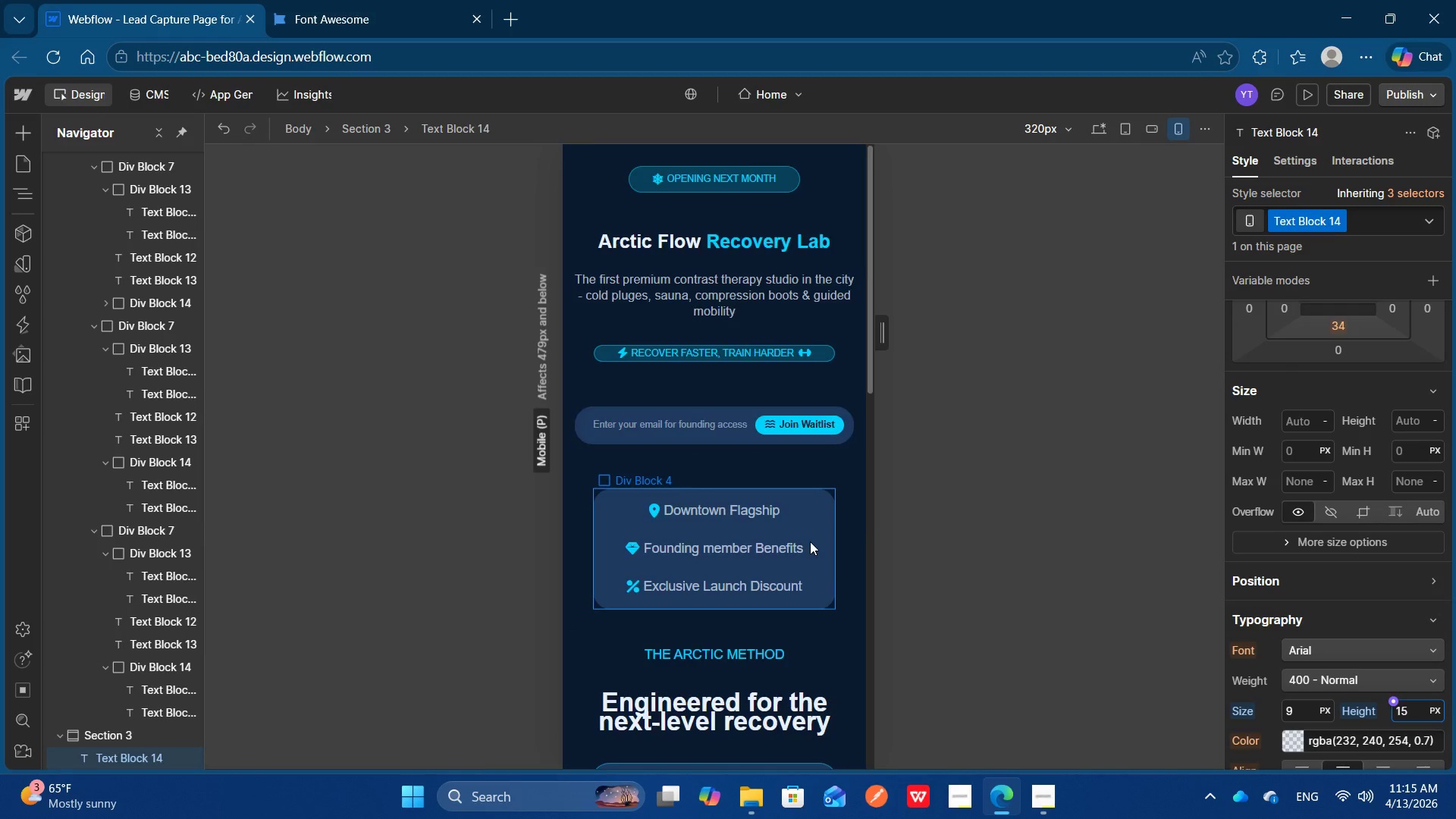 
scroll: coordinate [810, 541], scroll_direction: none, amount: 0.0
 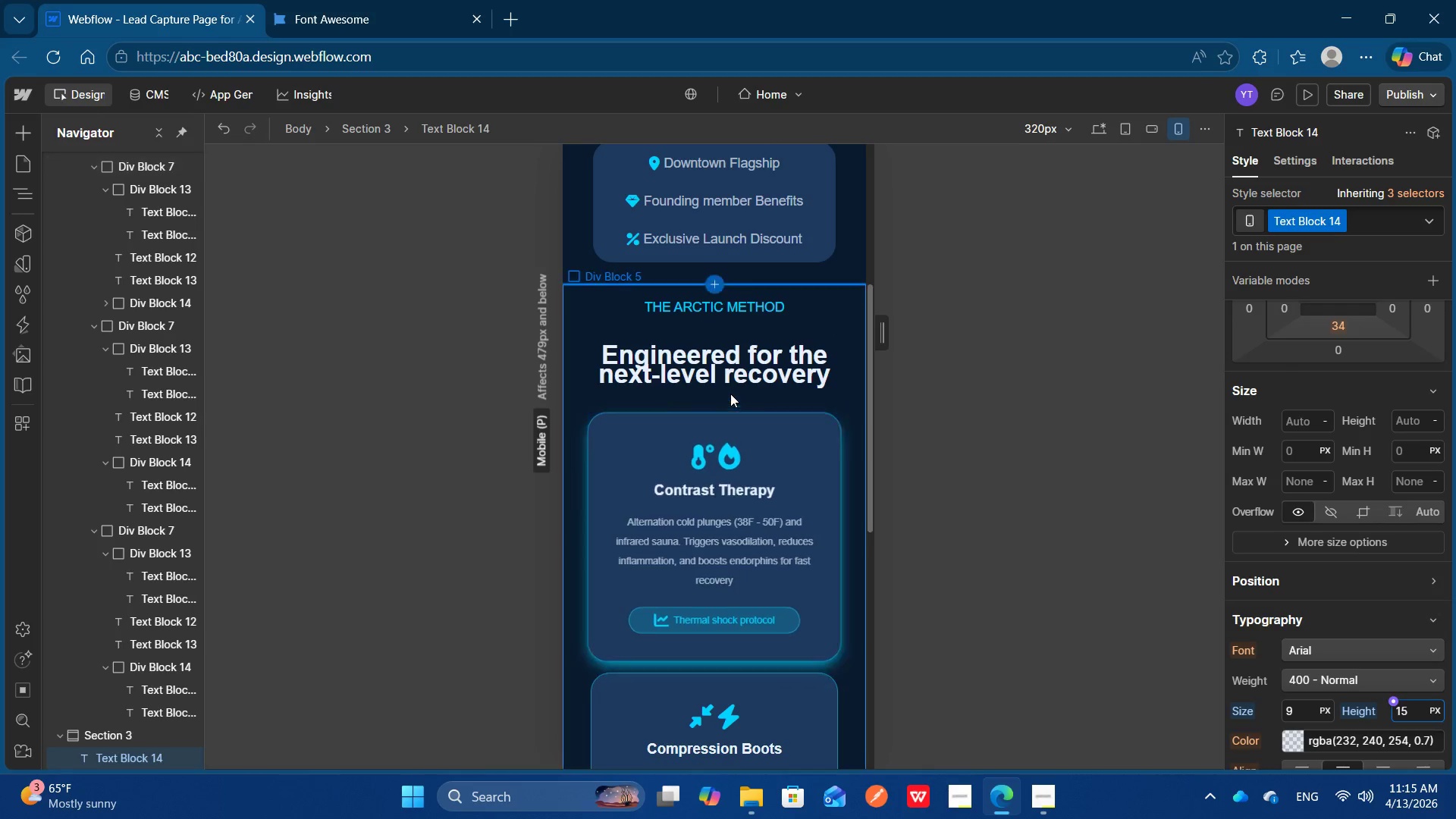 
left_click([723, 365])
 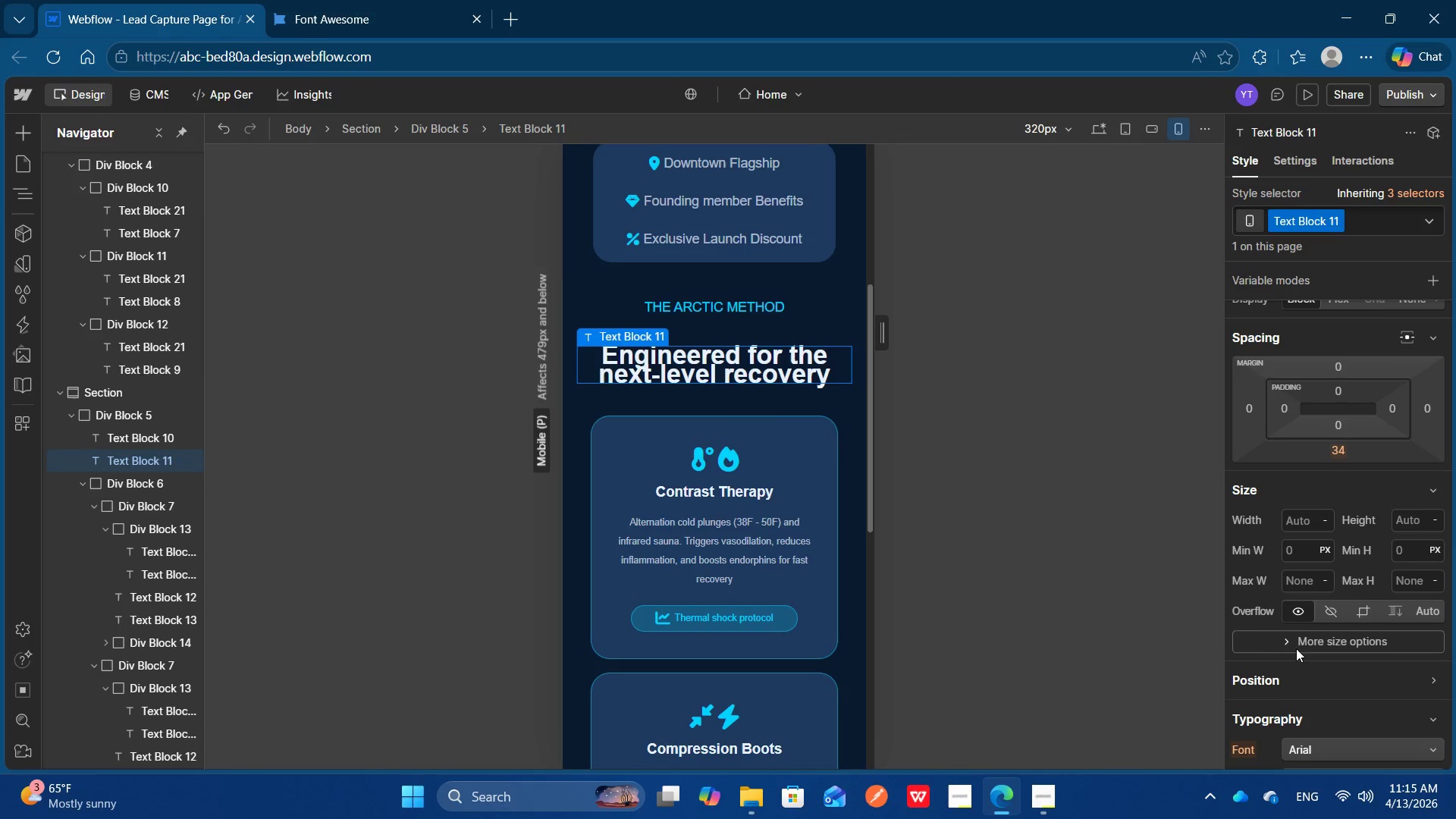 
scroll: coordinate [1299, 647], scroll_direction: down, amount: 1.0
 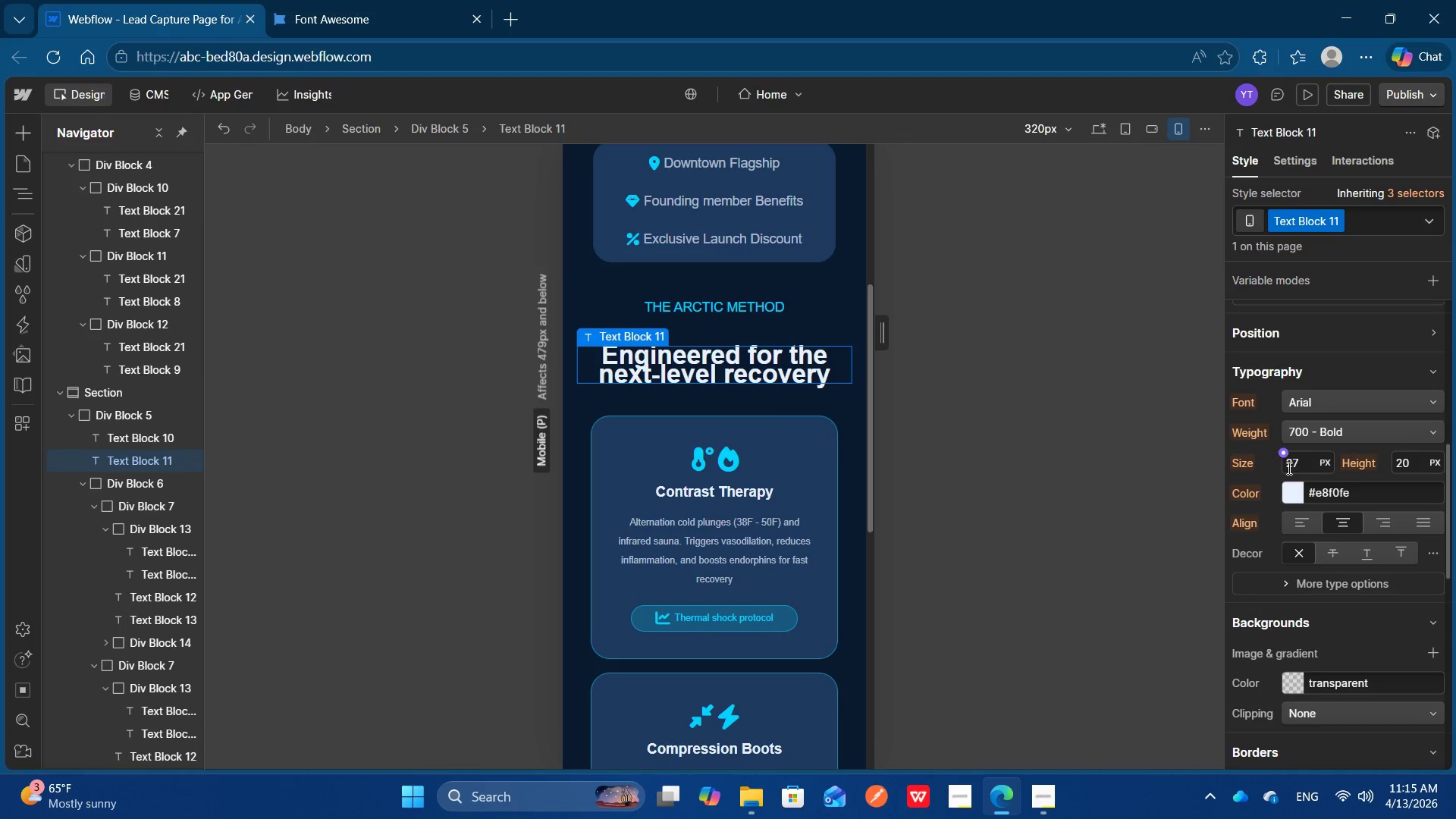 
left_click([1298, 465])
 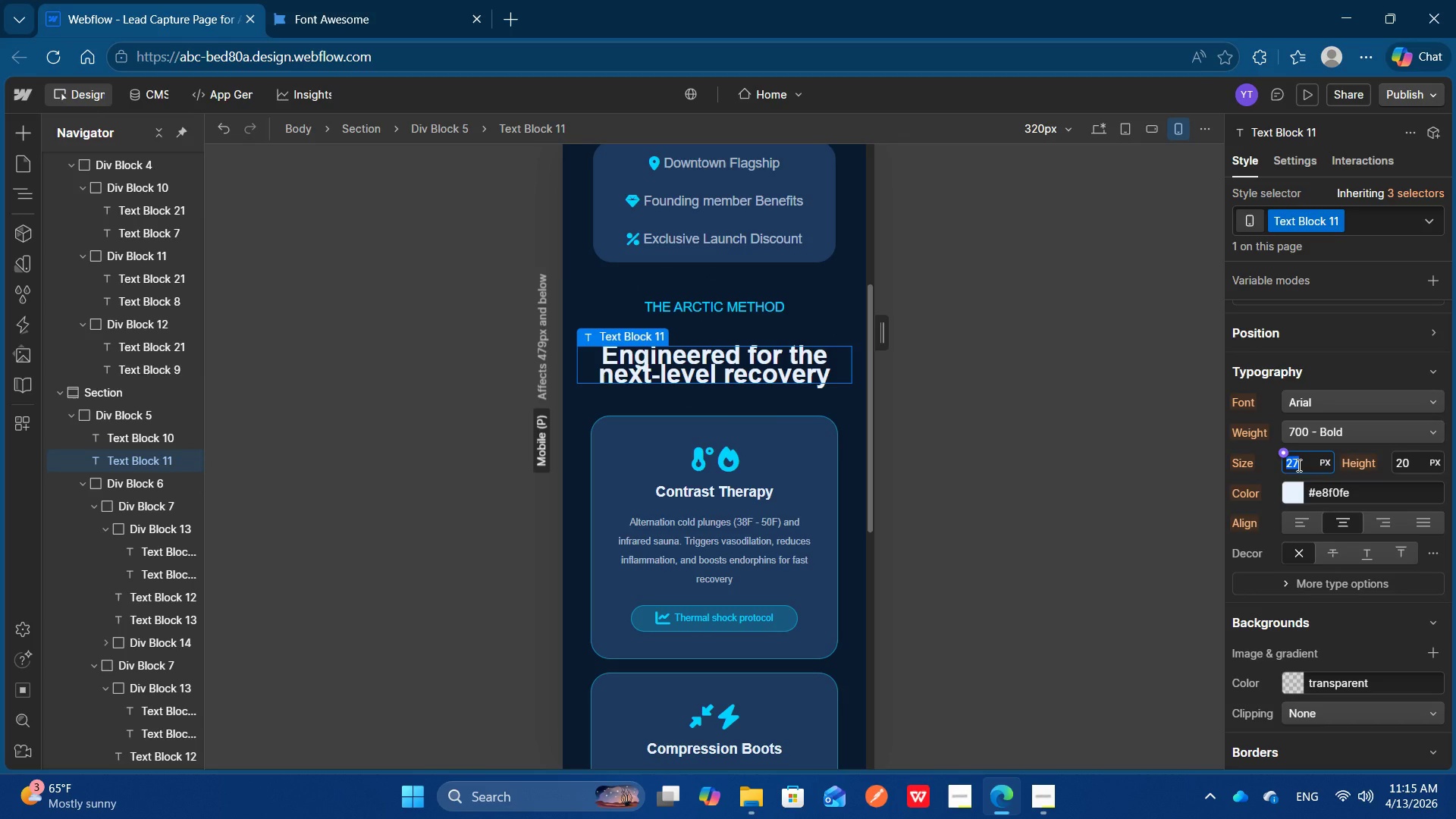 
type(19)
 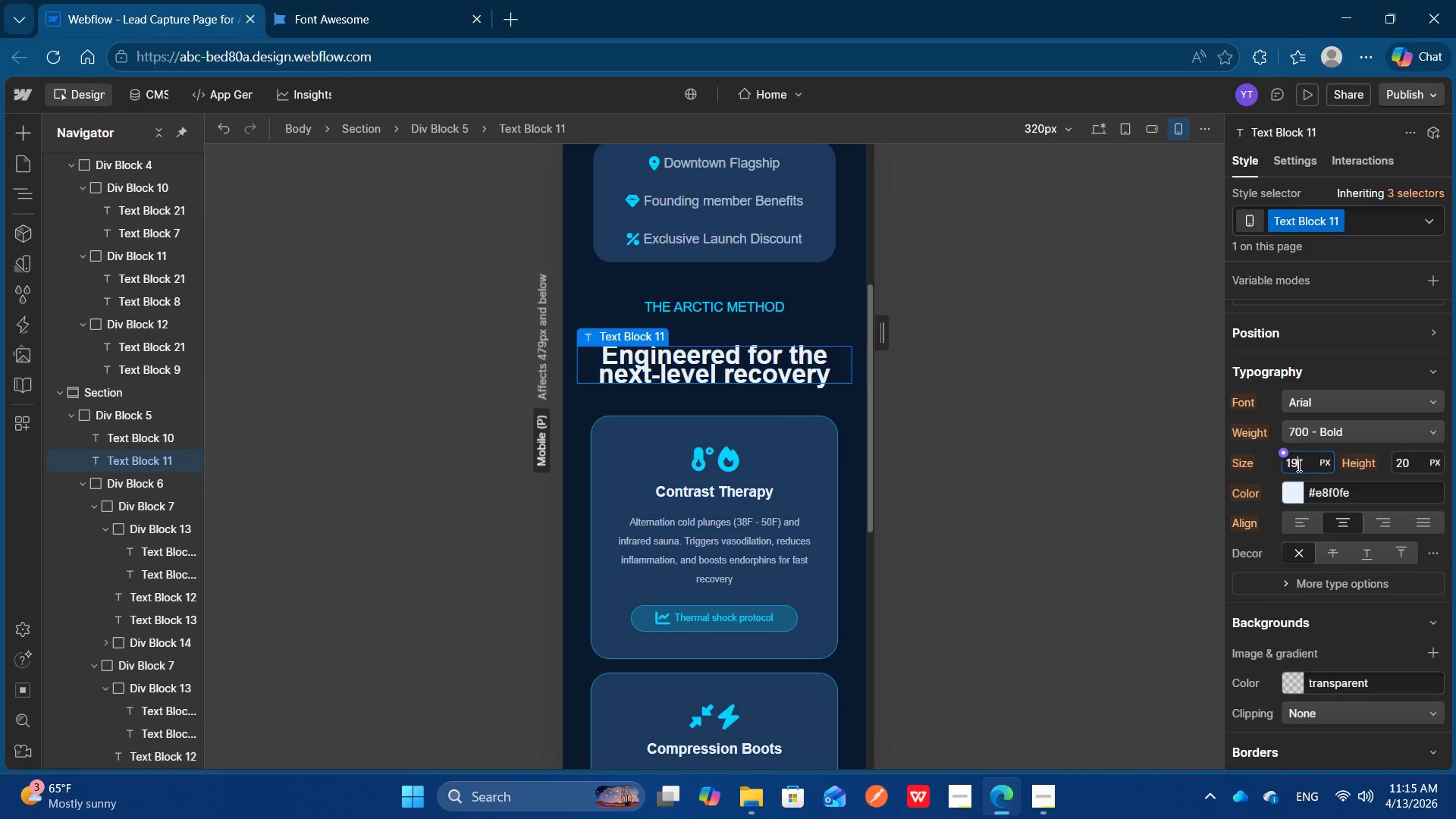 
key(Enter)
 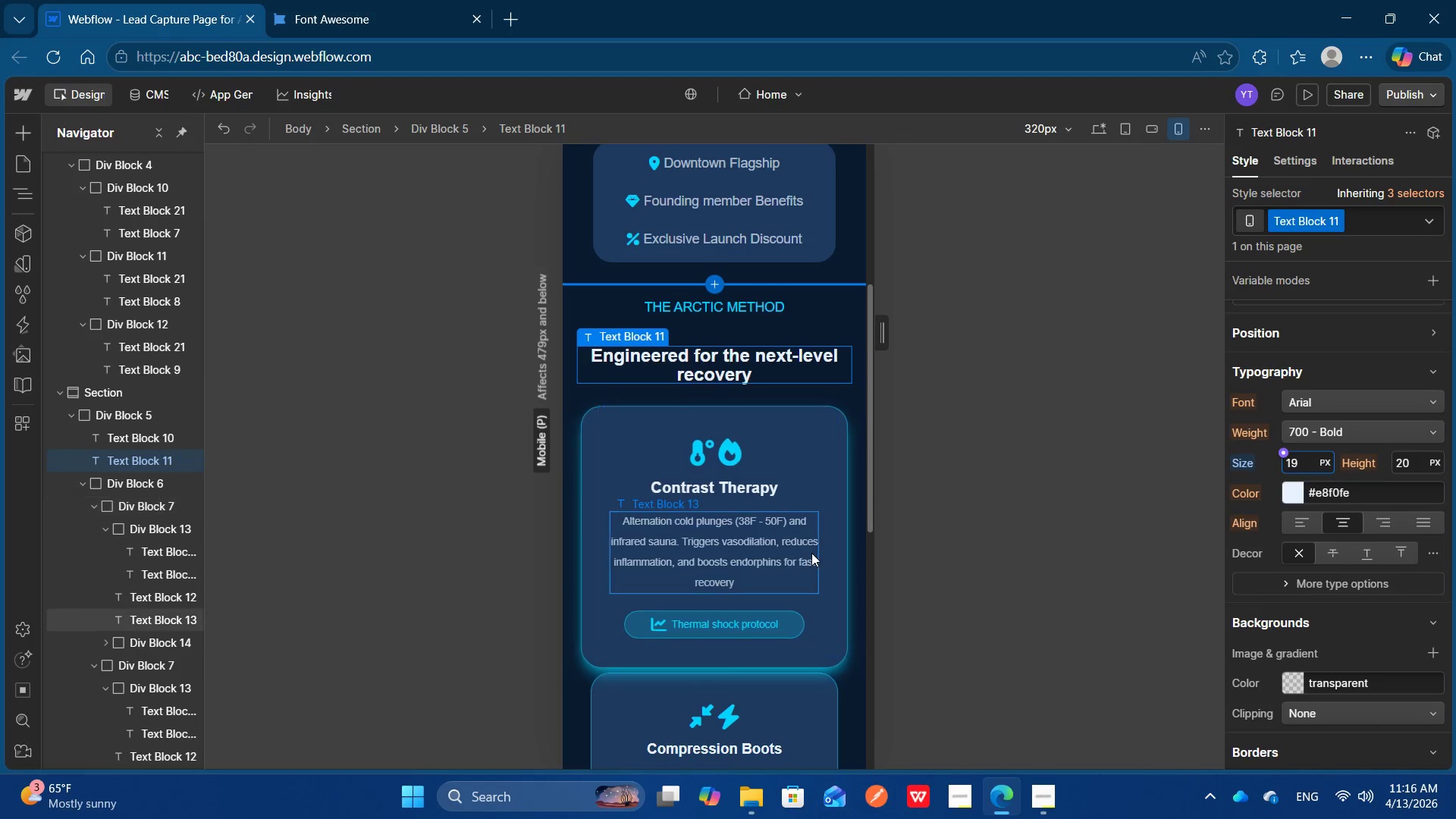 
scroll: coordinate [810, 543], scroll_direction: none, amount: 0.0
 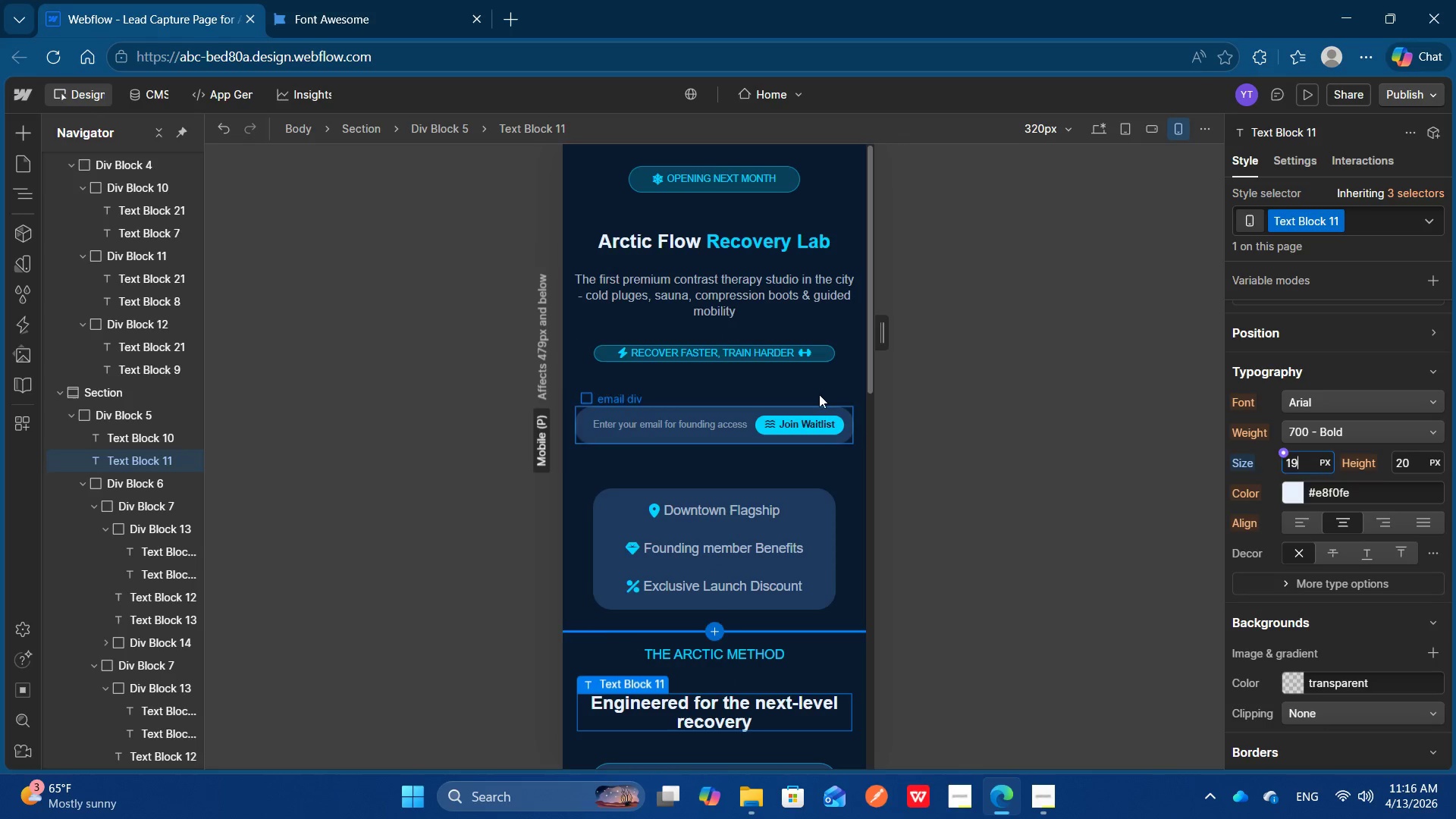 
mouse_move([786, 359])
 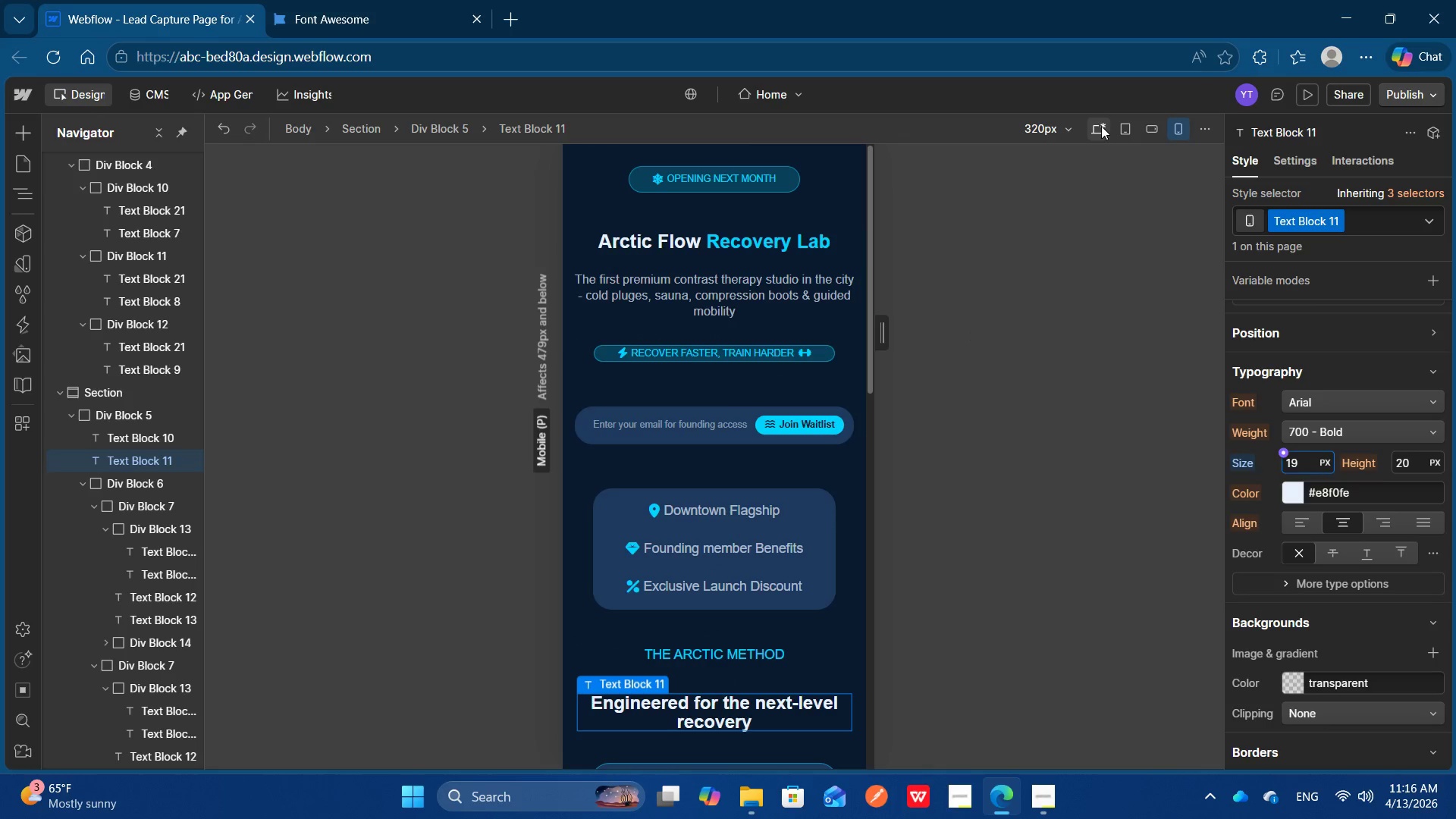 
left_click([1101, 126])
 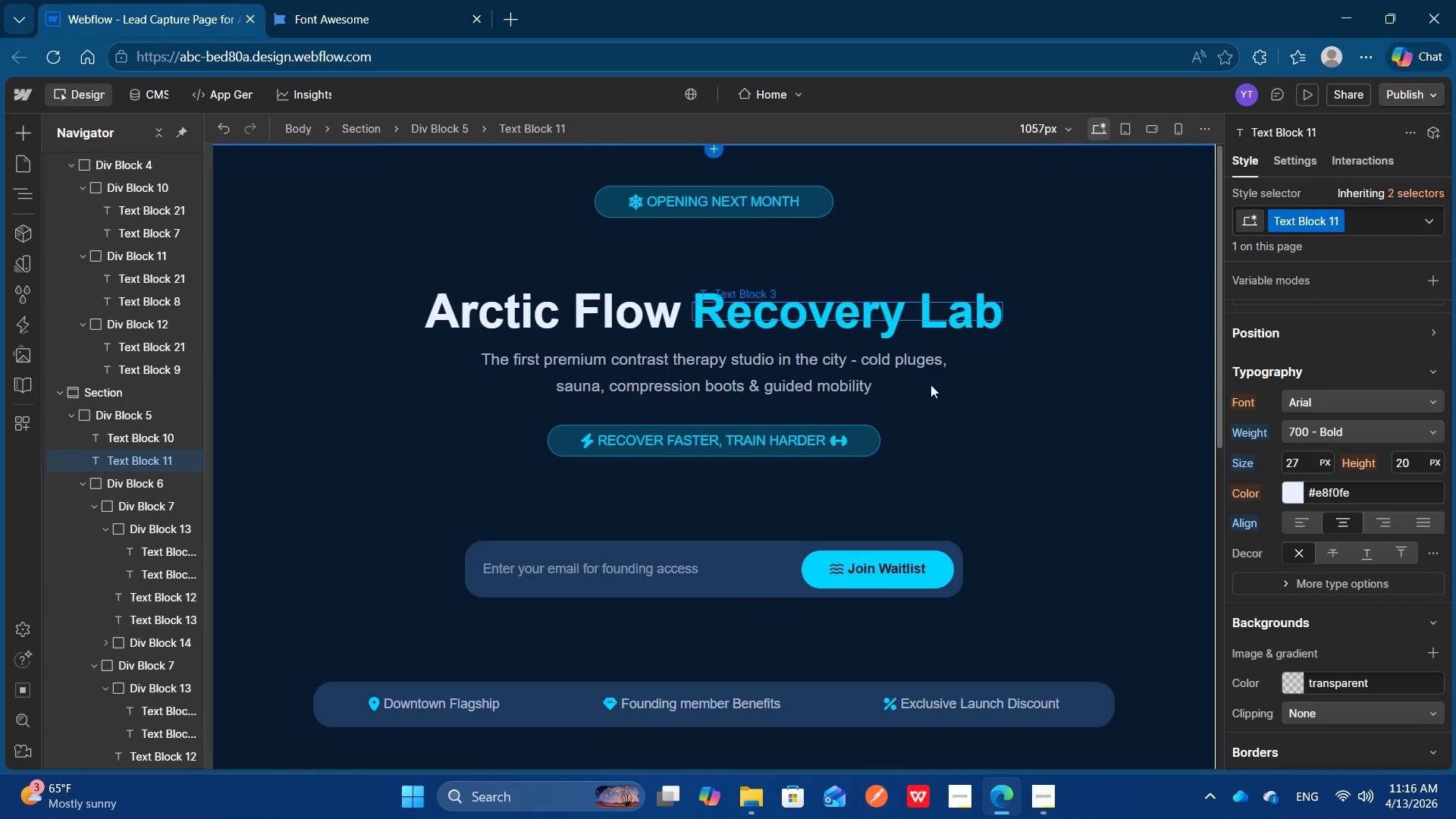 
scroll: coordinate [928, 407], scroll_direction: down, amount: 5.0
 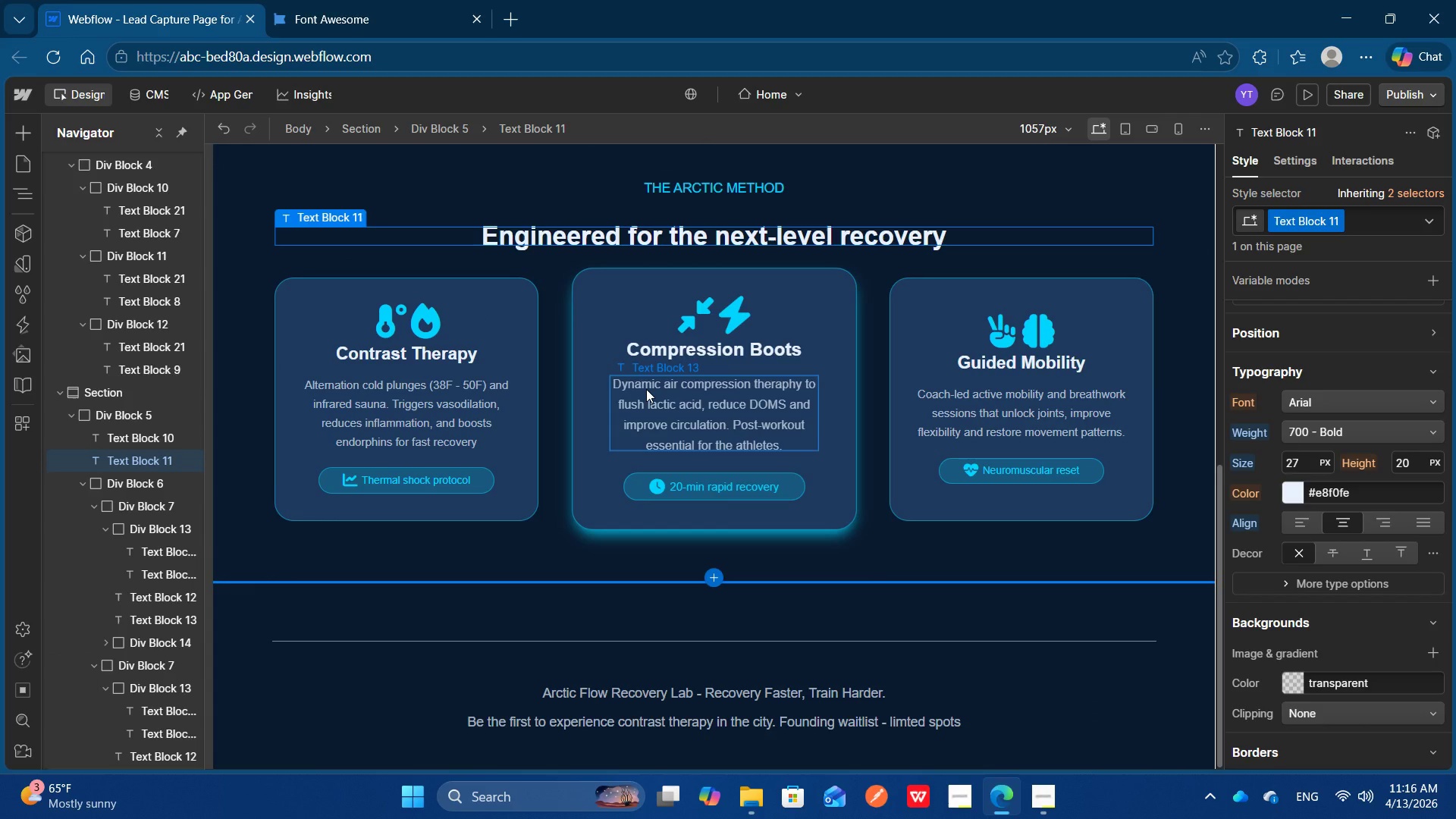 
scroll: coordinate [711, 398], scroll_direction: up, amount: 3.0
 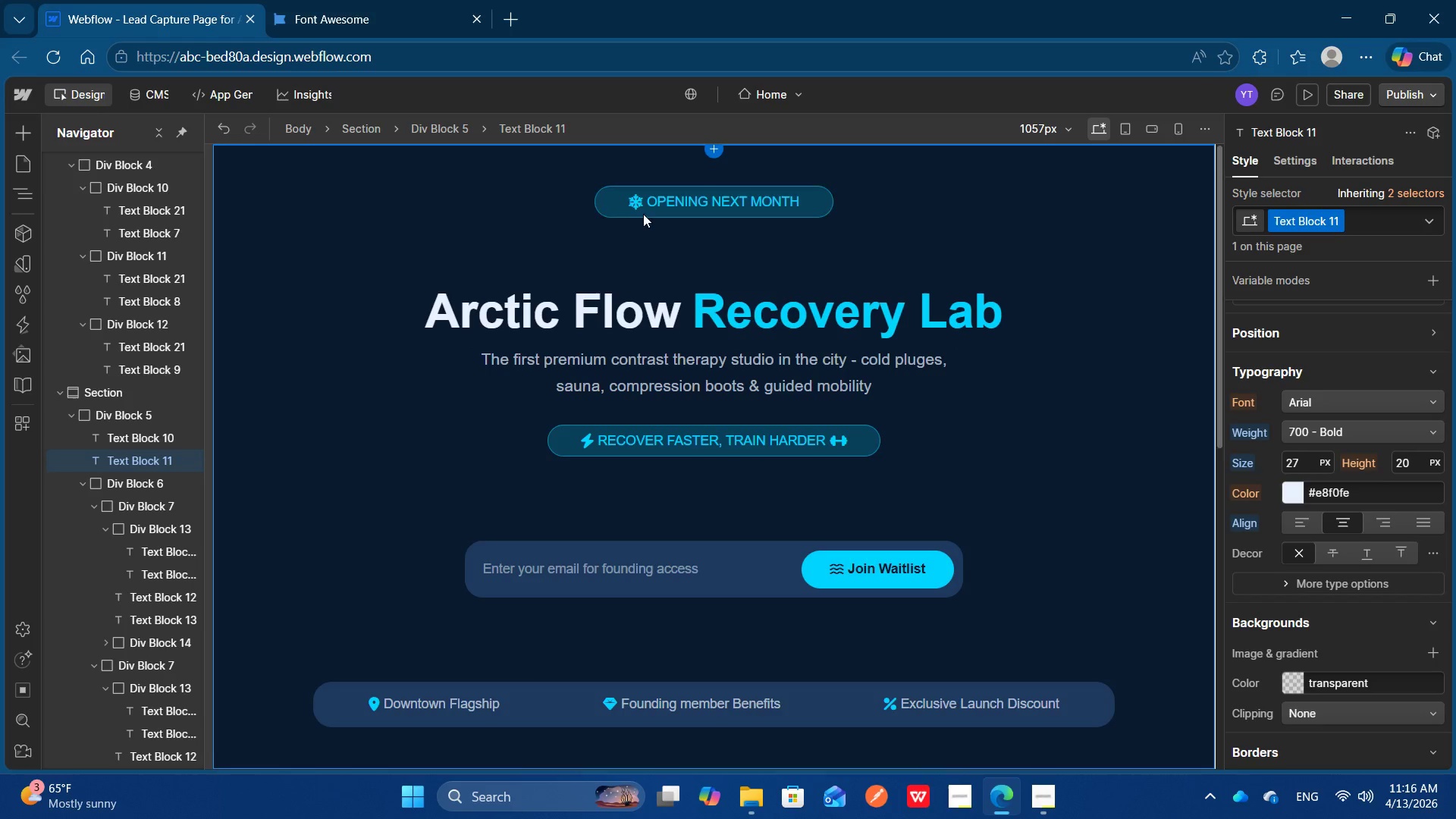 
left_click([636, 203])
 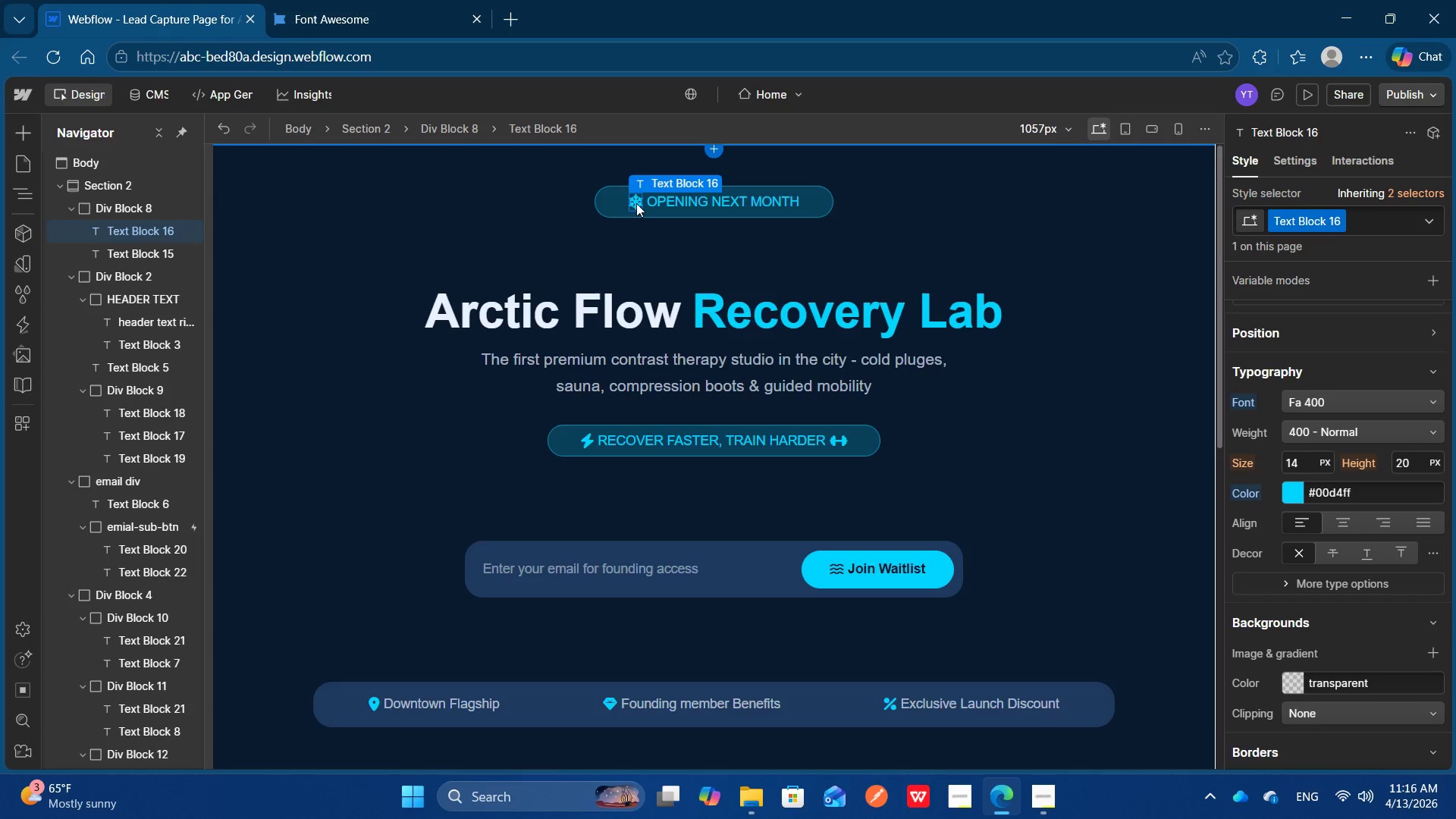 
key(Control+C)
 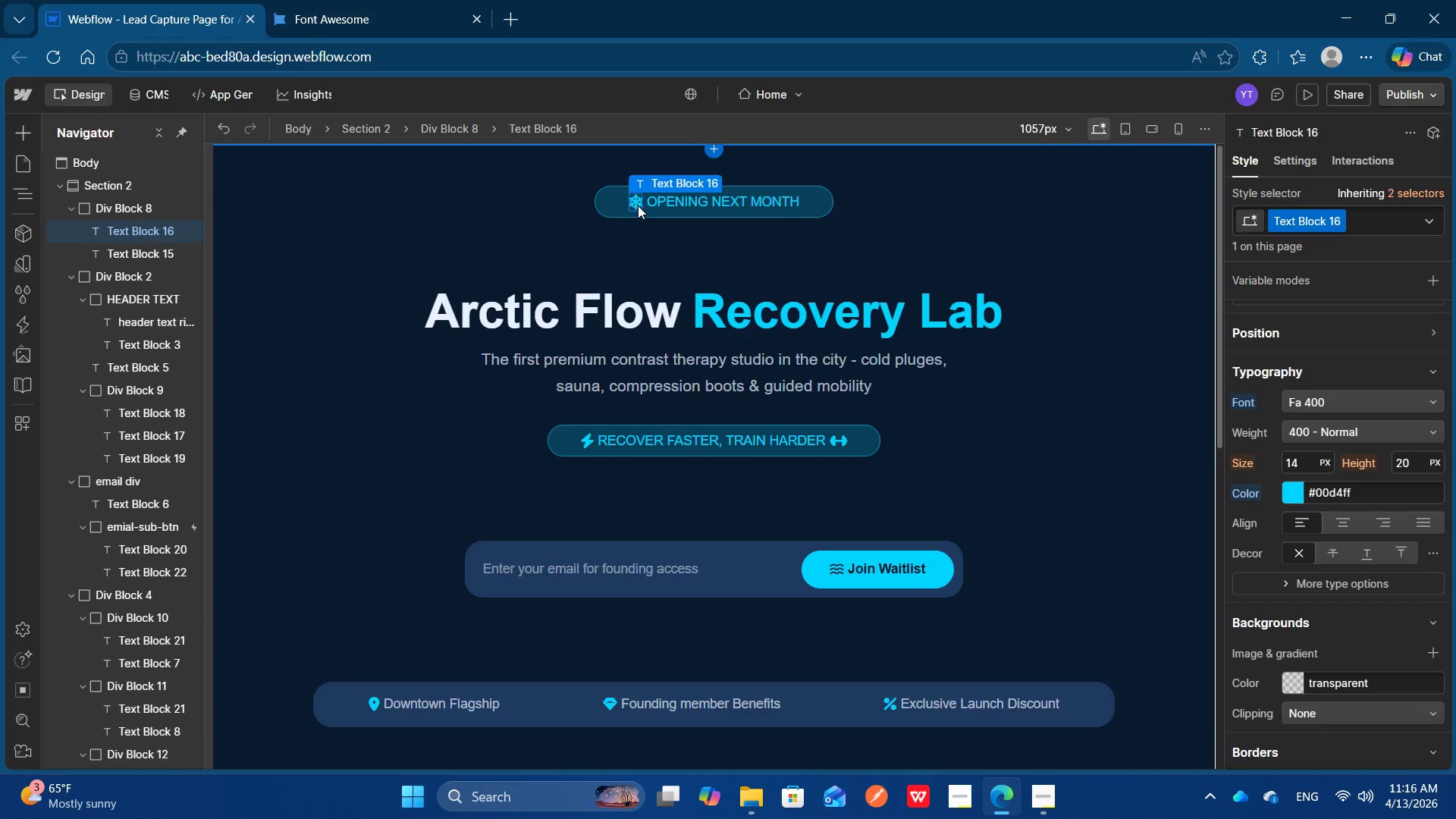 
key(Control+C)
 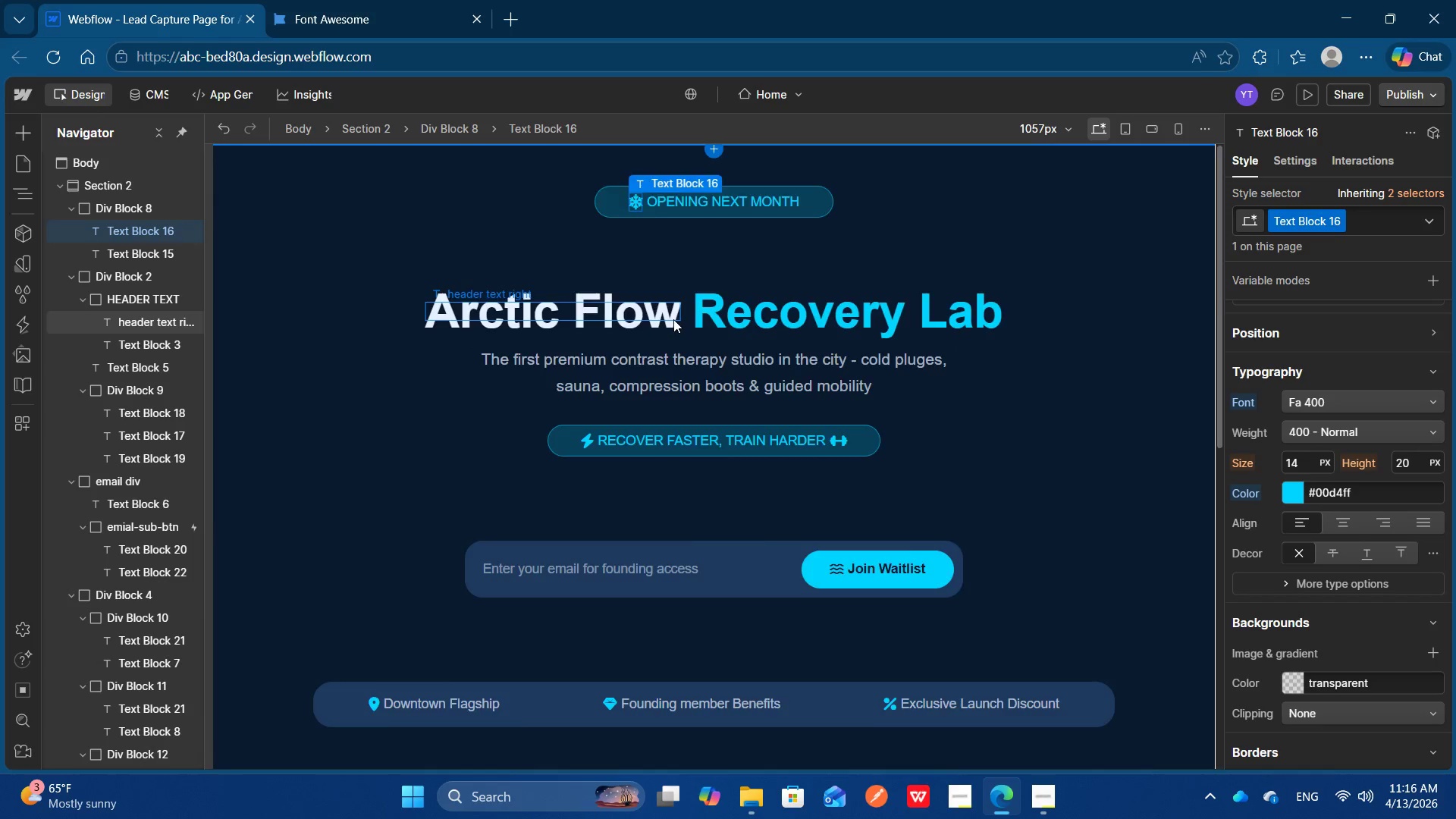 
scroll: coordinate [673, 319], scroll_direction: down, amount: 4.0
 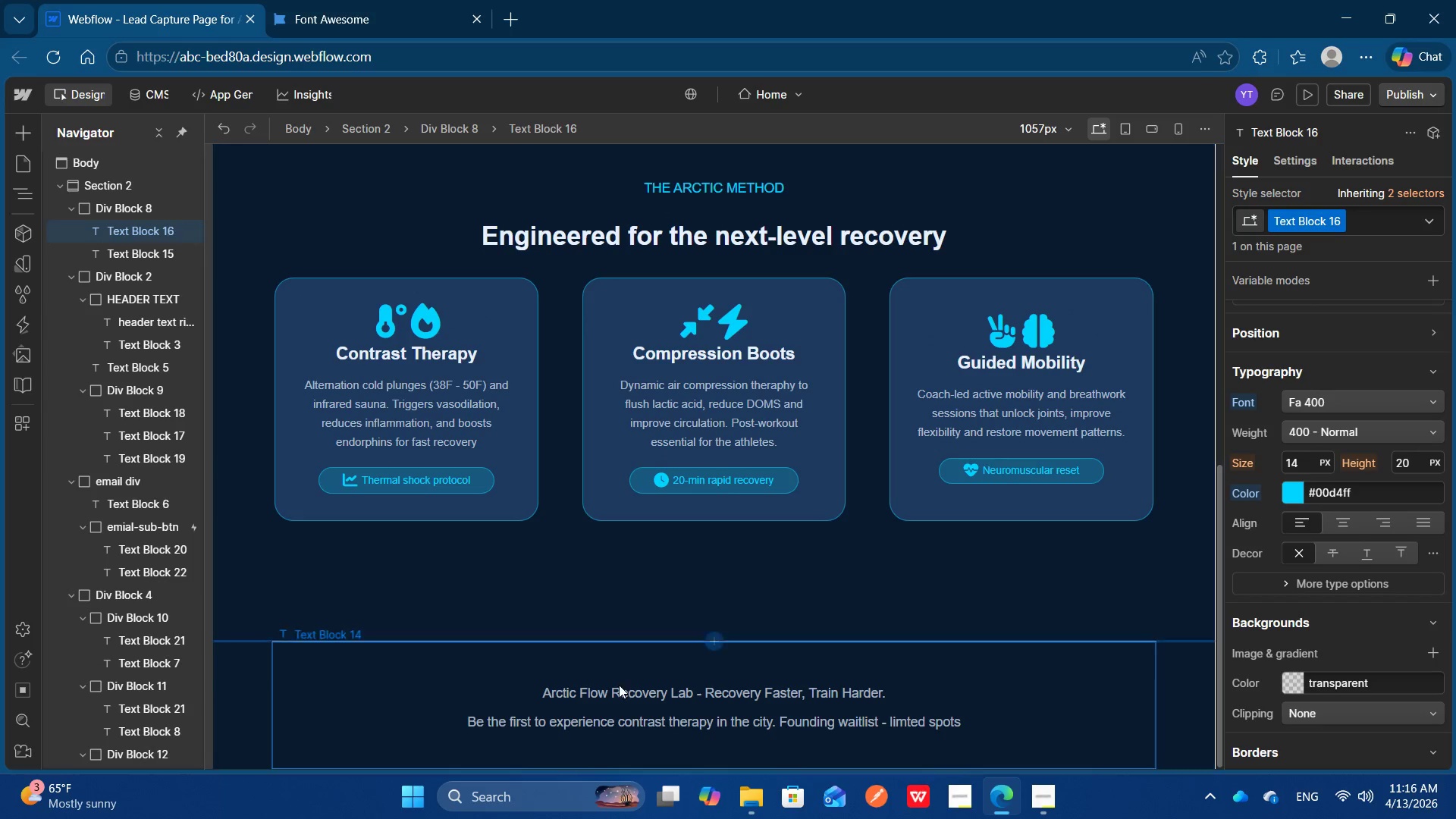 
left_click([619, 690])
 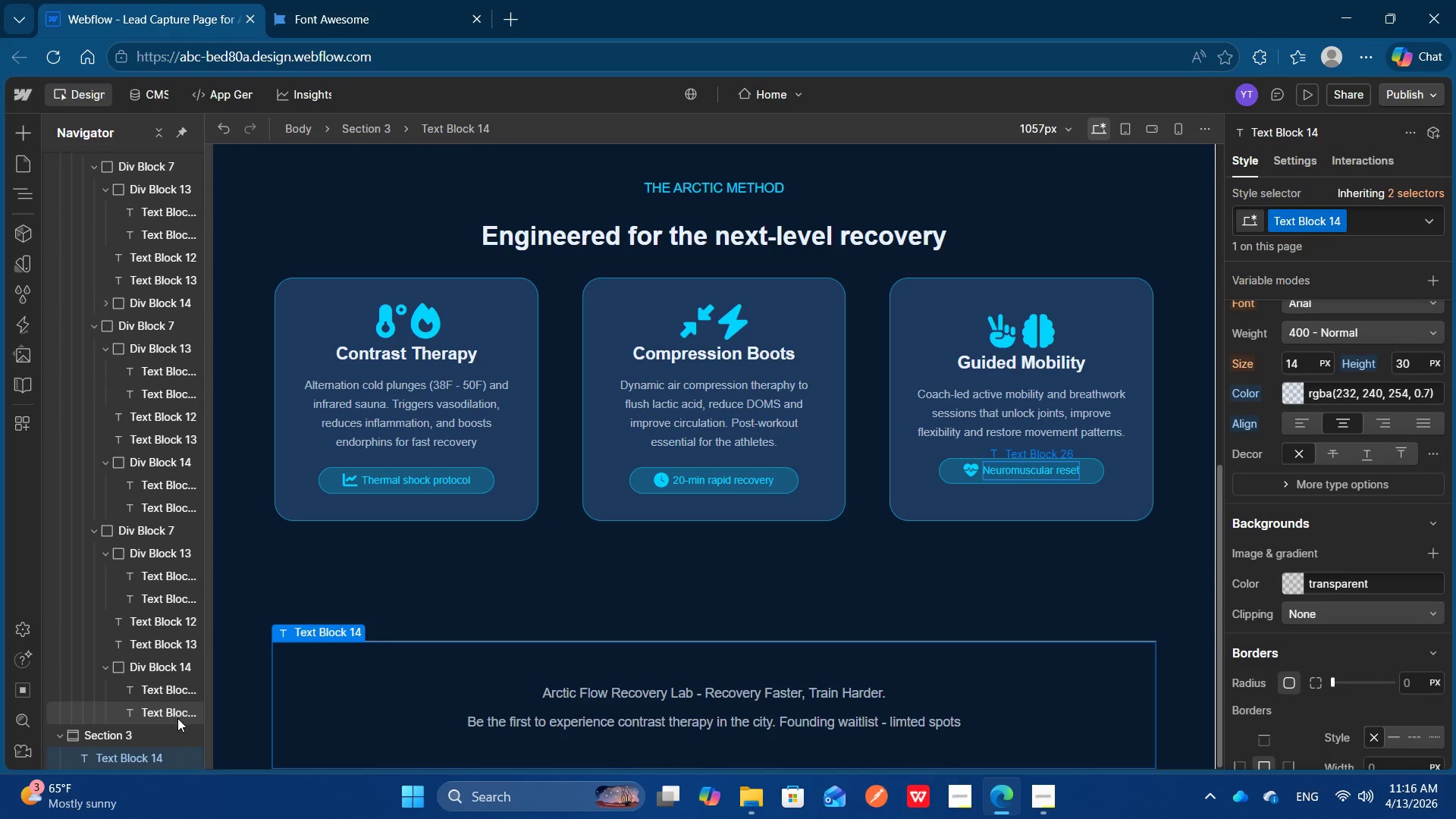 
left_click([130, 734])
 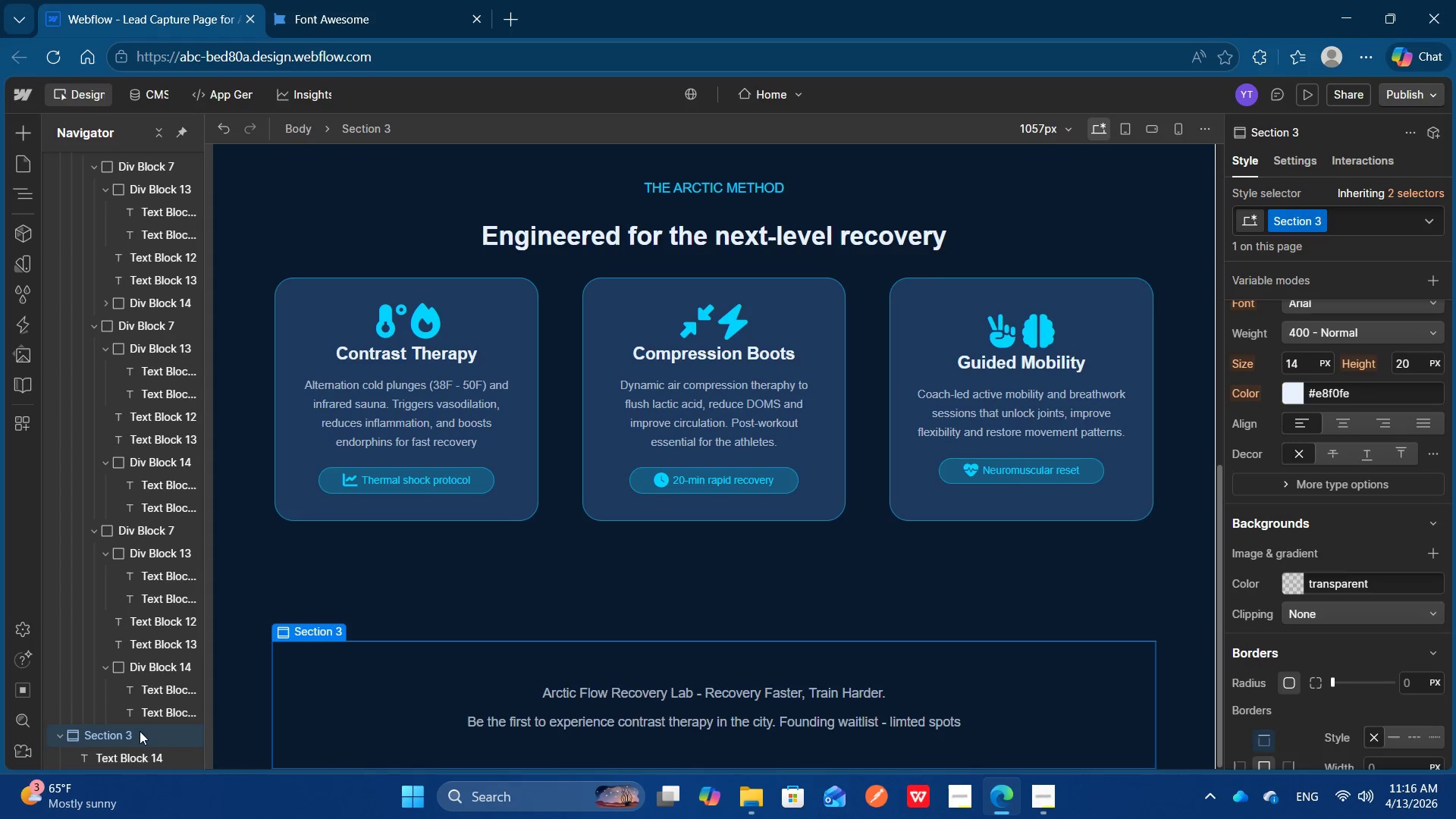 
left_click([538, 699])
 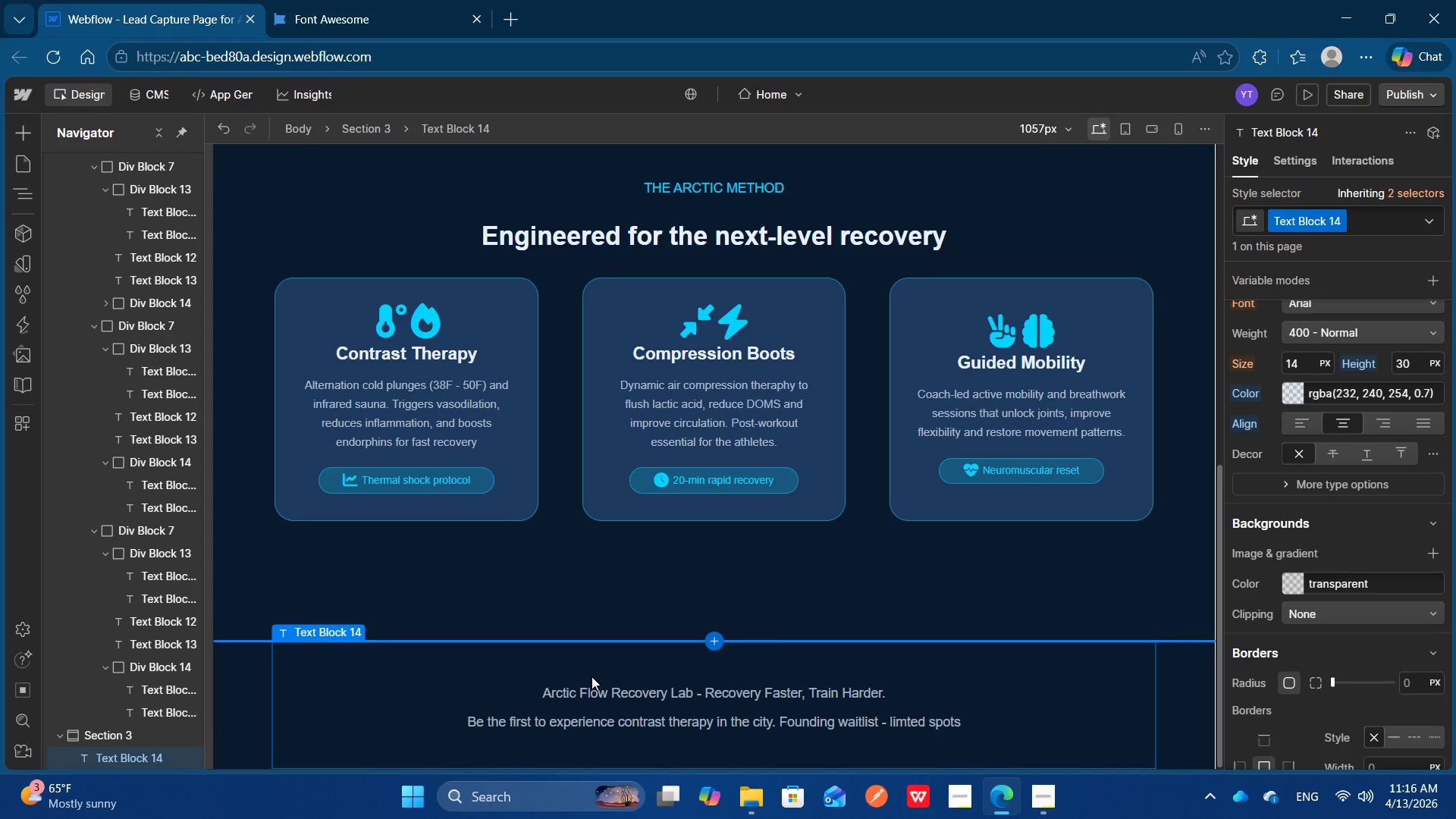 
wait(5.16)
 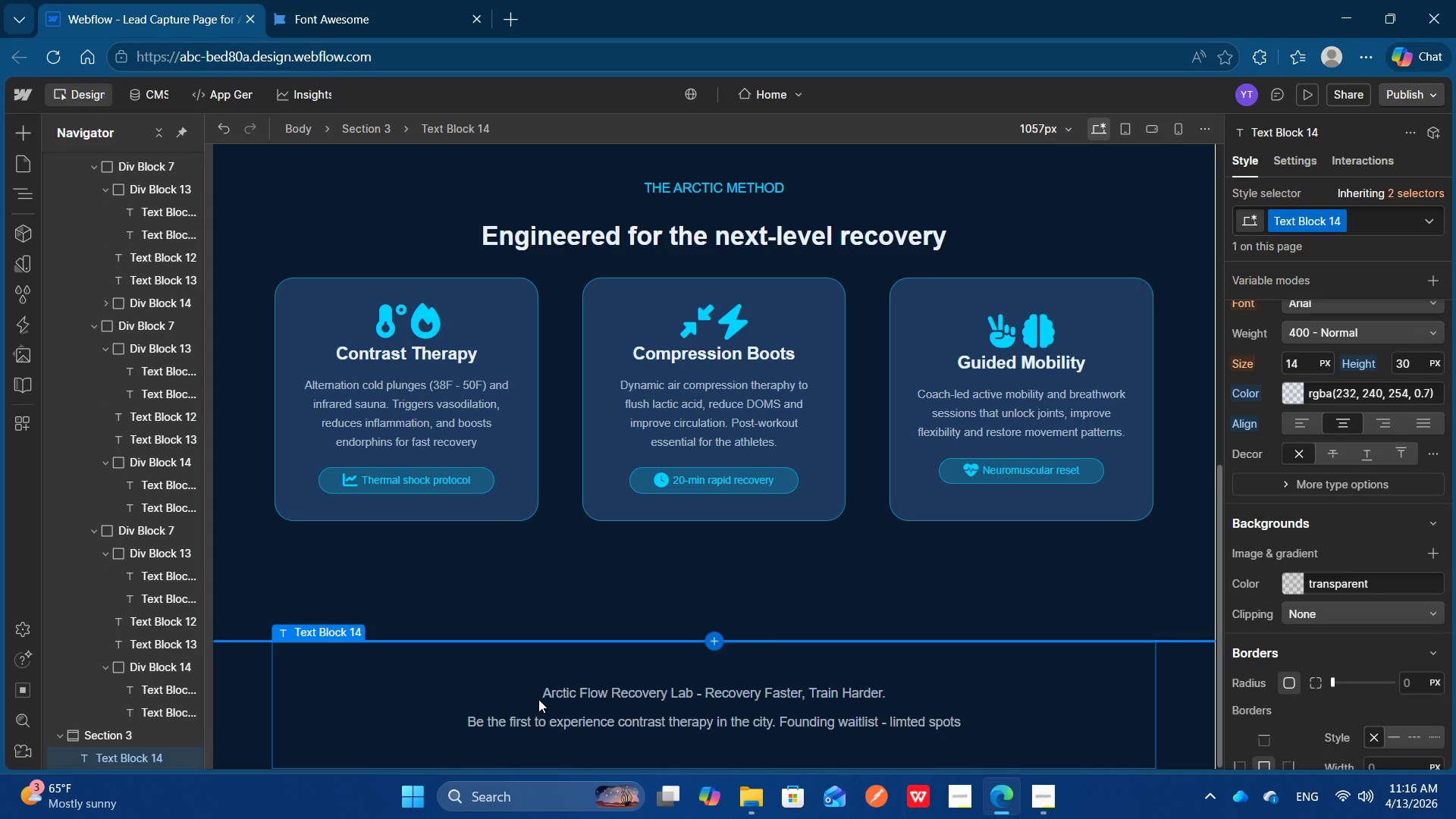 
double_click([565, 692])
 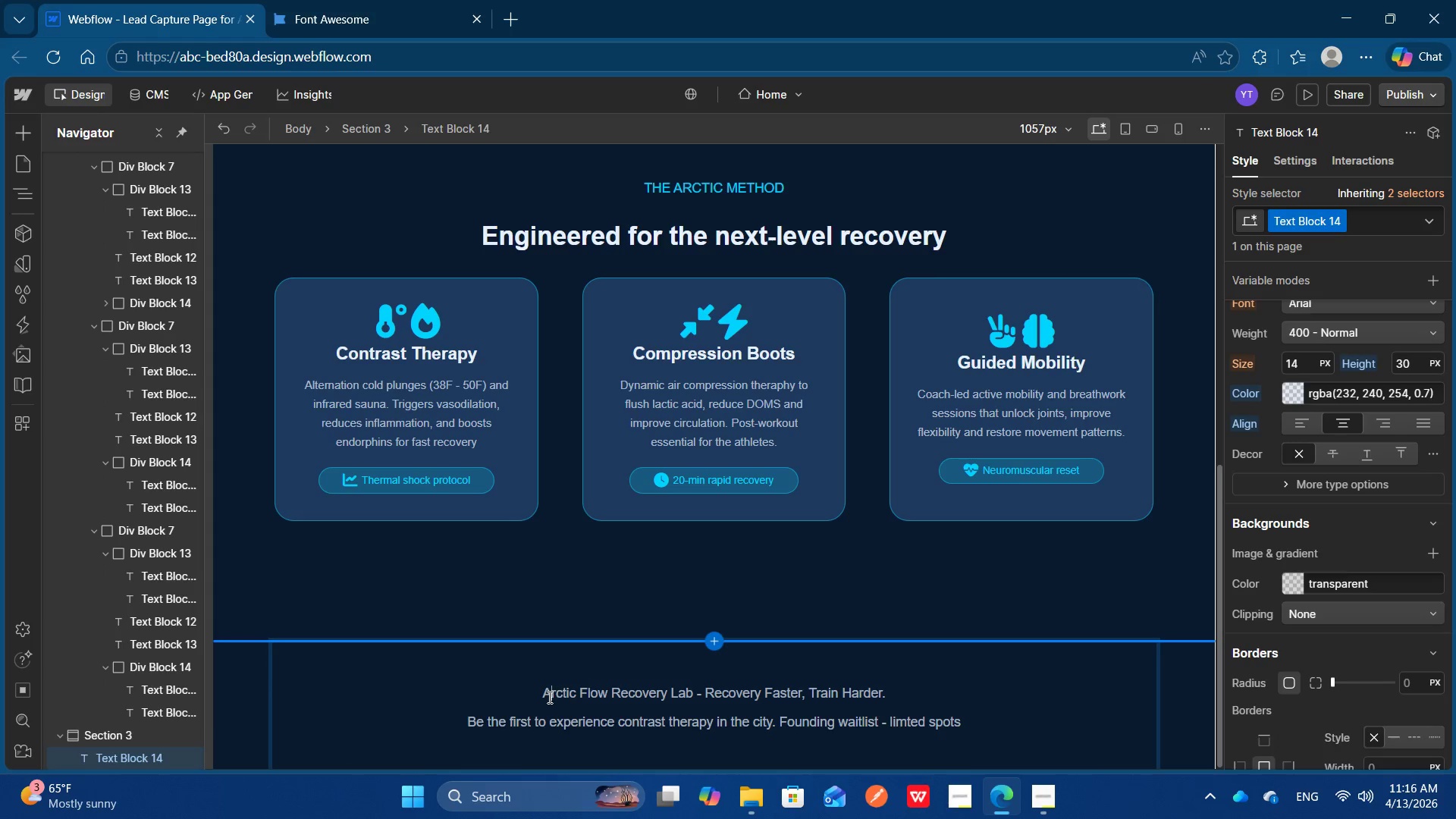 
left_click([548, 697])
 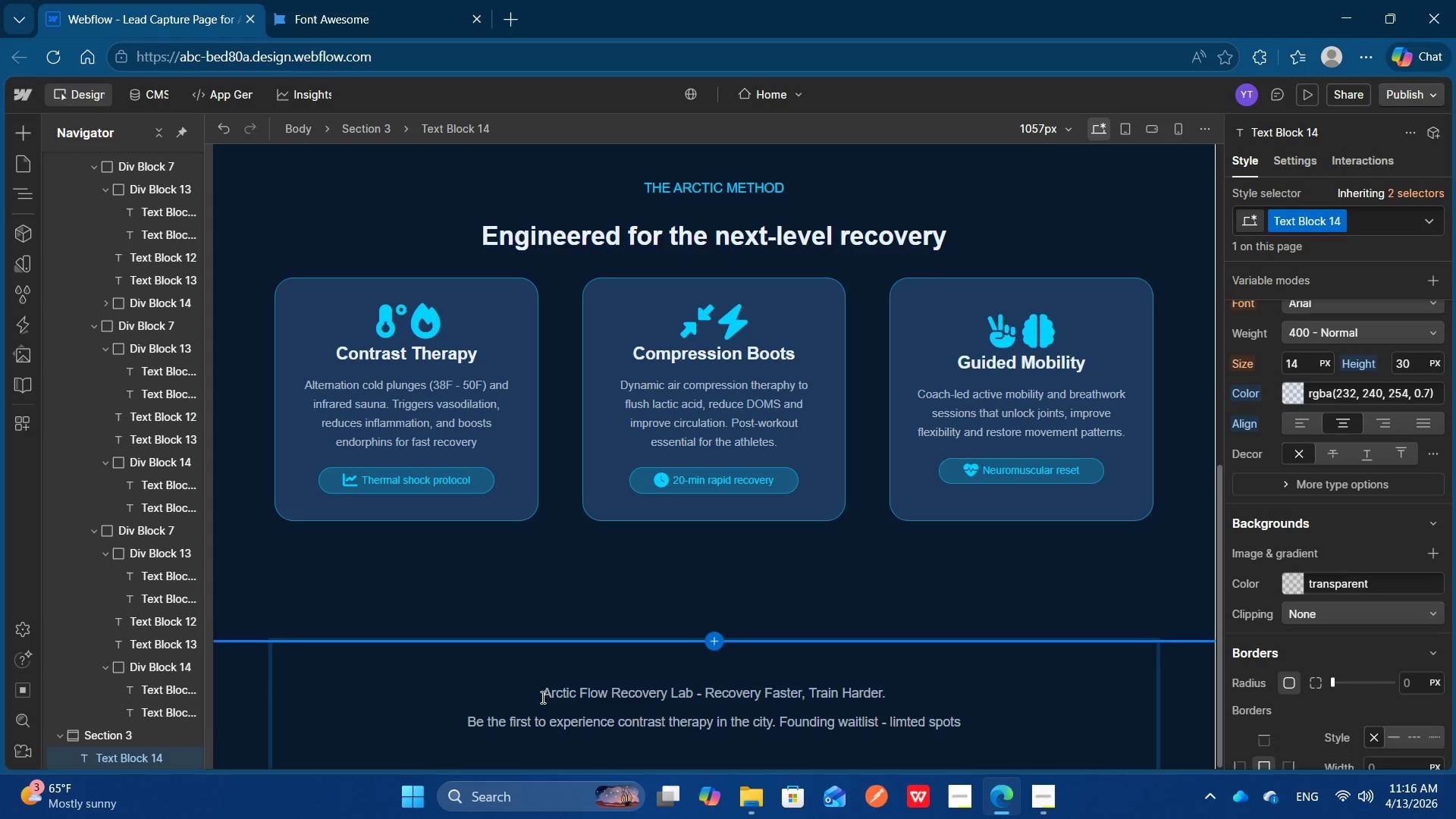 
left_click([540, 697])
 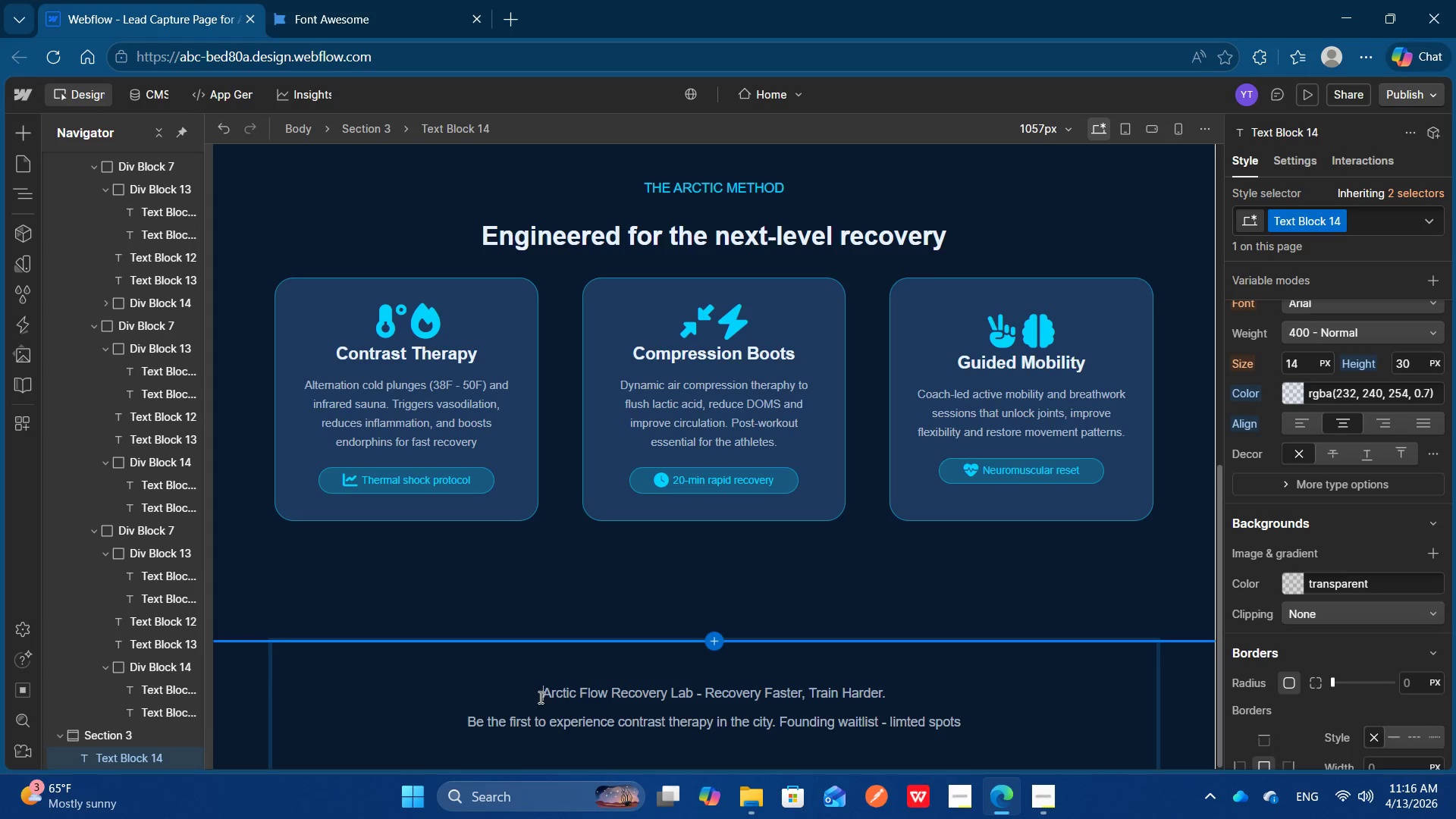 
key(Control+V)
 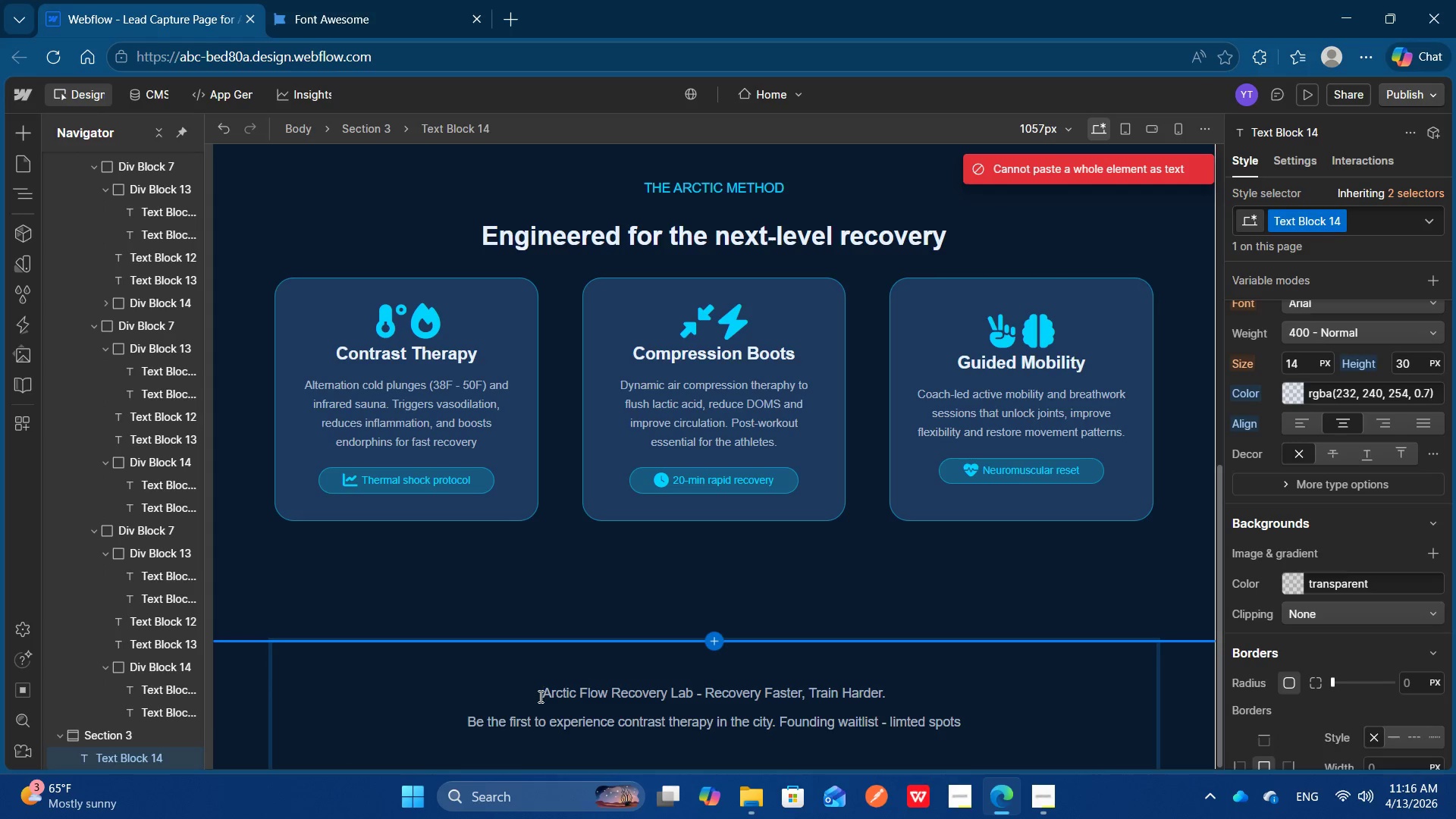 
hold_key(key=ControlLeft, duration=2.05)
 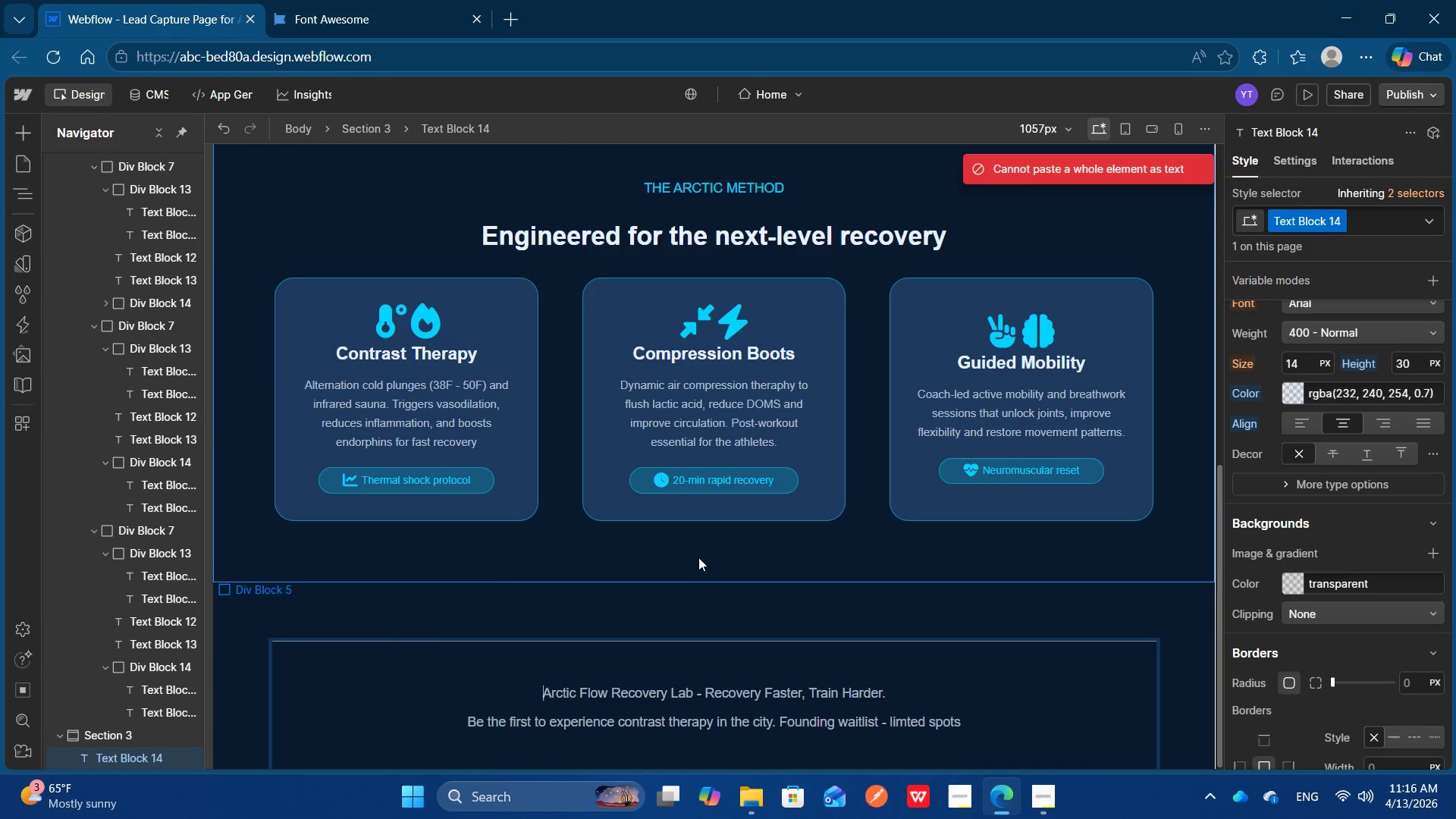 
scroll: coordinate [698, 557], scroll_direction: up, amount: 3.0
 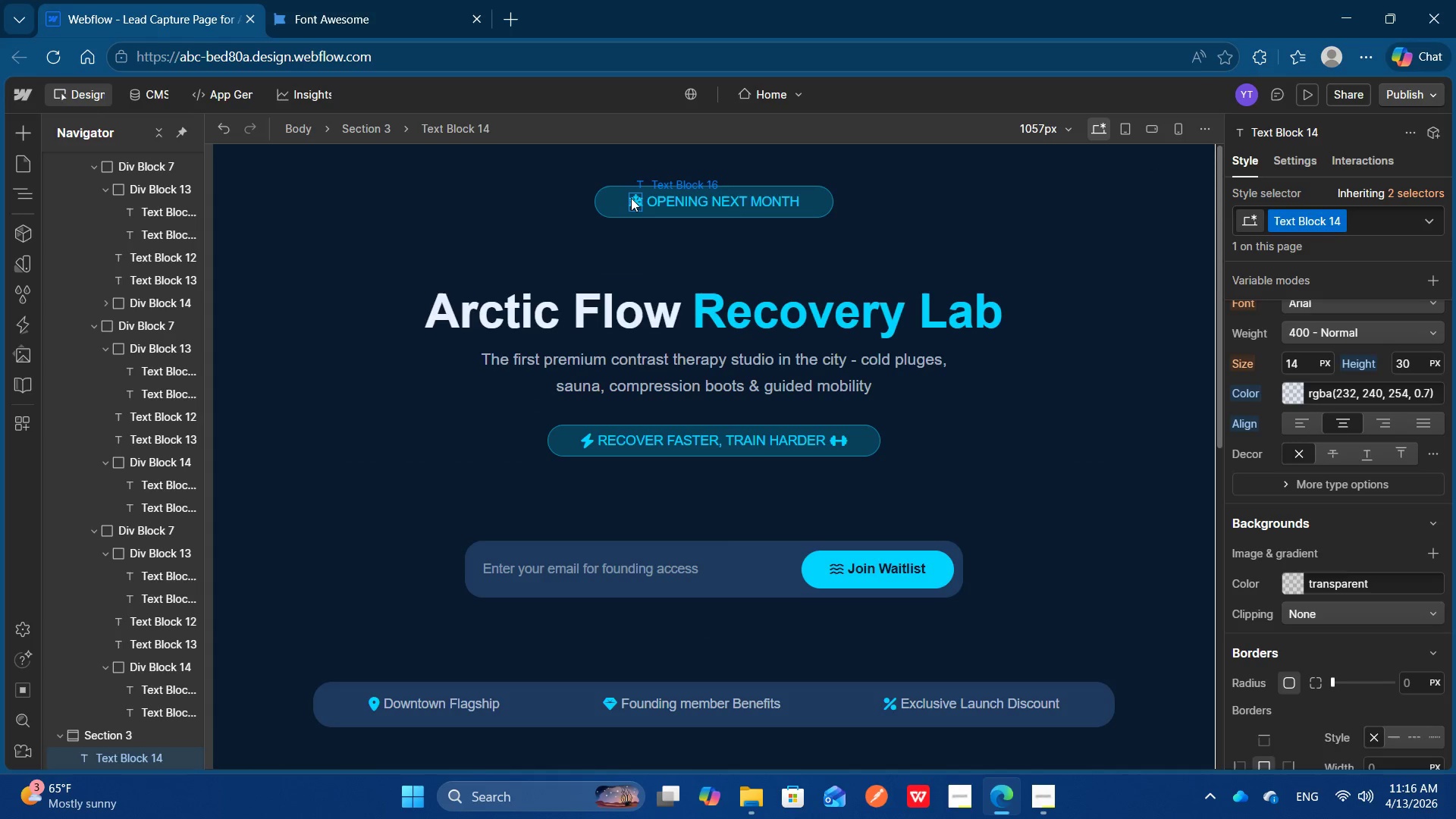 
double_click([633, 200])
 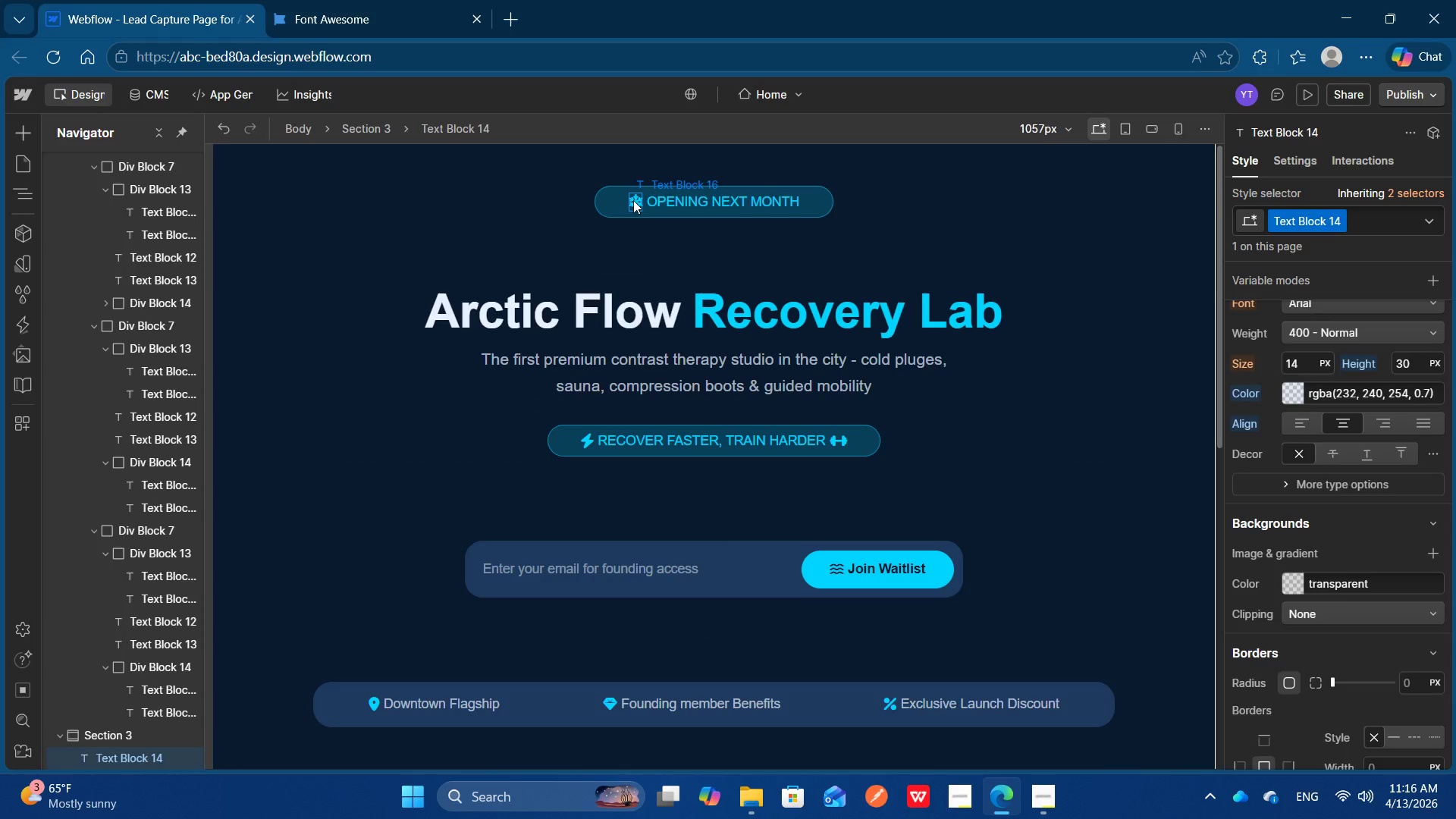 
triple_click([633, 200])
 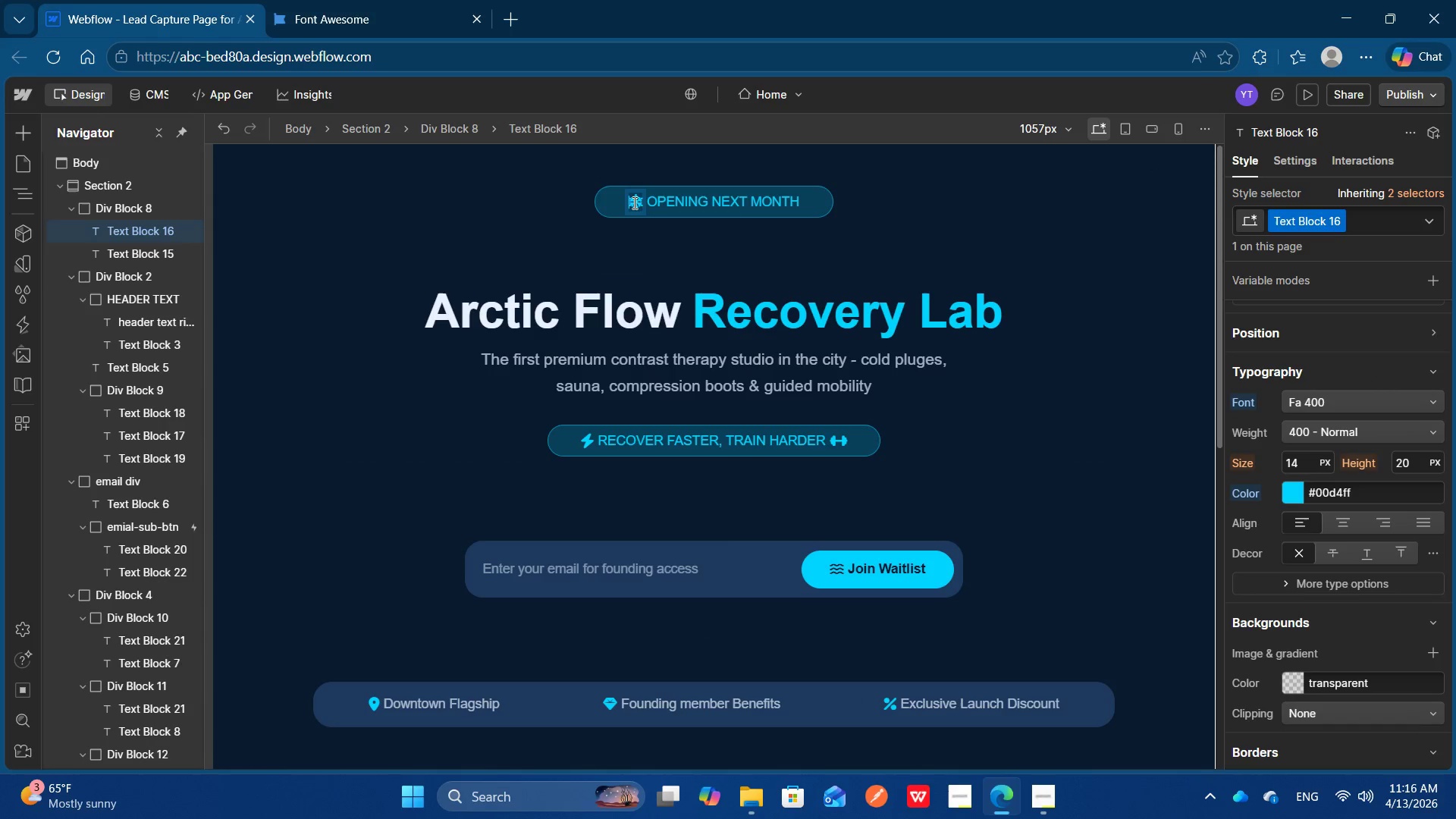 
key(Control+A)
 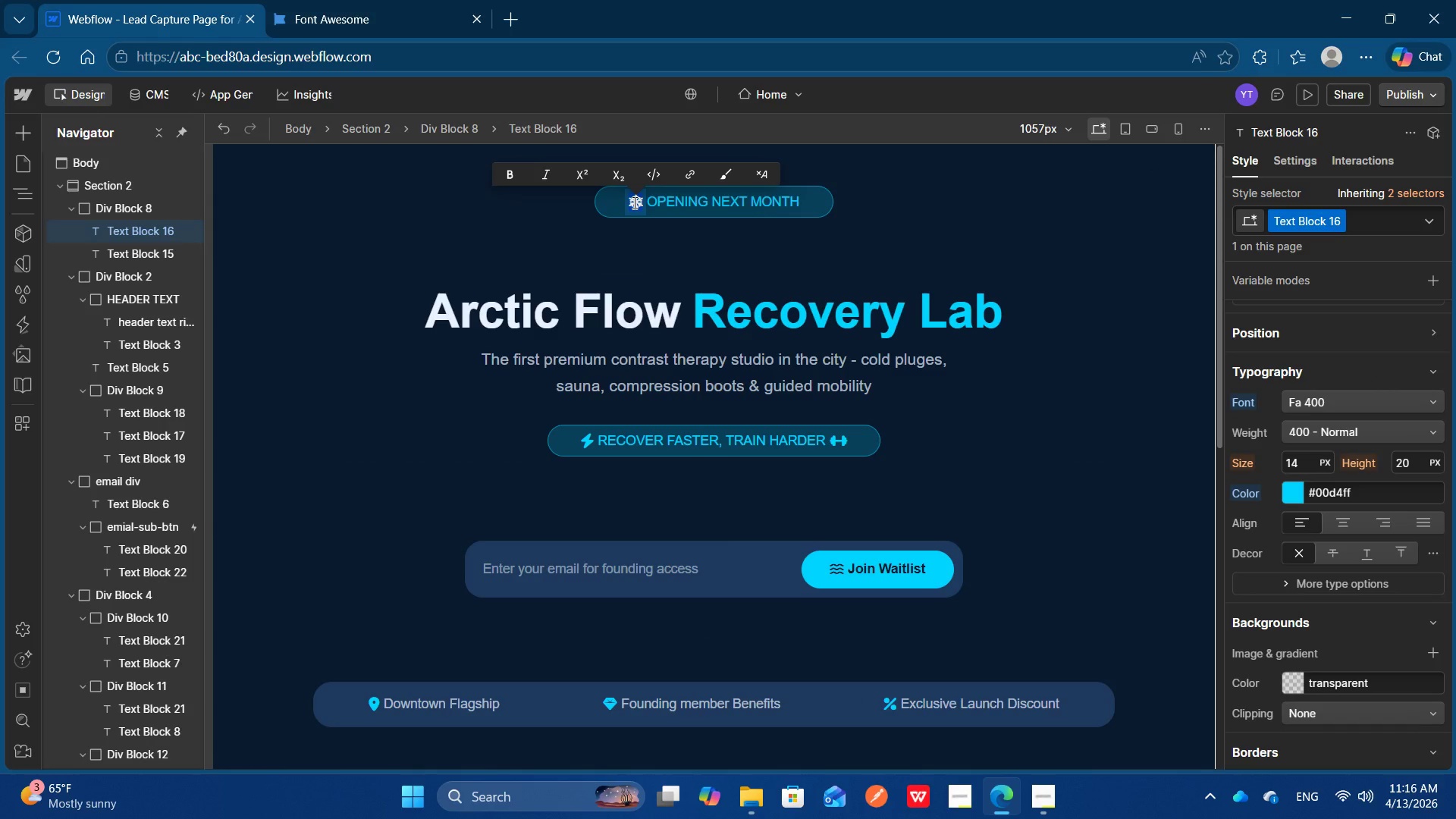 
key(Control+C)
 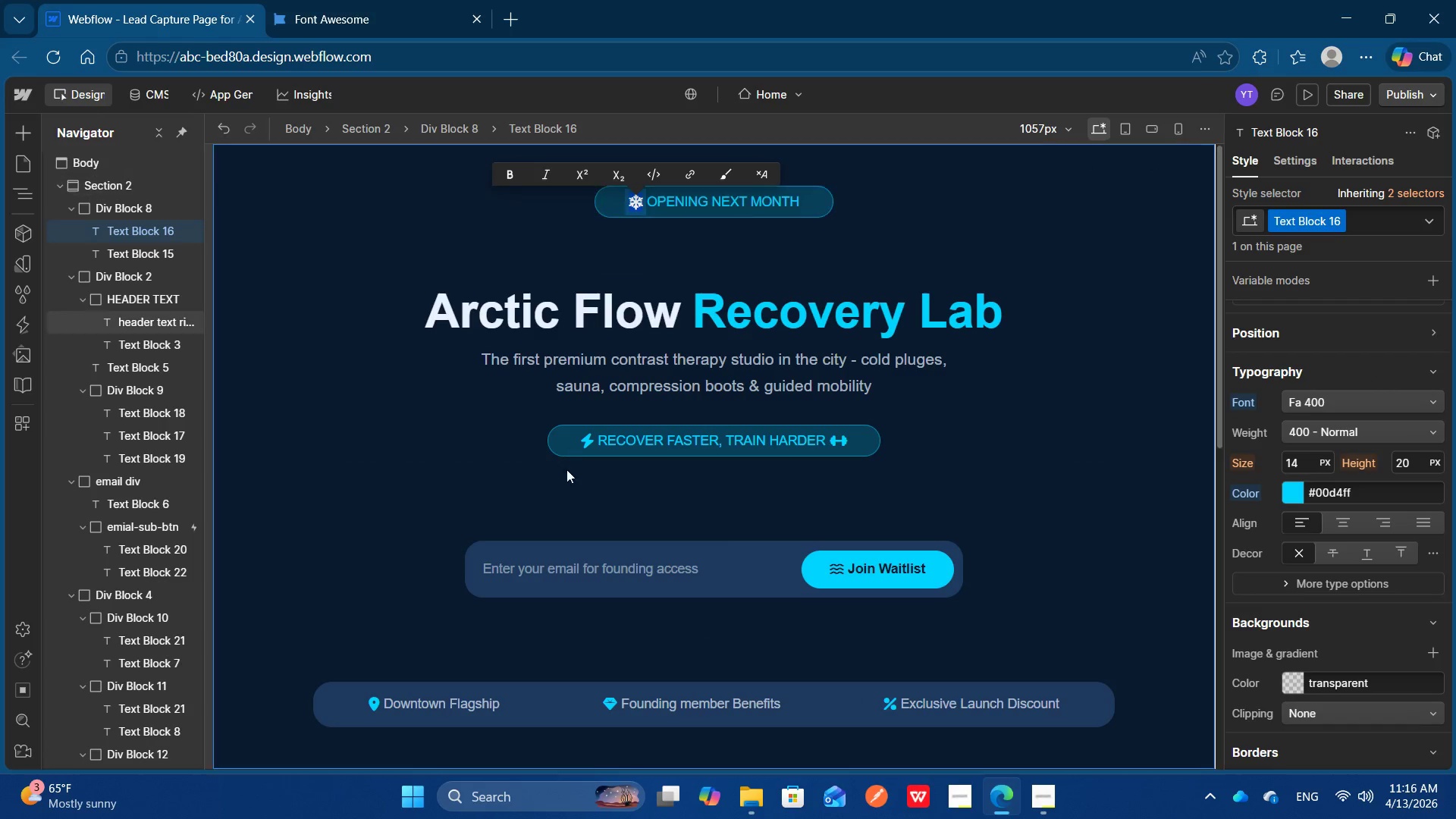 
scroll: coordinate [543, 577], scroll_direction: down, amount: 8.0
 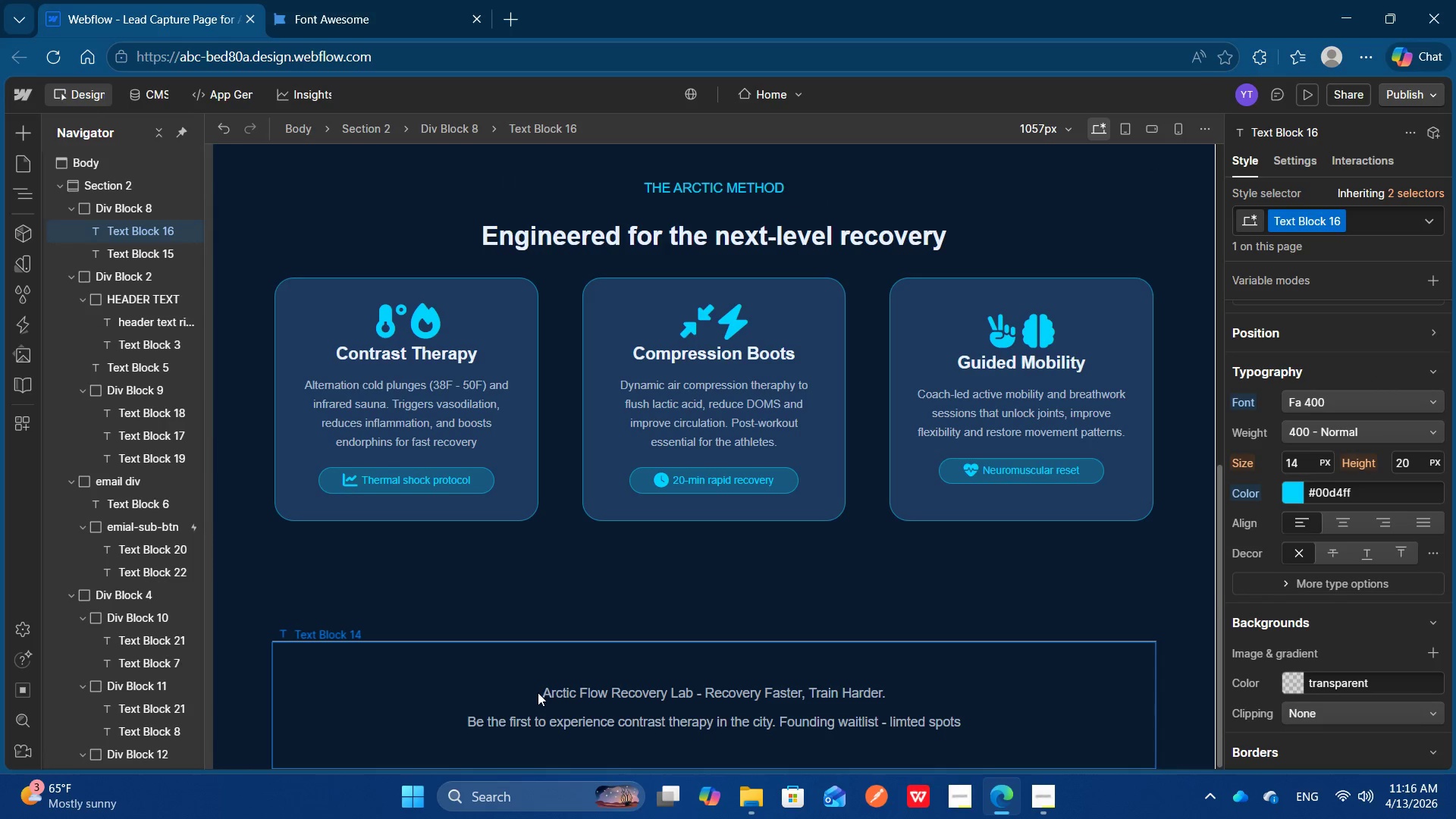 
left_click([539, 689])
 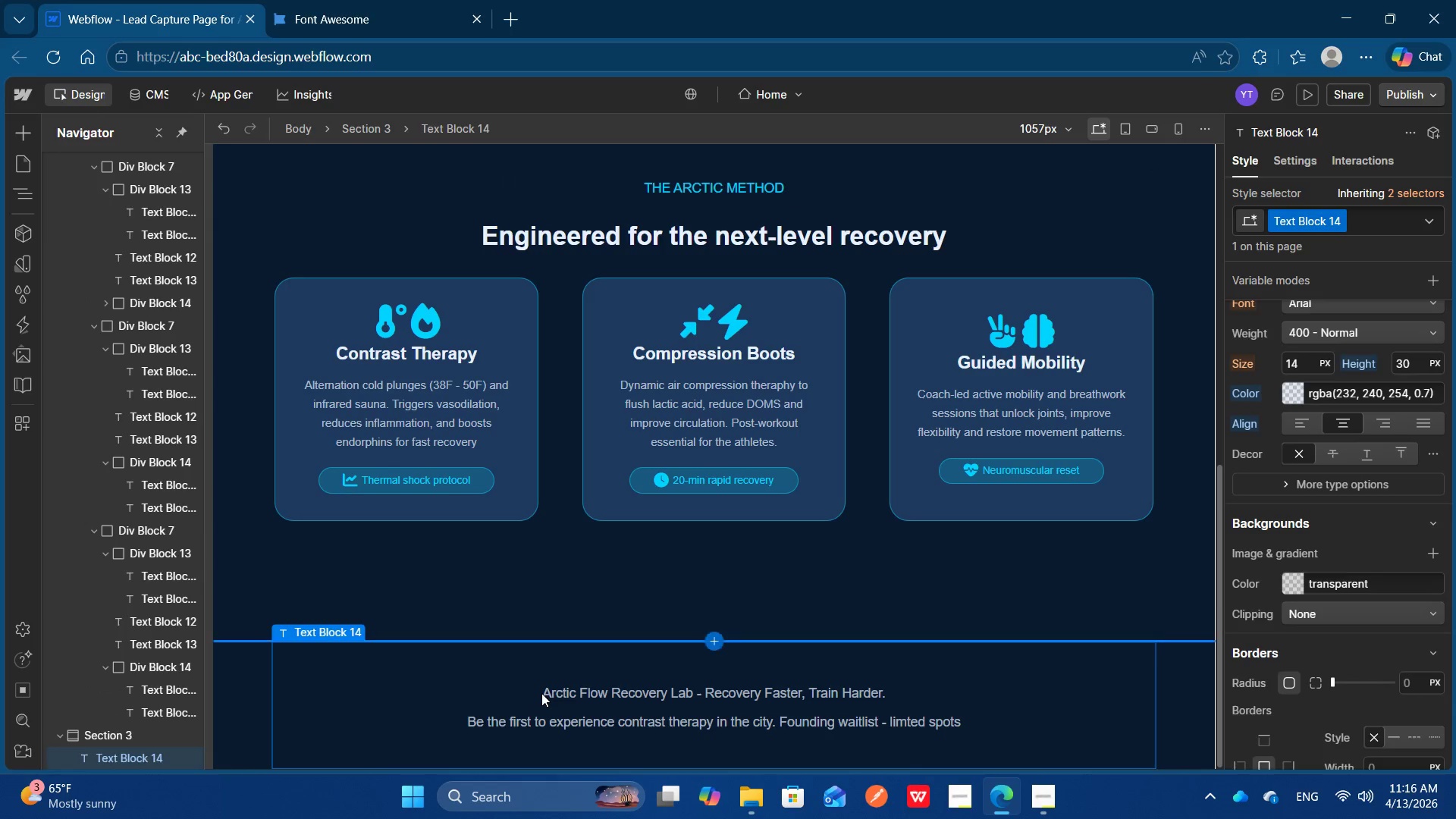 
double_click([541, 693])
 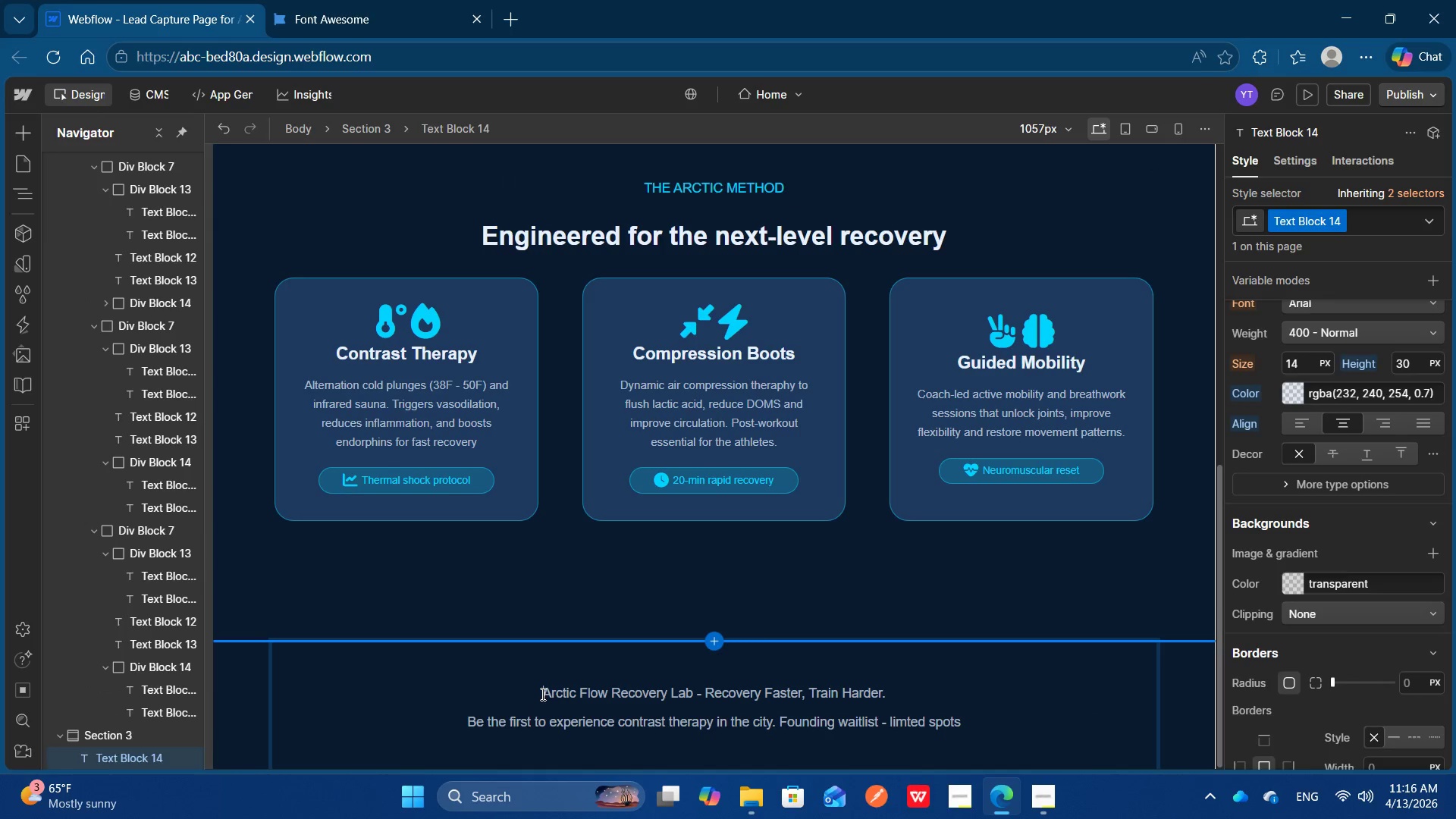 
triple_click([541, 694])
 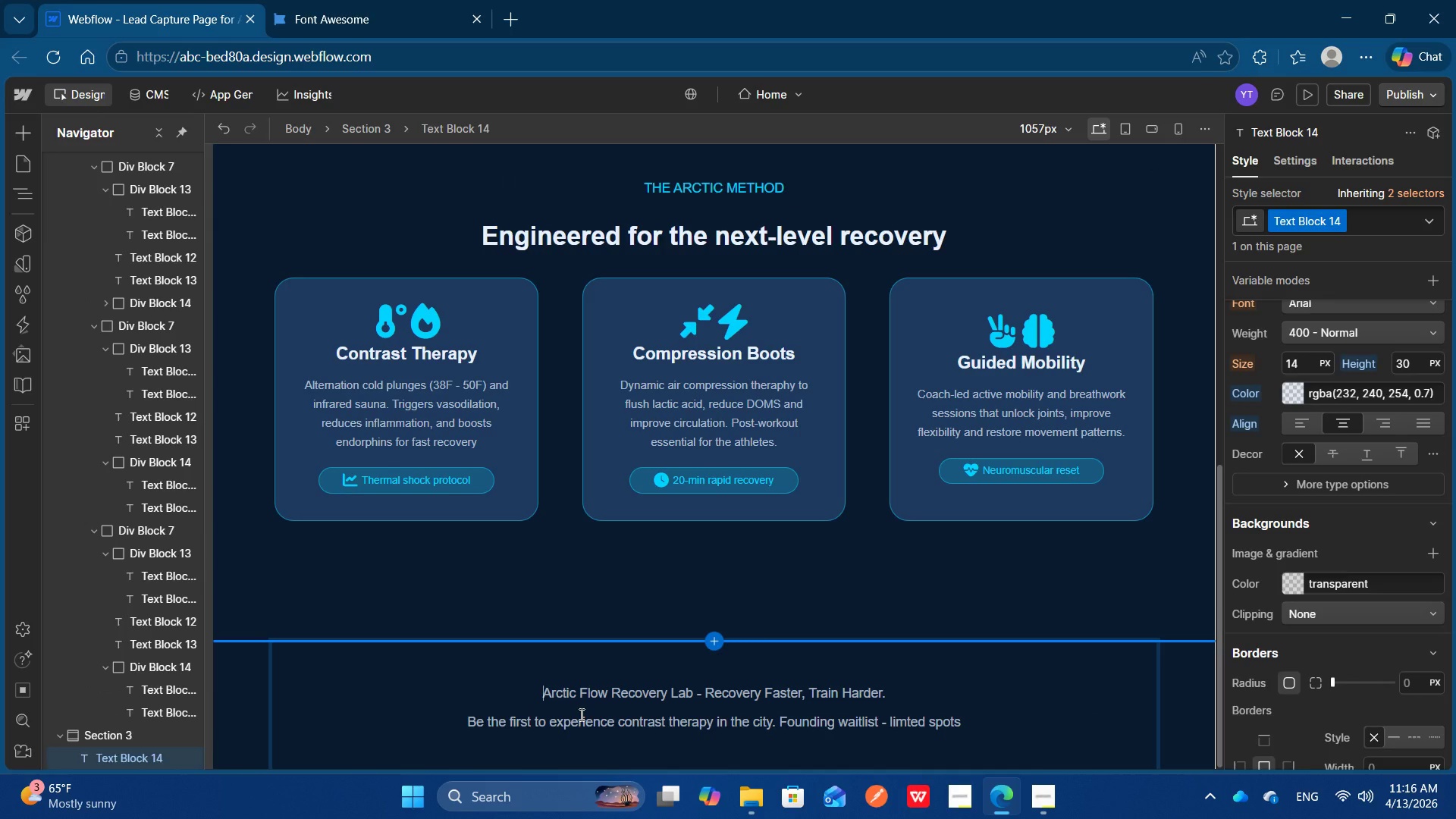 
key(Control+V)
 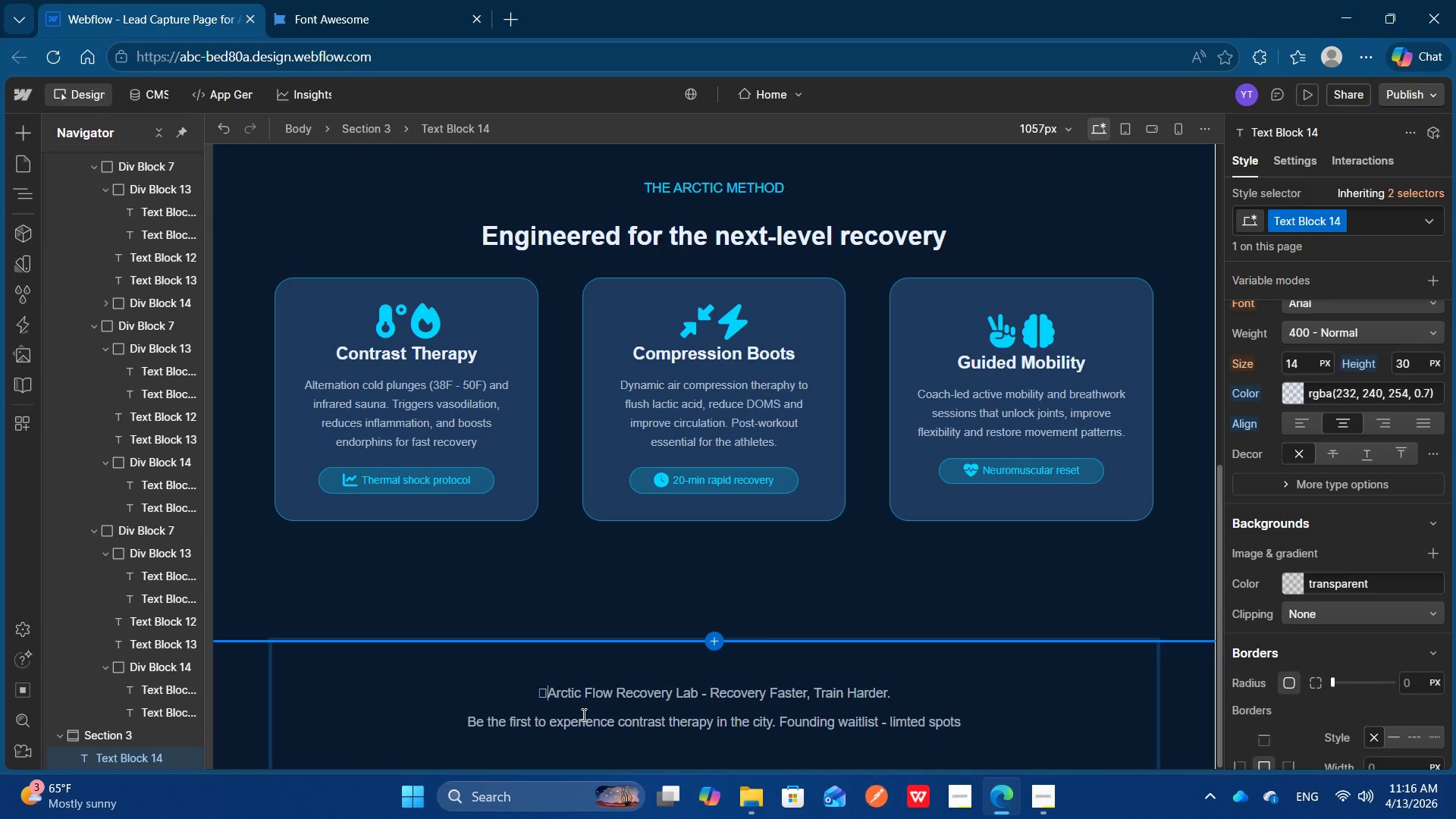 
key(Space)
 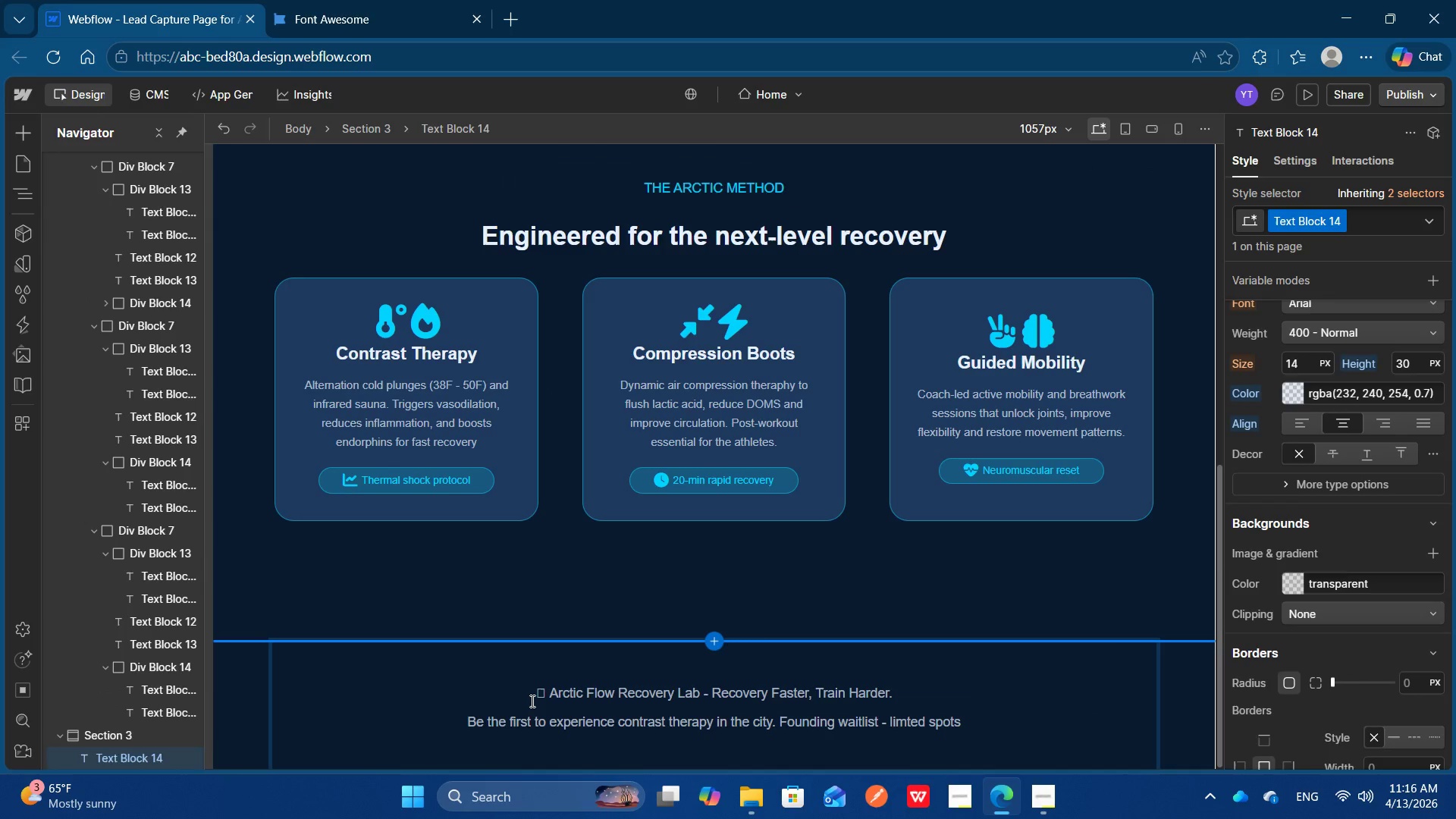 
key(Control+Z)
 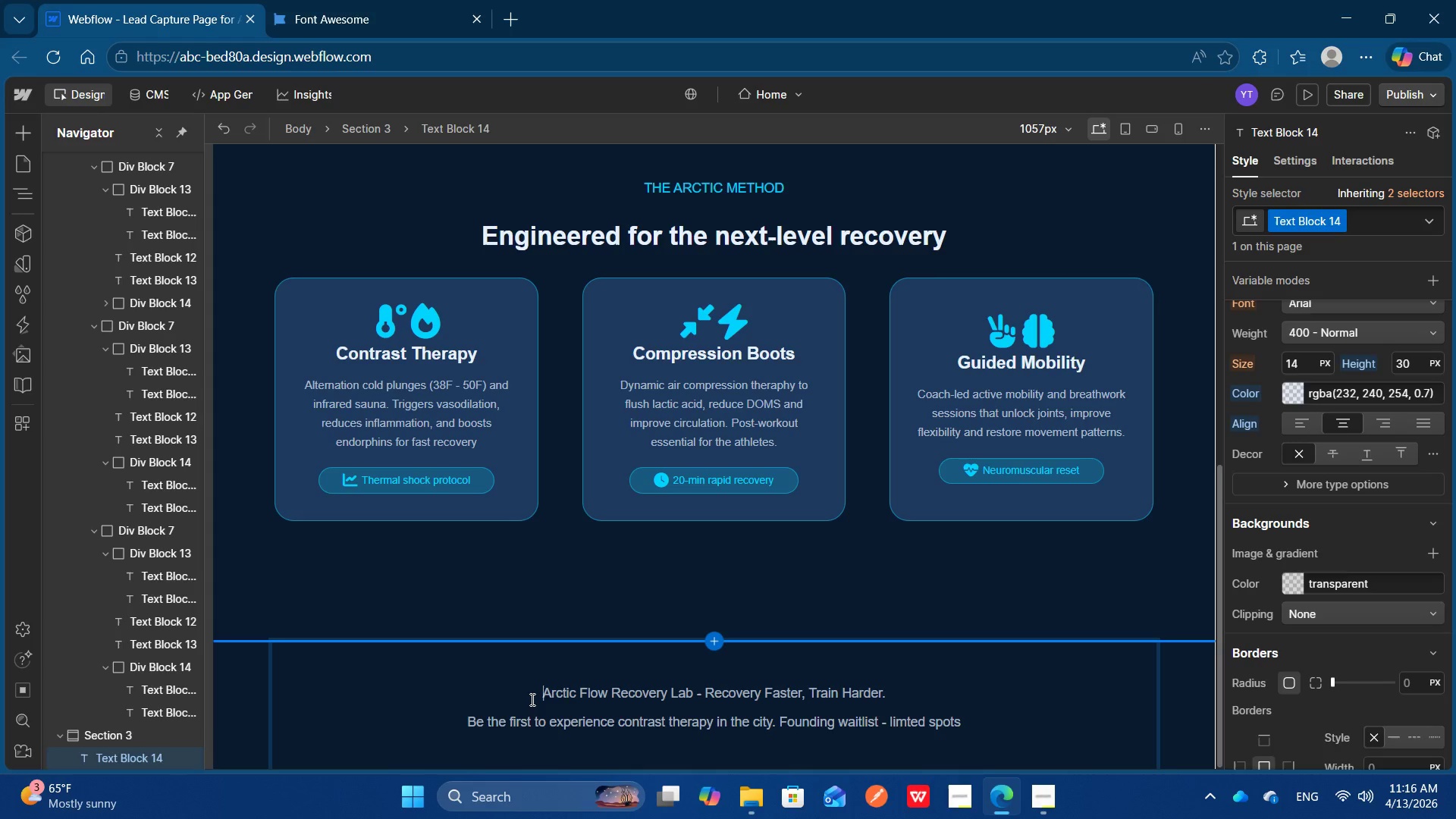 
key(Control+Z)
 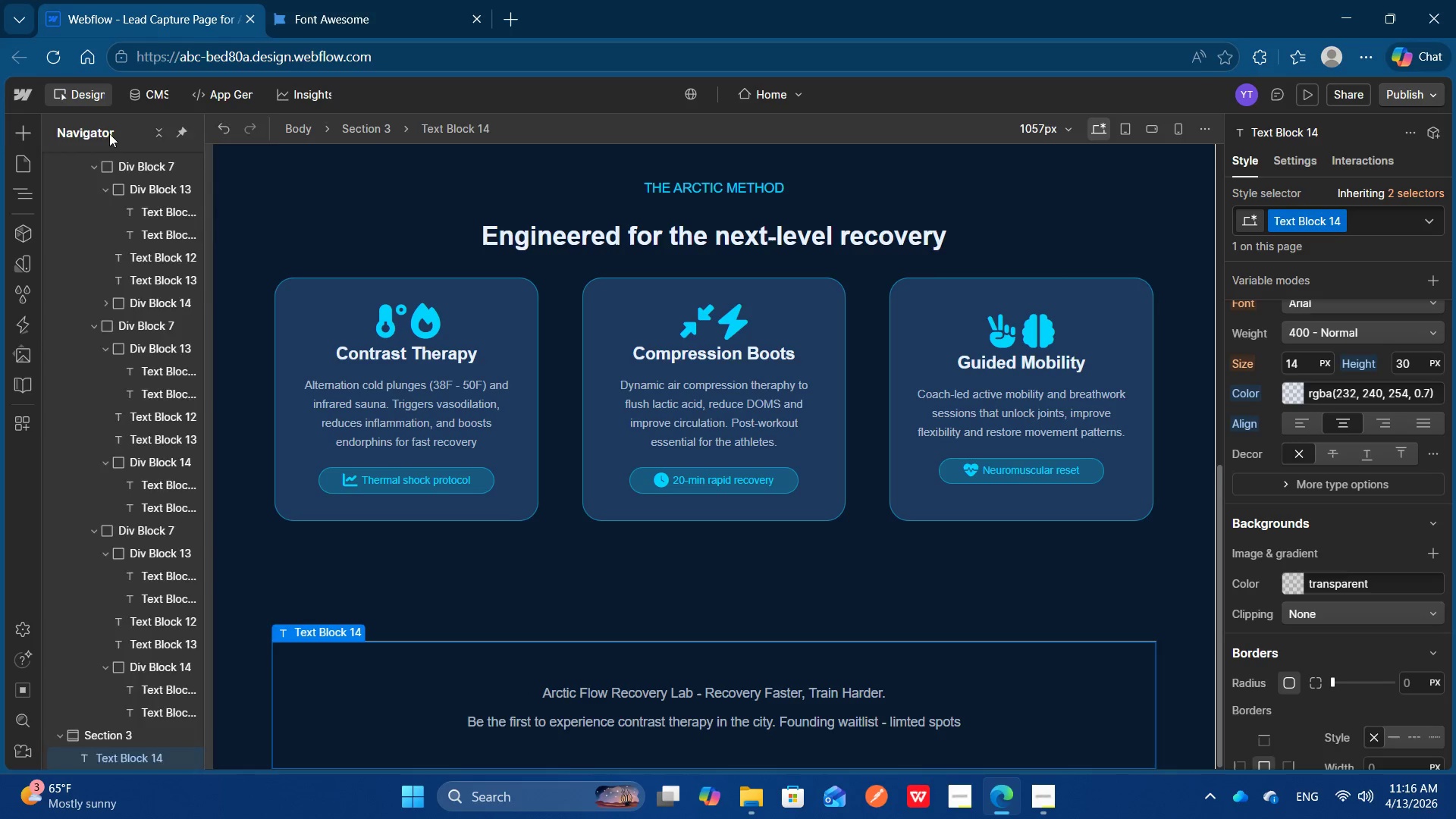 
left_click([147, 202])
 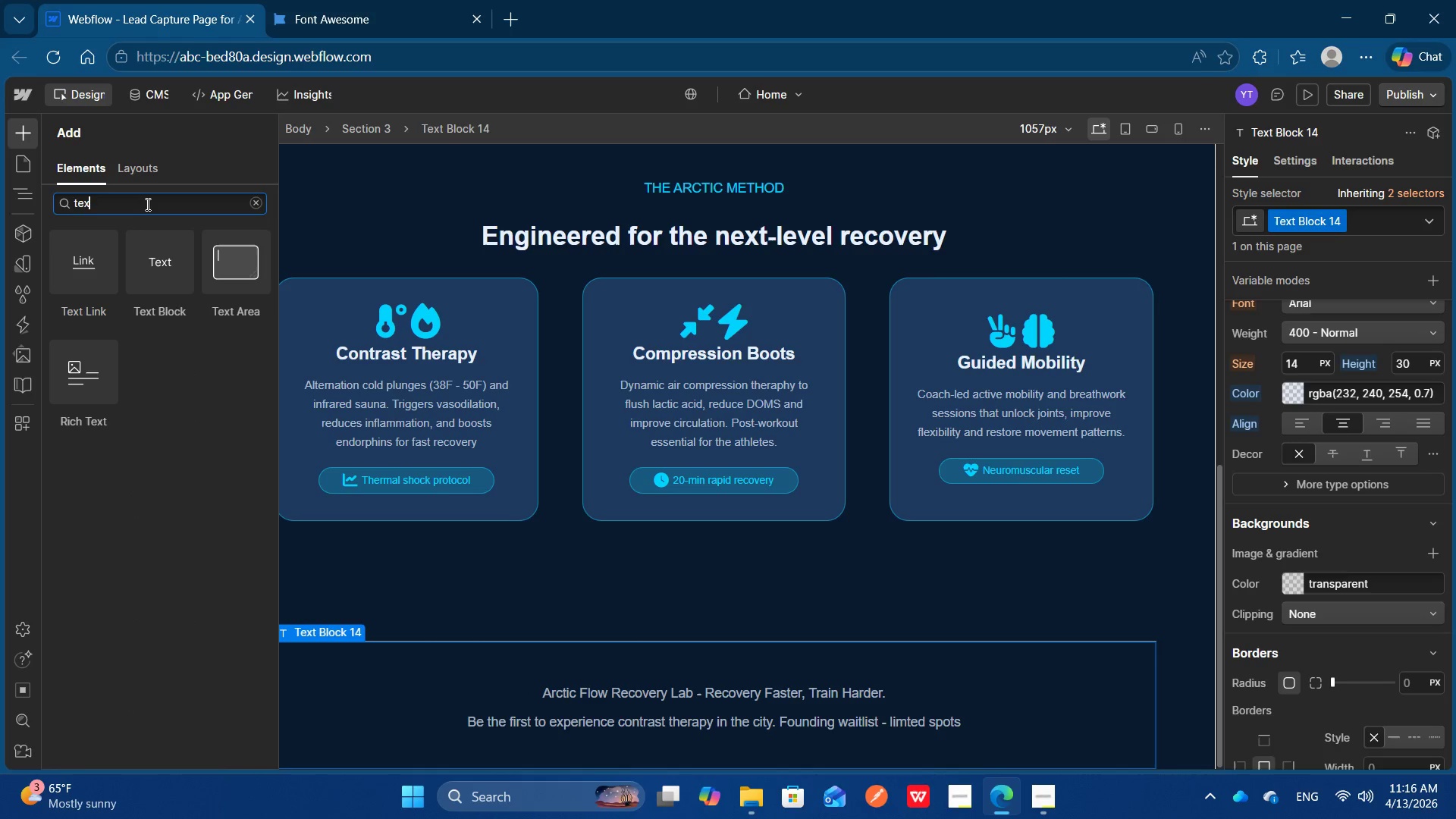 
key(Control+Backspace)
 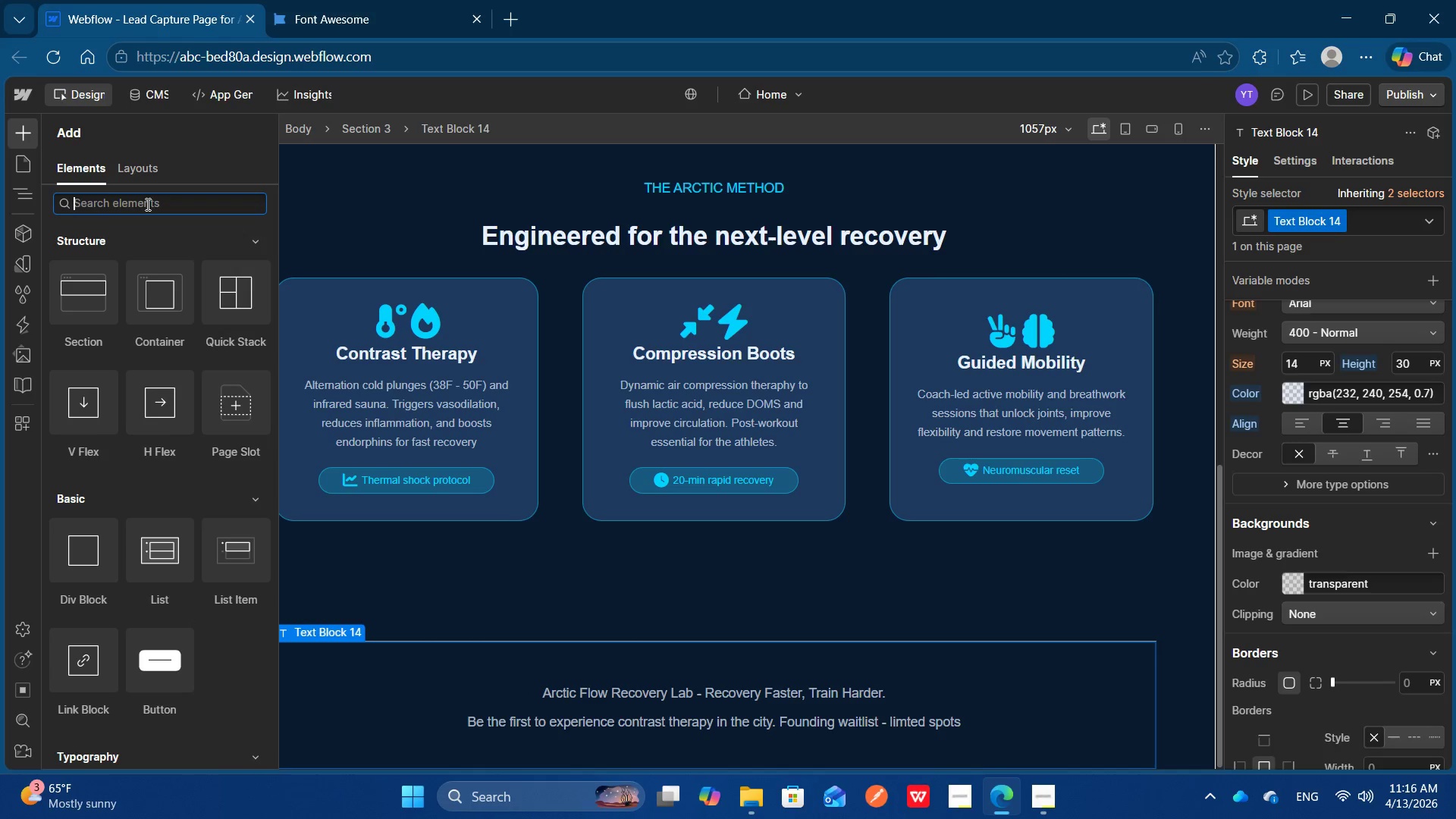 
key(Backspace)
type(spa)
key(Backspace)
key(Backspace)
key(Backspace)
type(tex)
 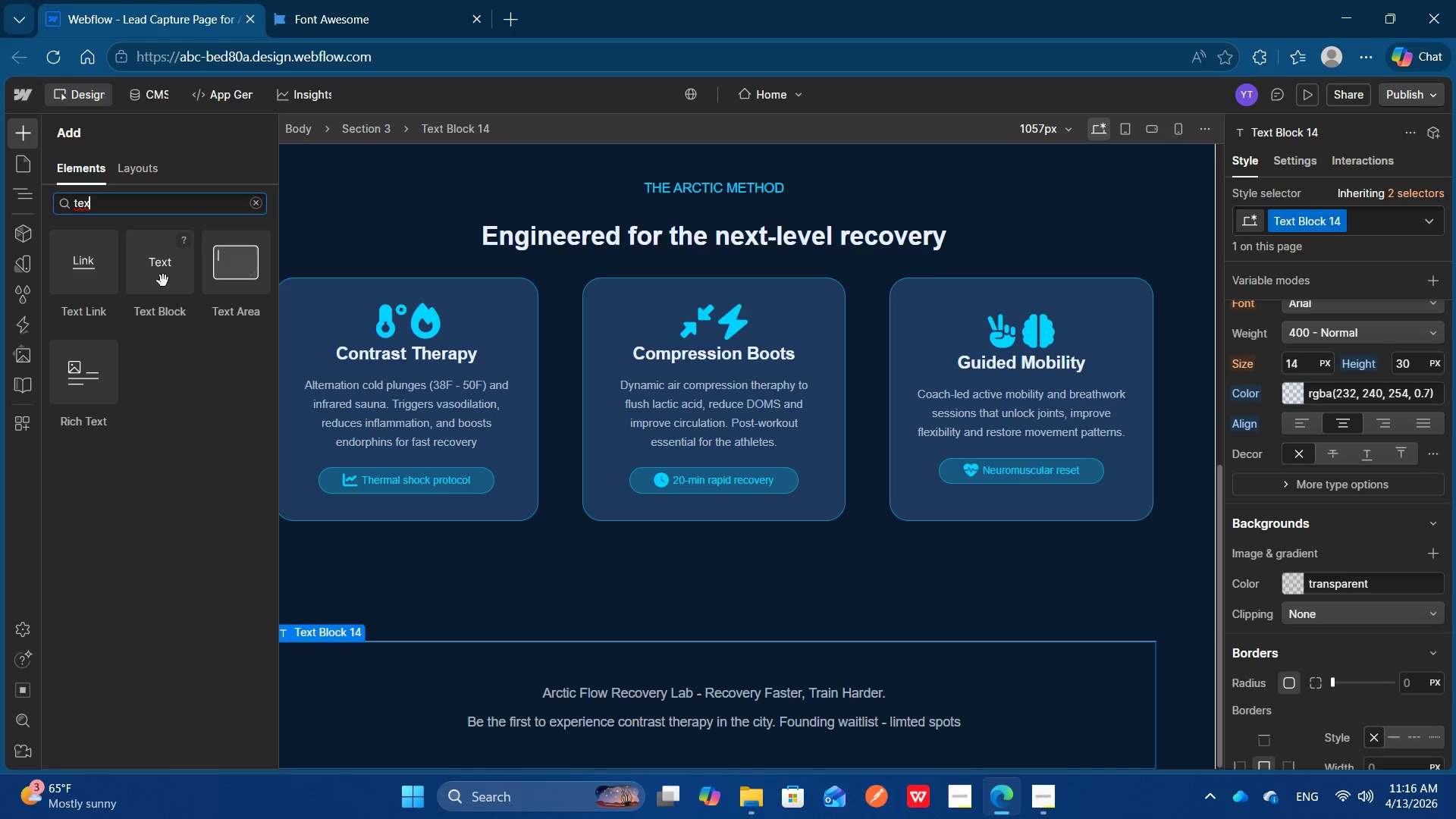 
left_click([163, 297])
 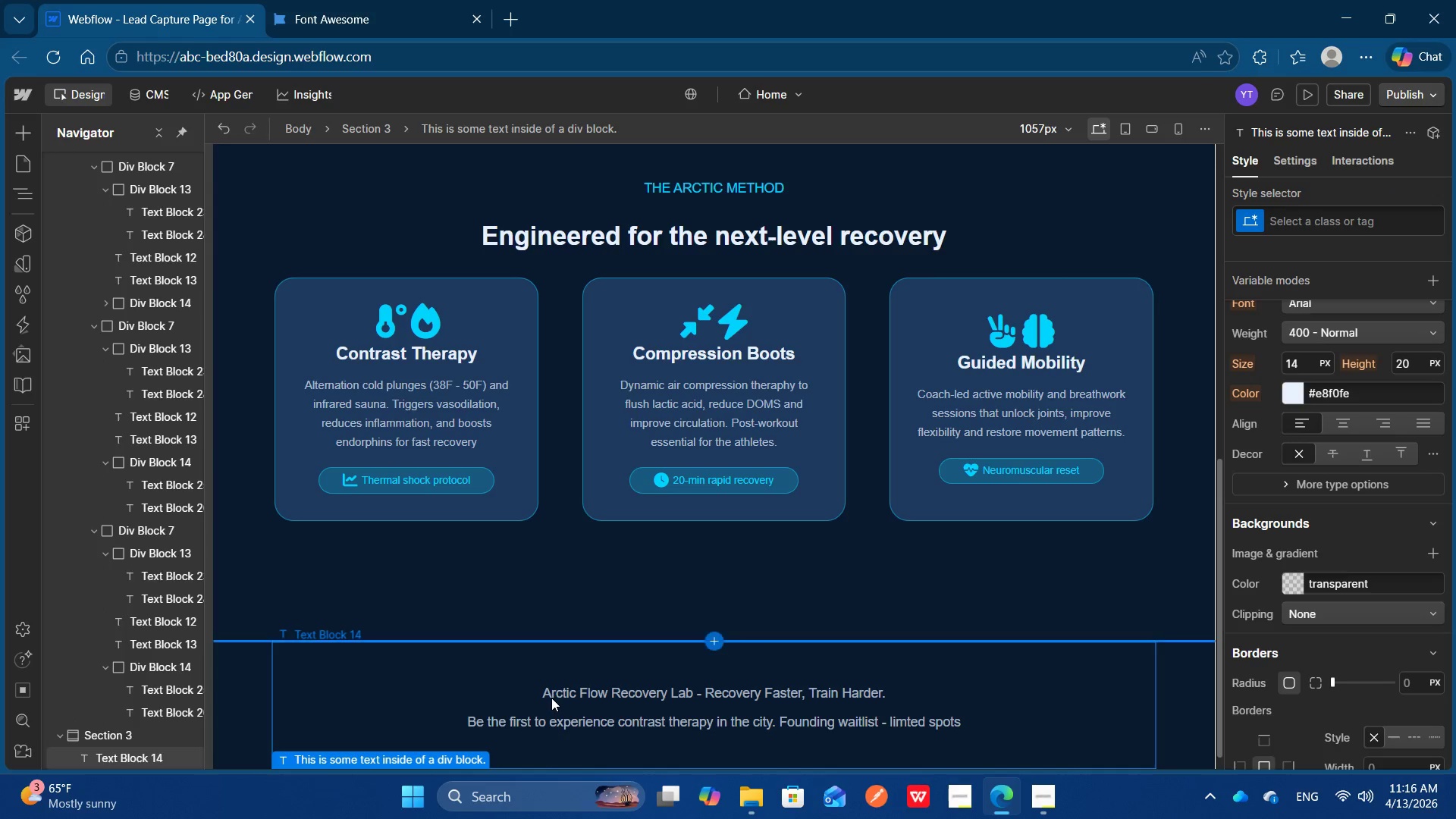 
scroll: coordinate [65, 620], scroll_direction: down, amount: 5.0
 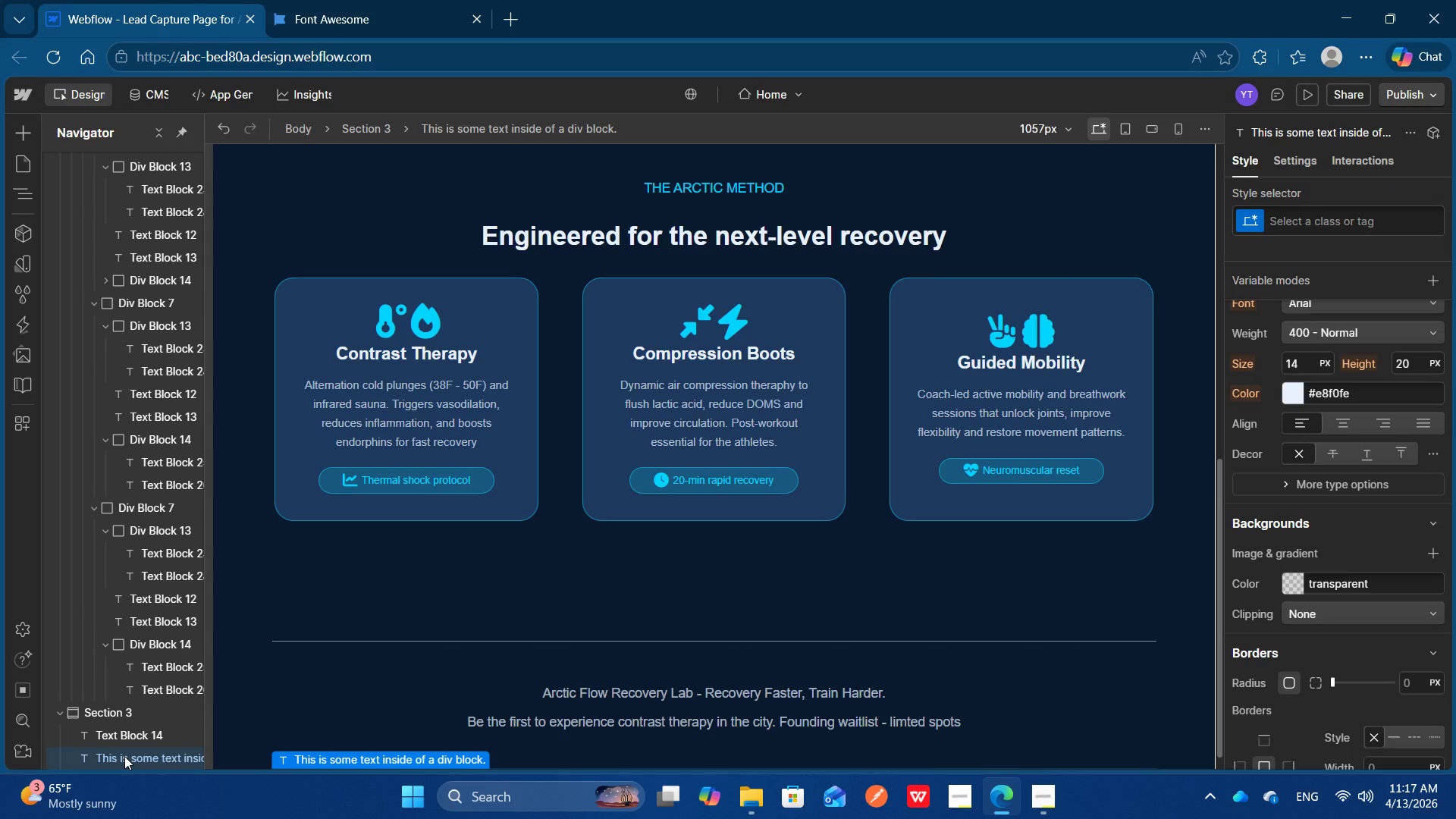 
left_click([124, 756])
 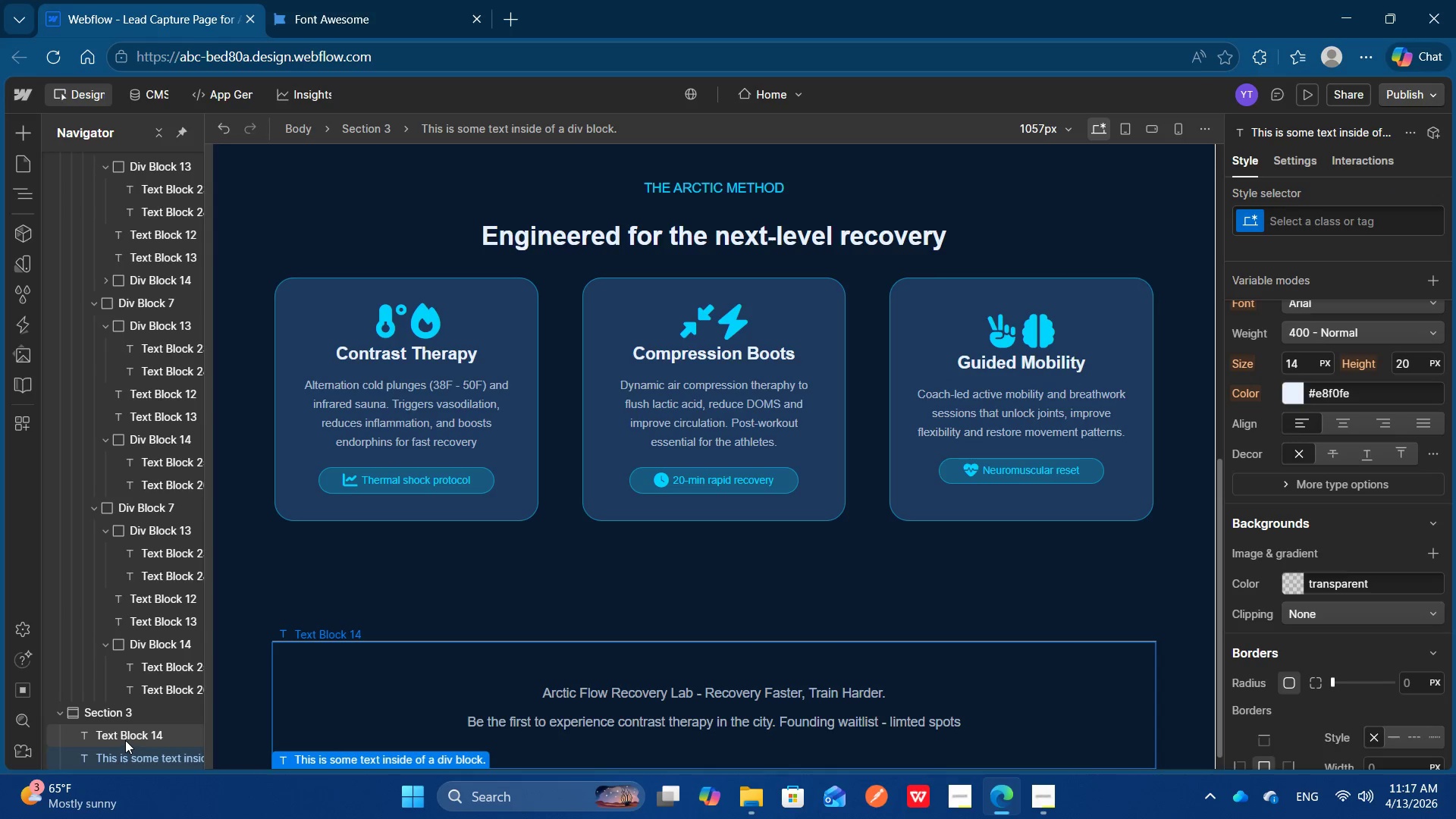 
left_click([125, 739])
 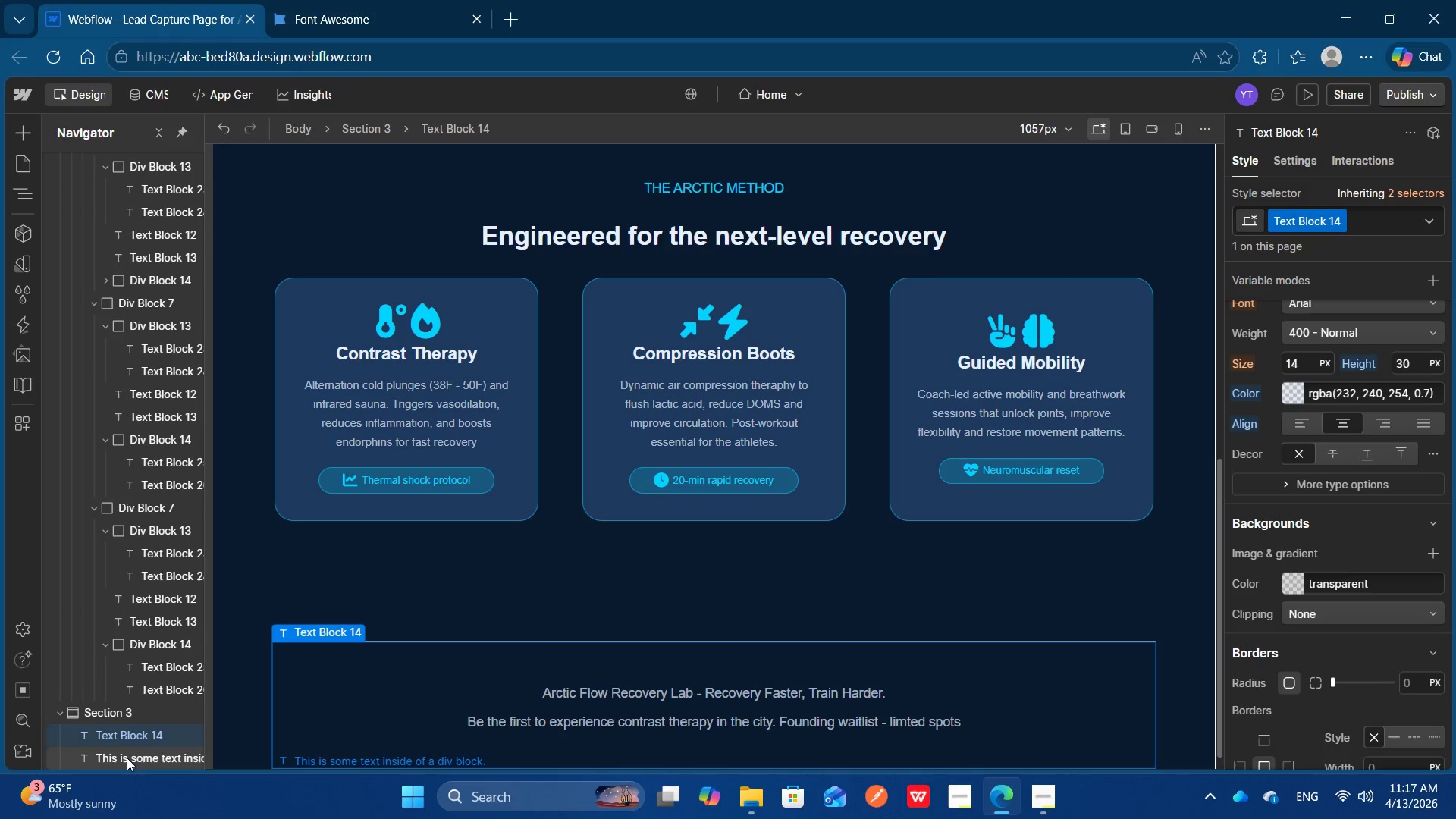 
left_click([127, 755])
 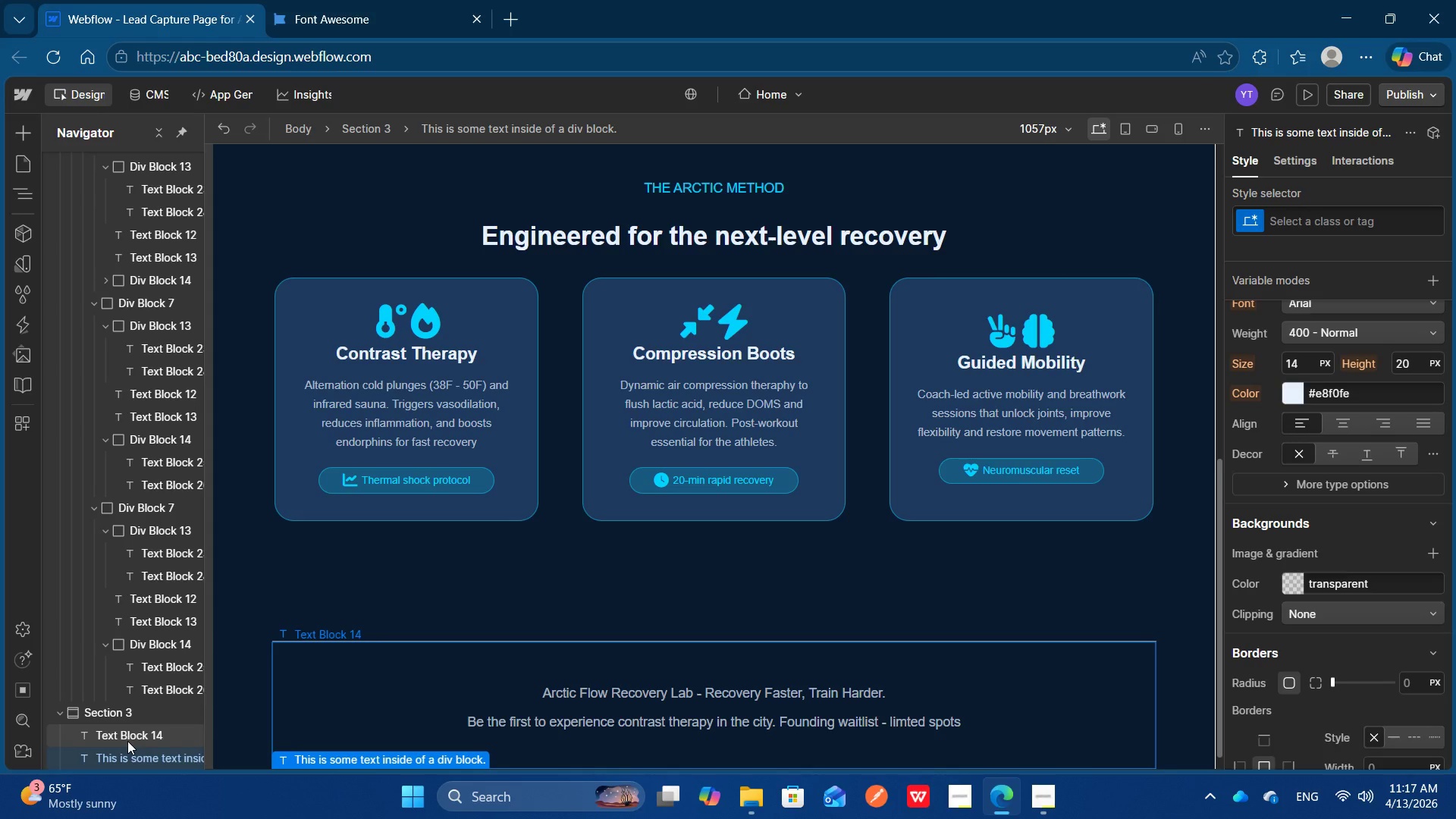 
left_click([127, 741])
 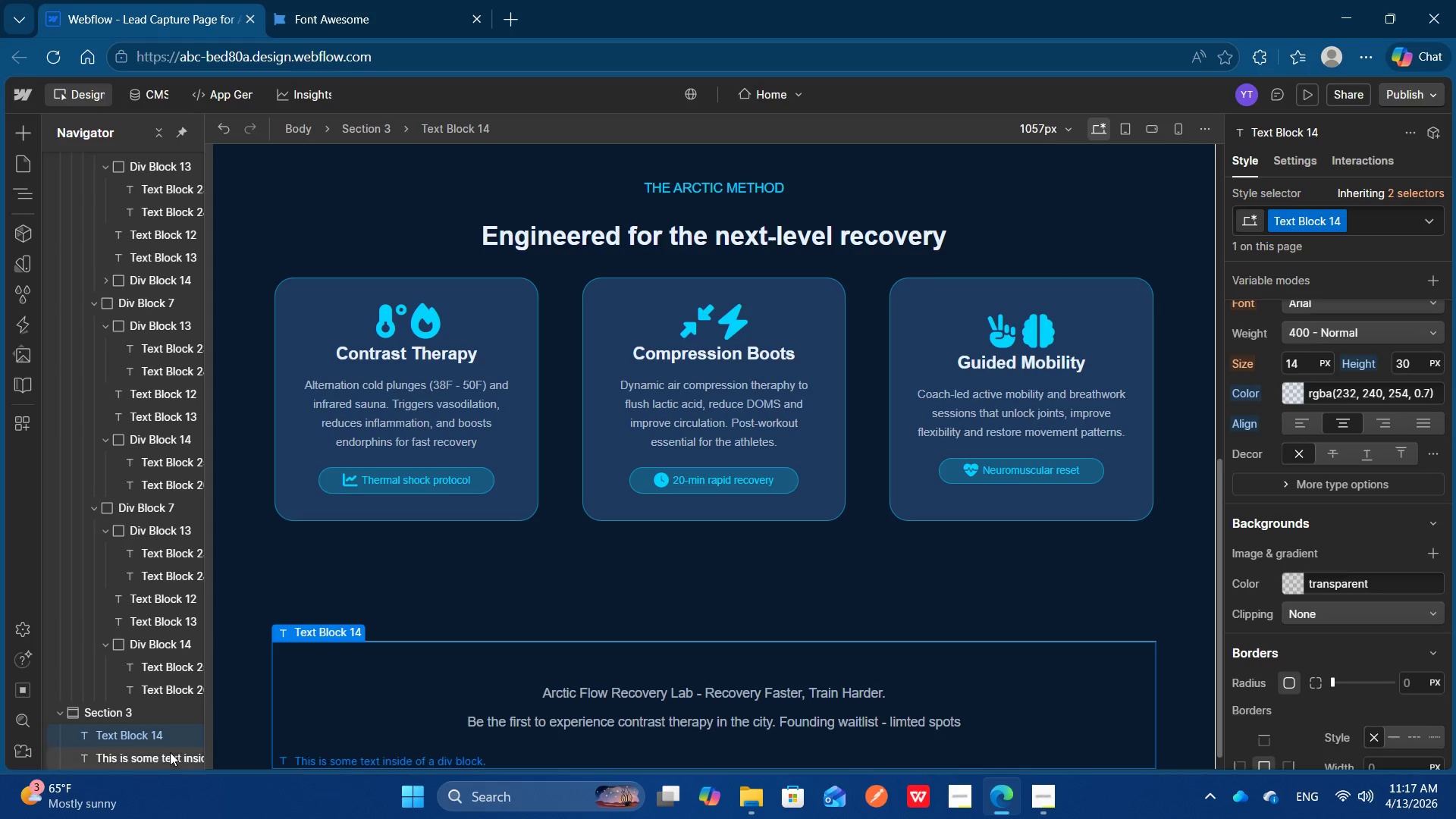 
left_click([168, 758])
 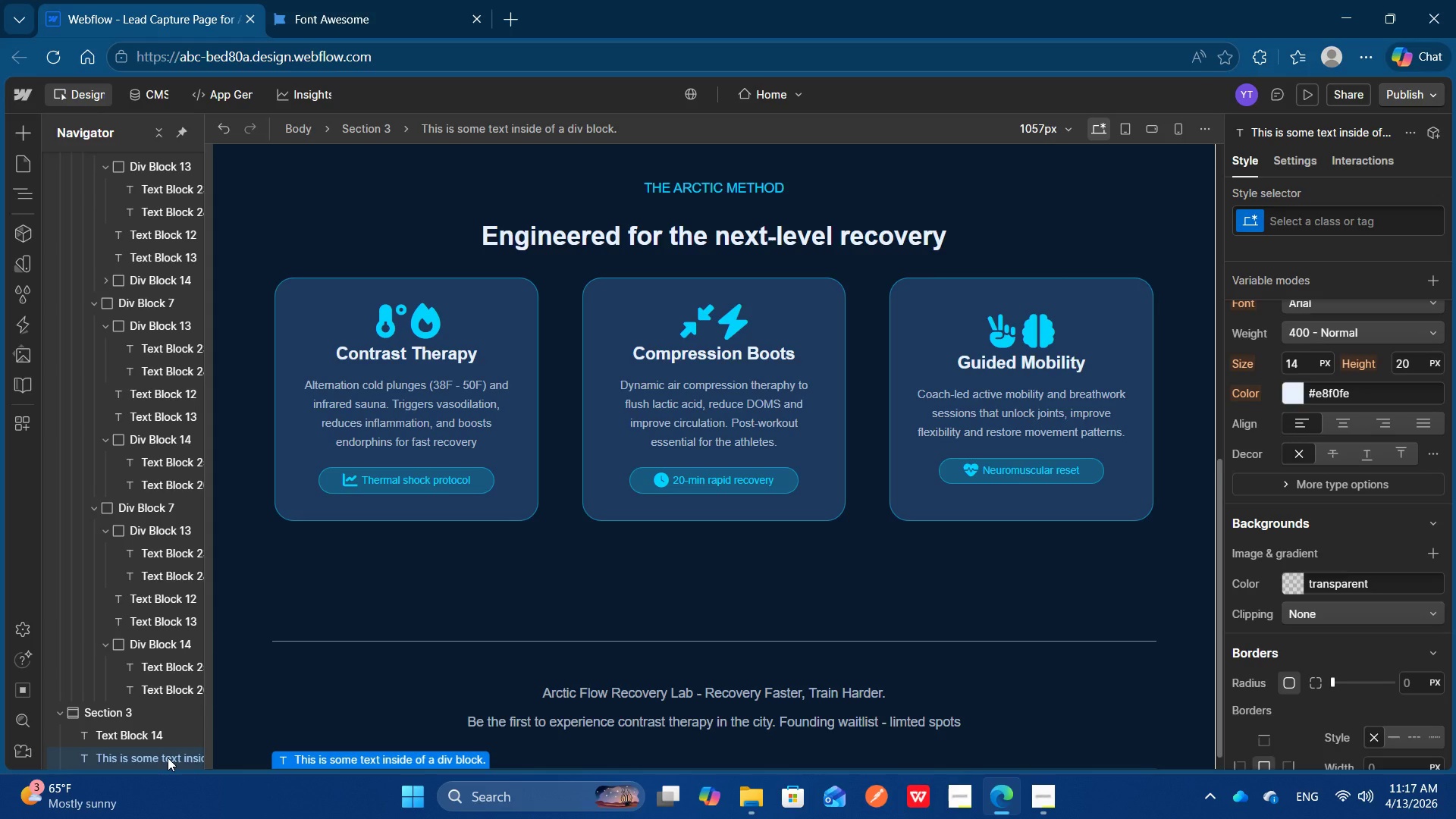 
key(Delete)
 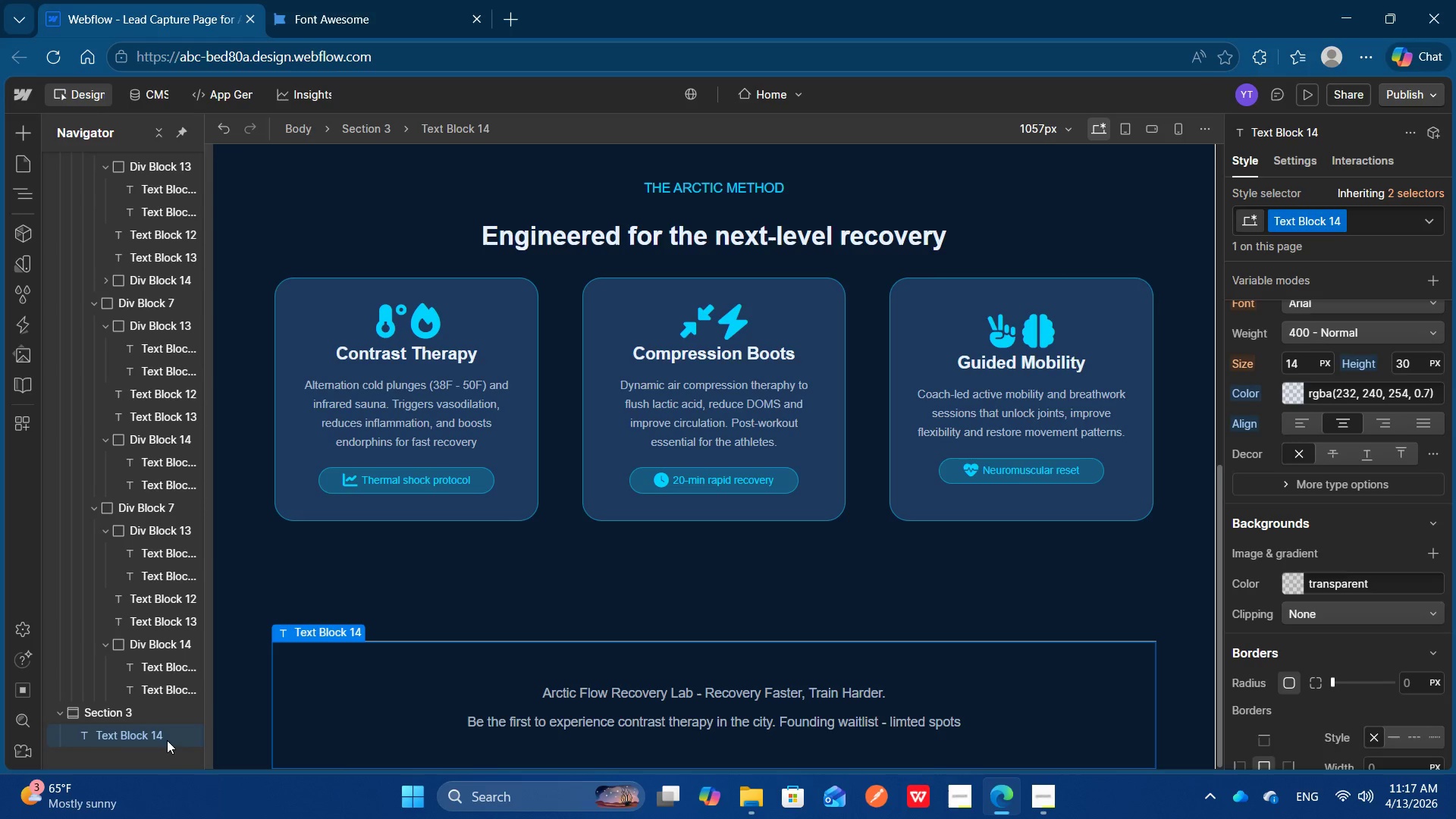 
left_click([166, 737])
 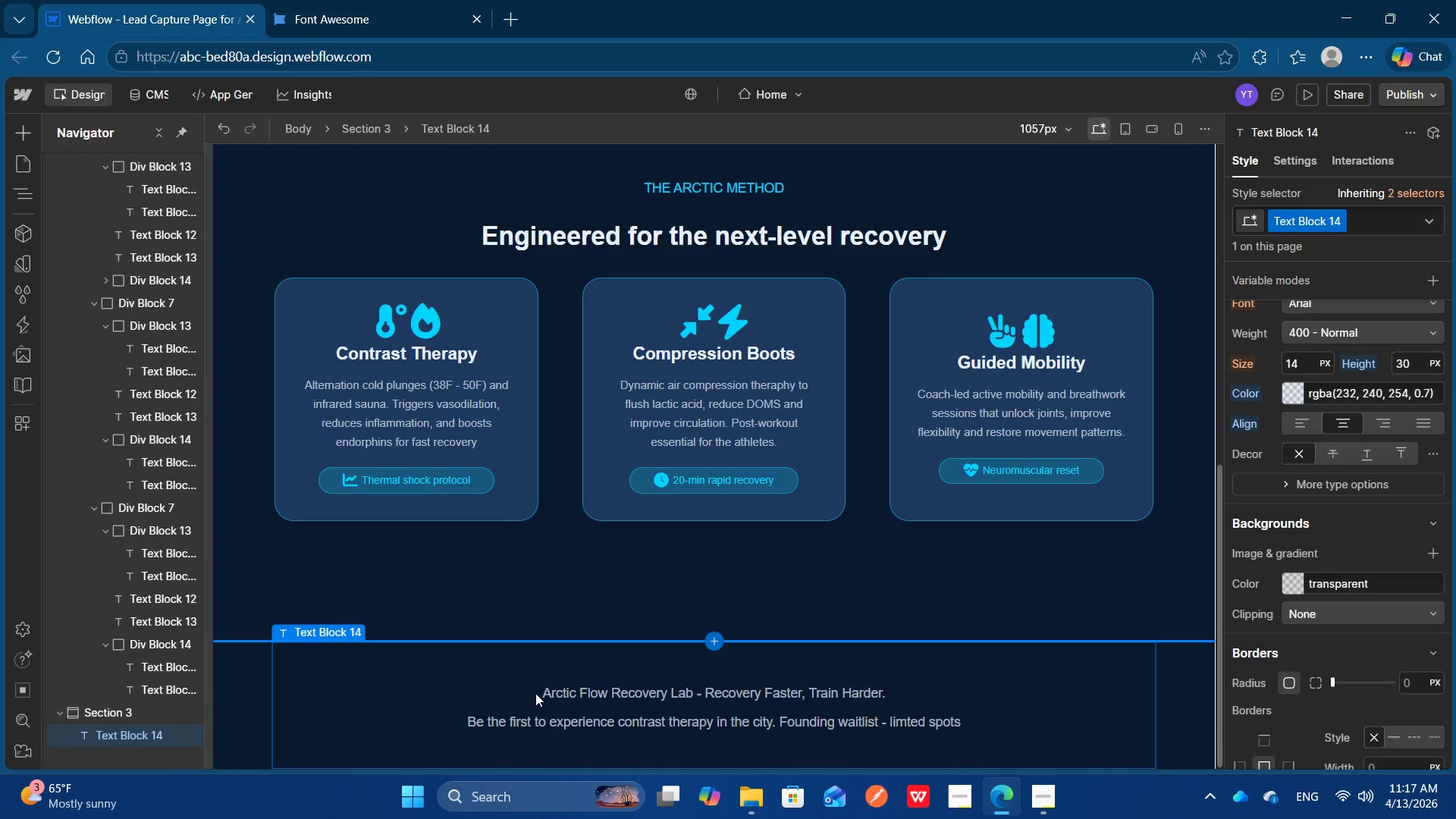 
double_click([535, 693])
 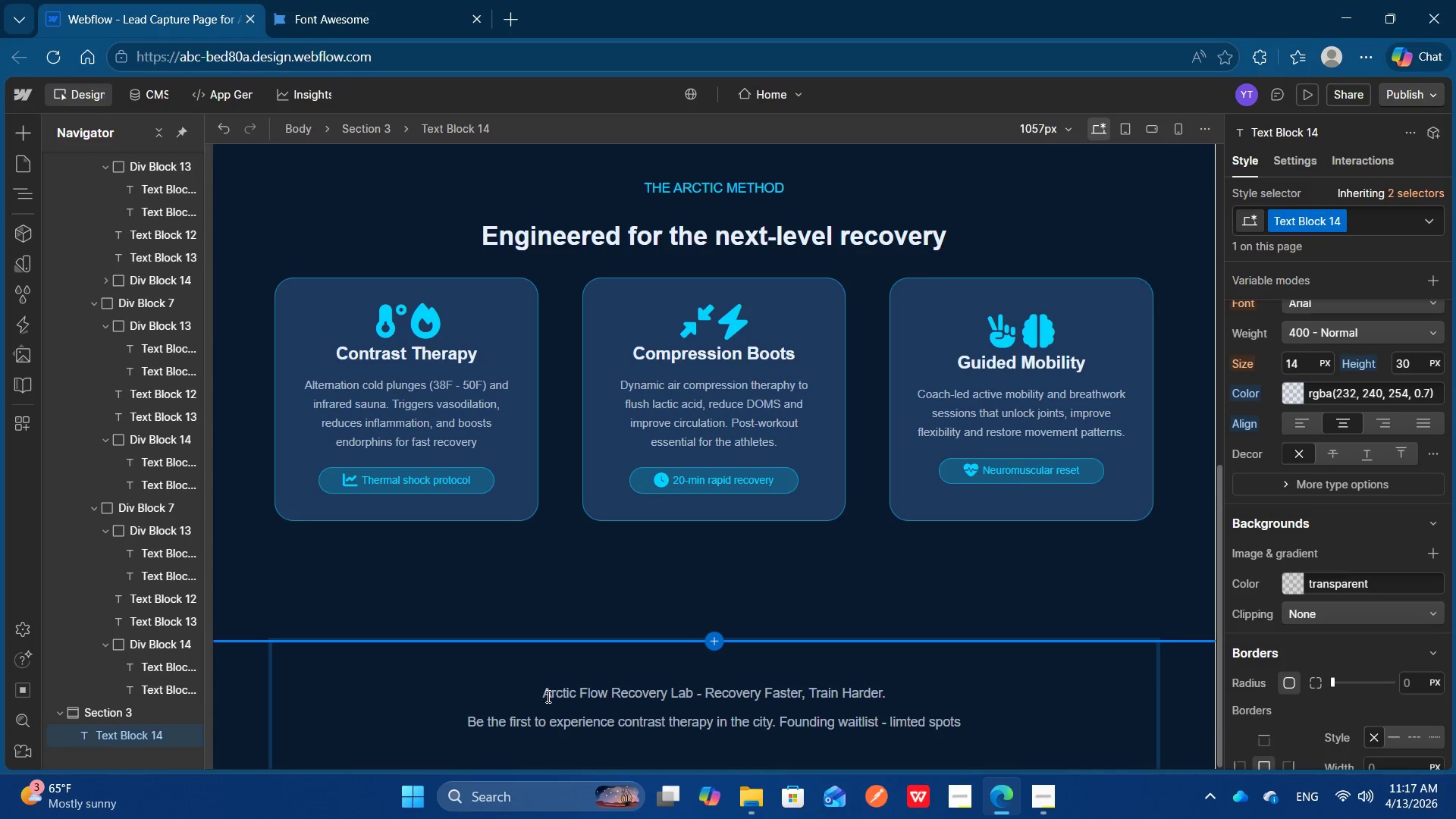 
key(Control+V)
 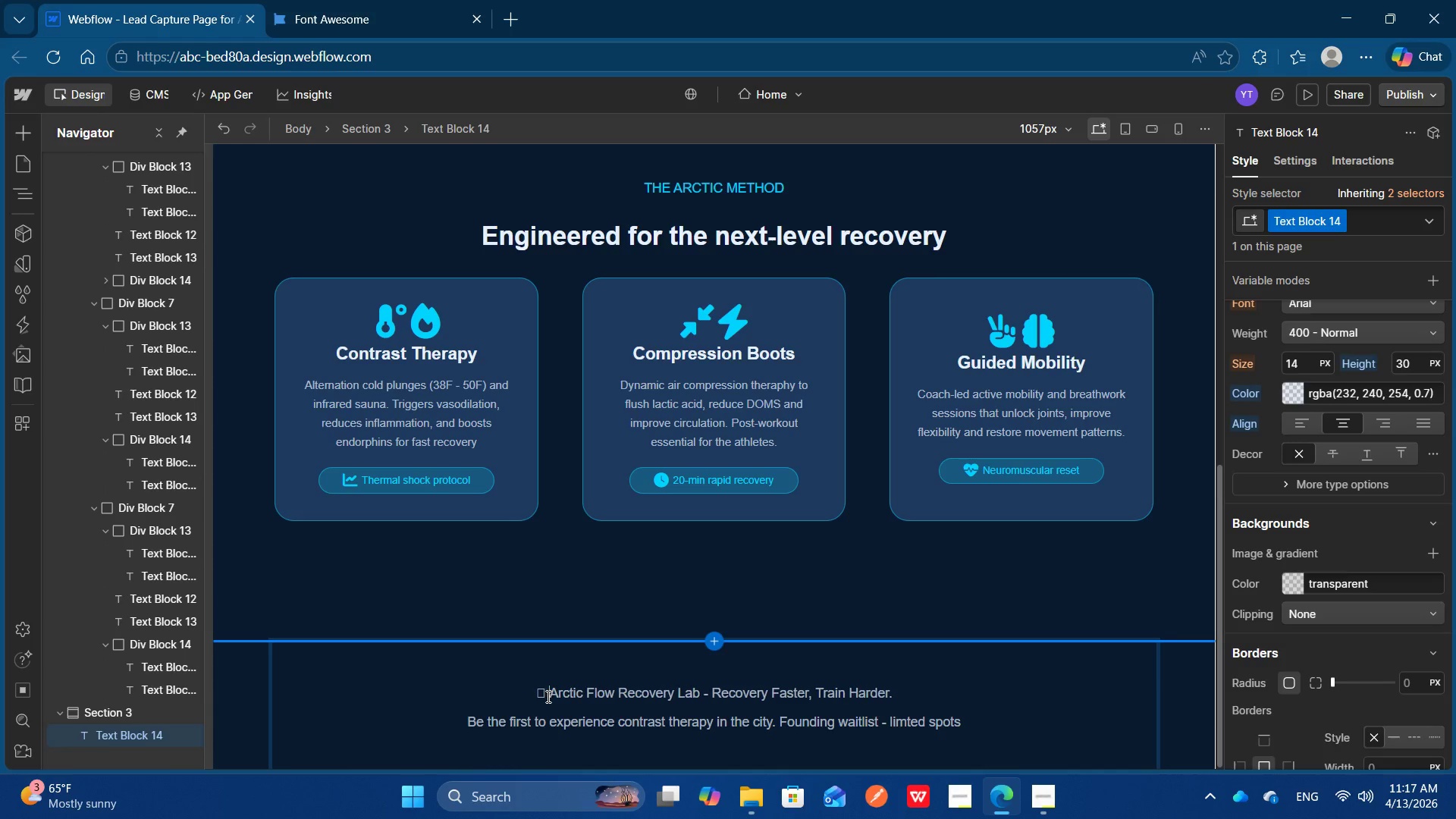 
key(Space)
 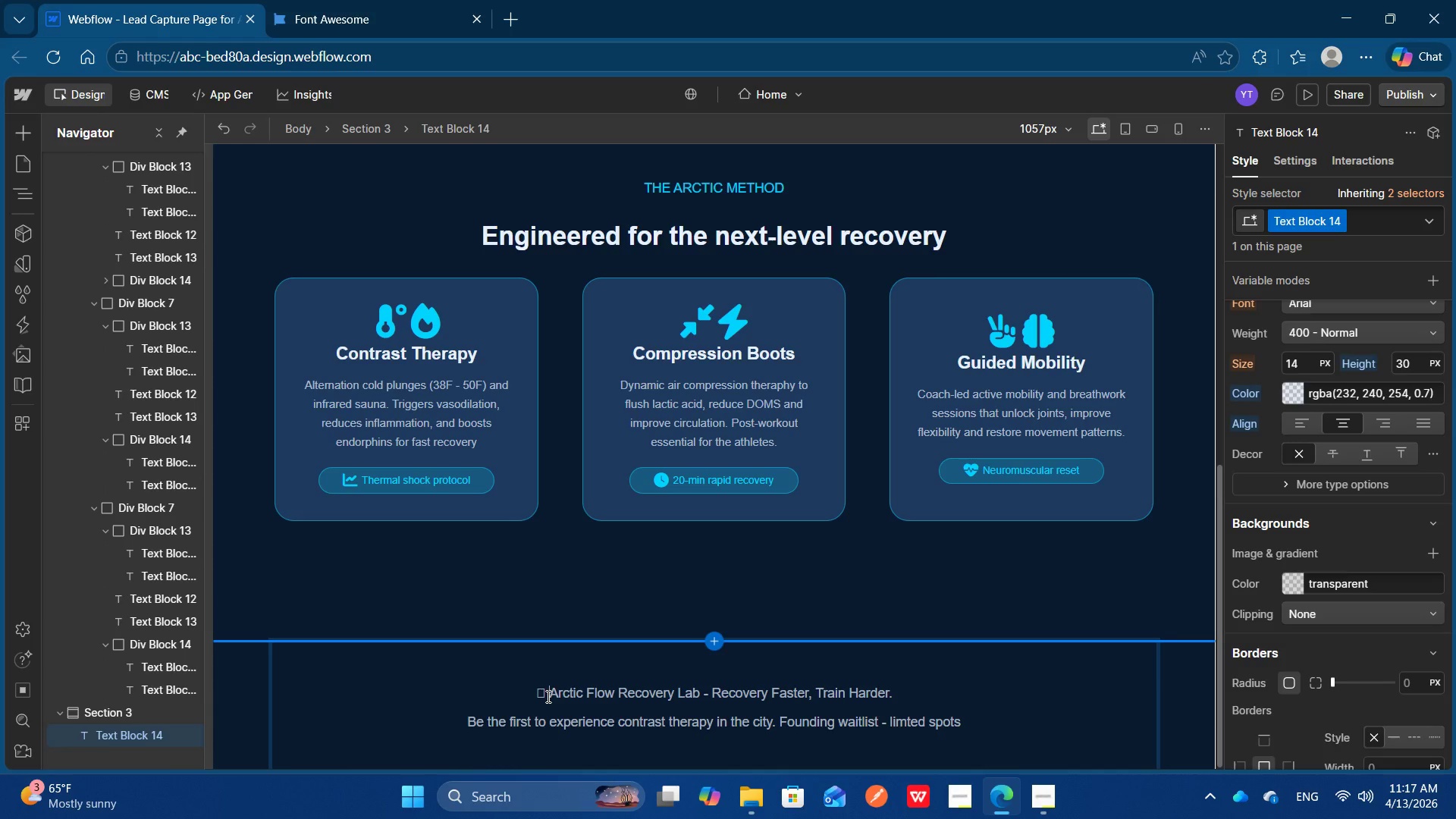 
key(Control+A)
 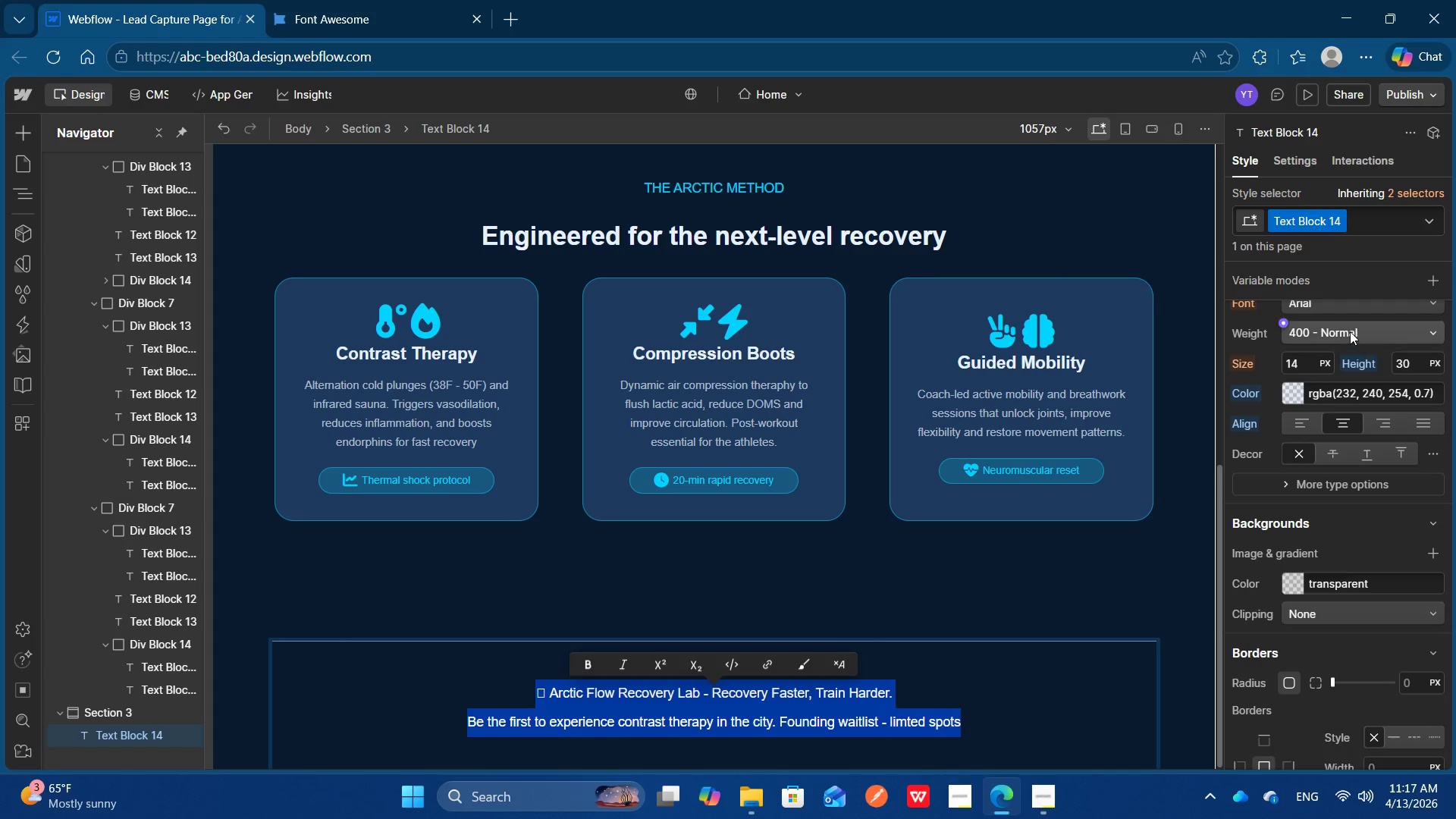 
left_click([1326, 303])
 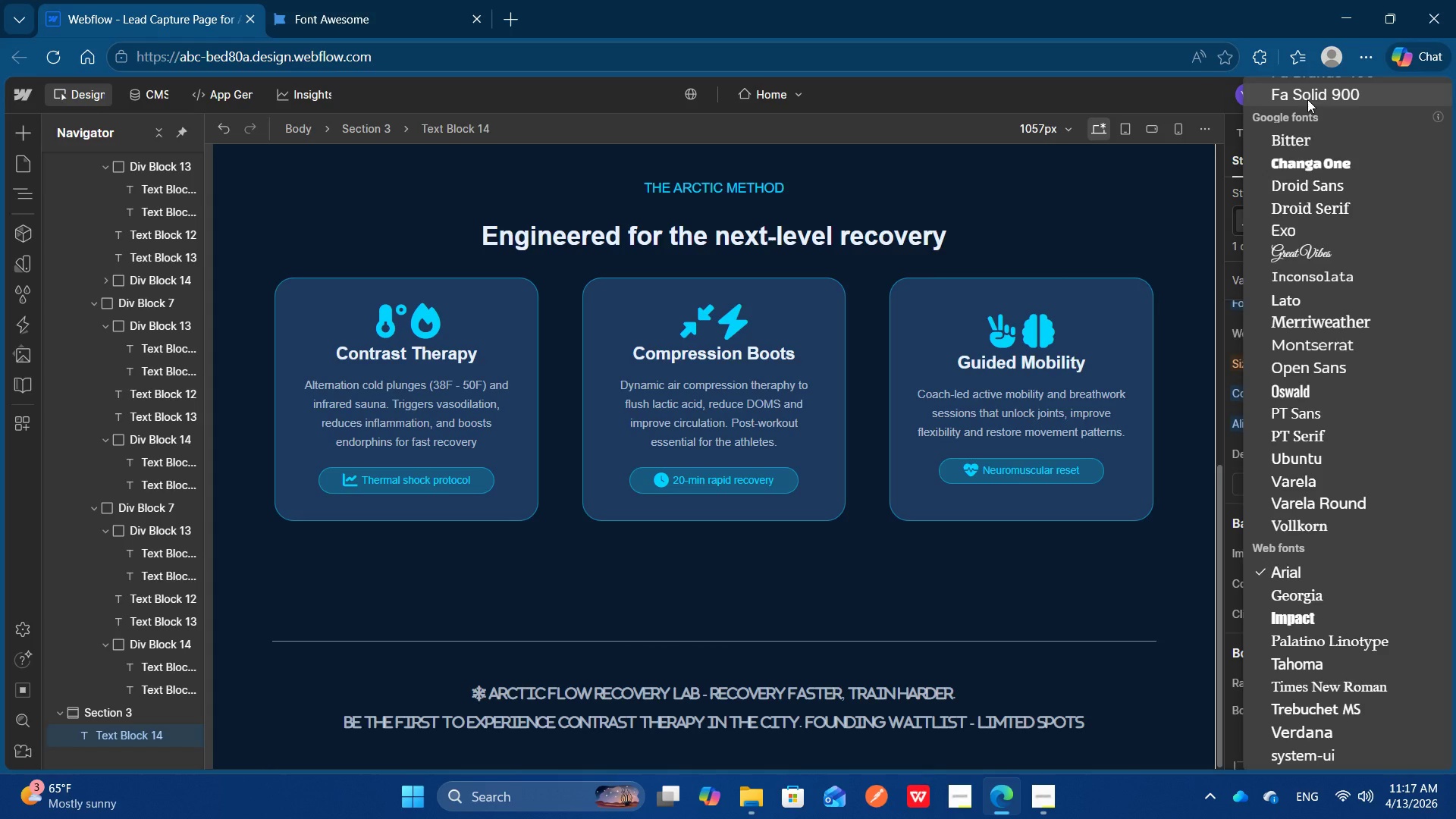 
scroll: coordinate [1307, 99], scroll_direction: none, amount: 0.0
 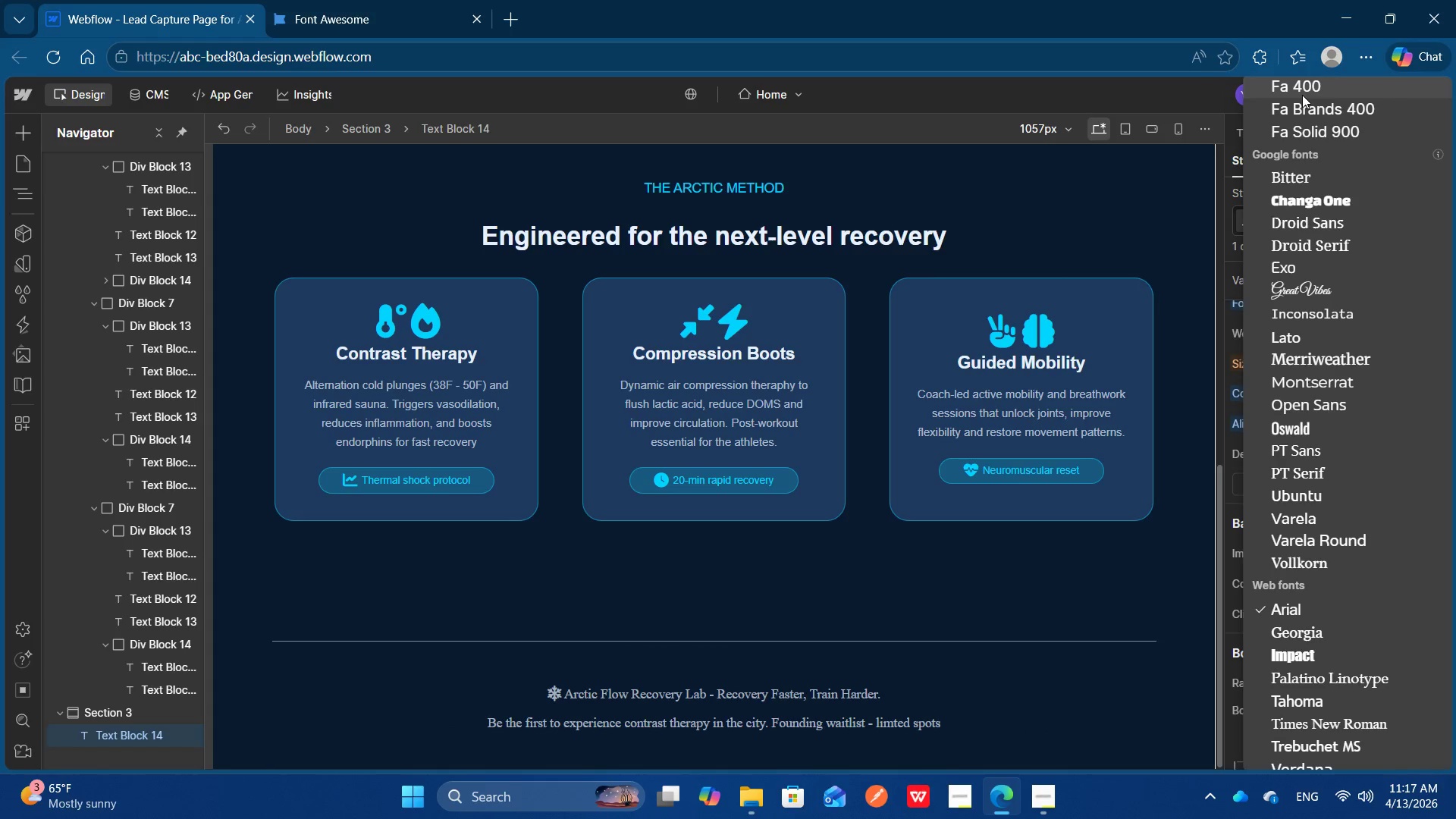 
left_click([1302, 91])
 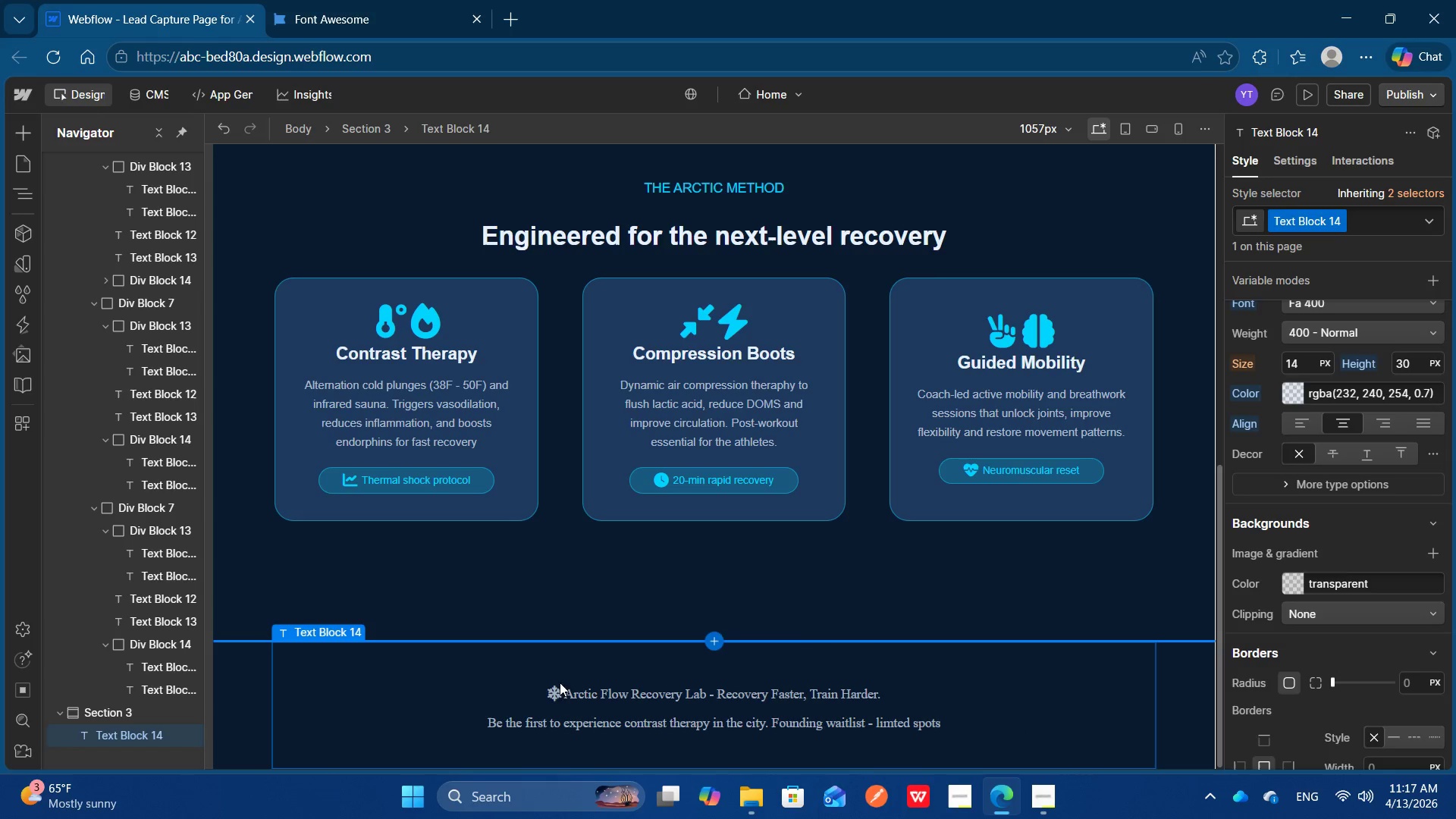 
double_click([552, 692])
 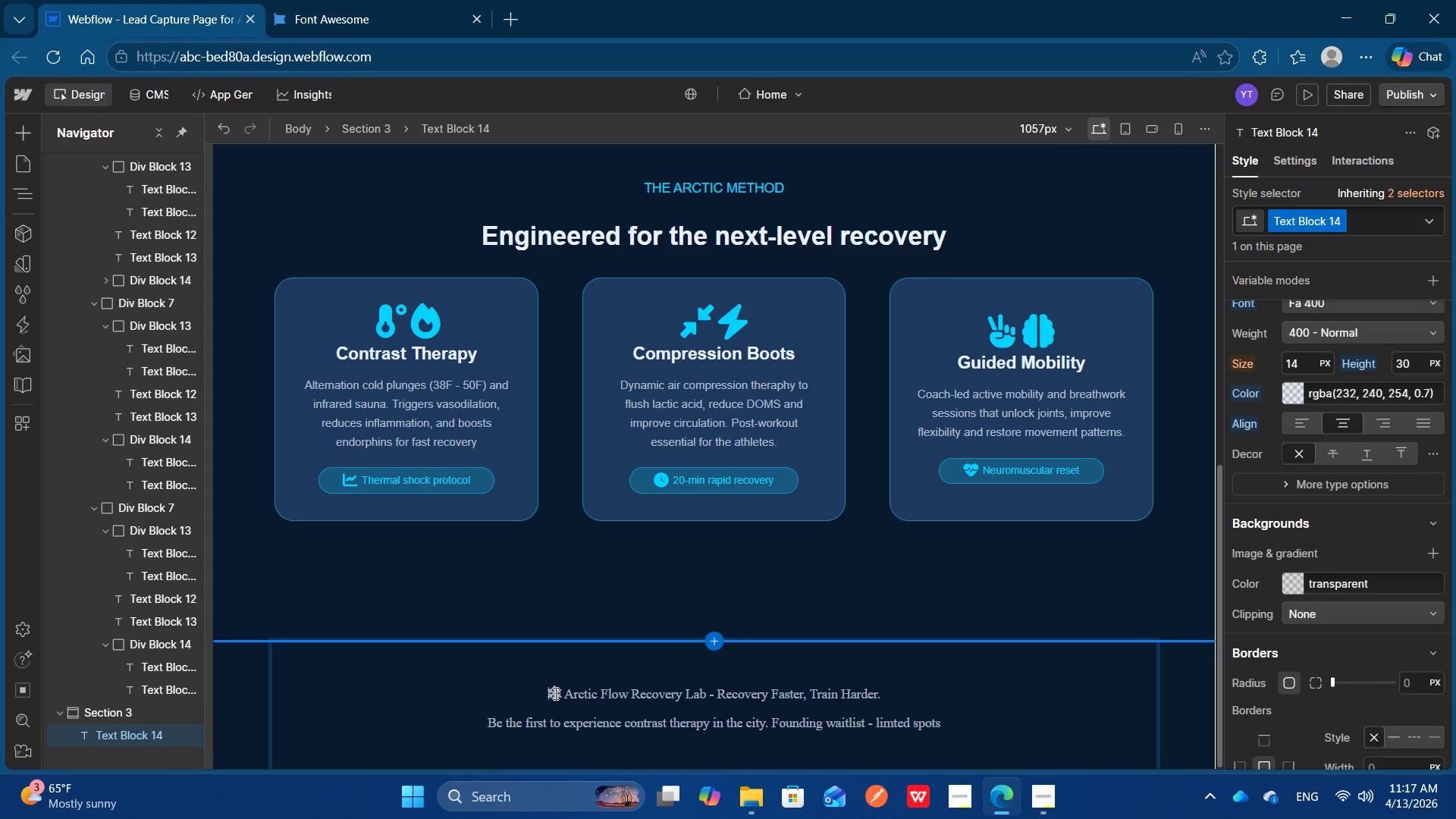 
left_click_drag(start_coordinate=[554, 693], to_coordinate=[544, 693])
 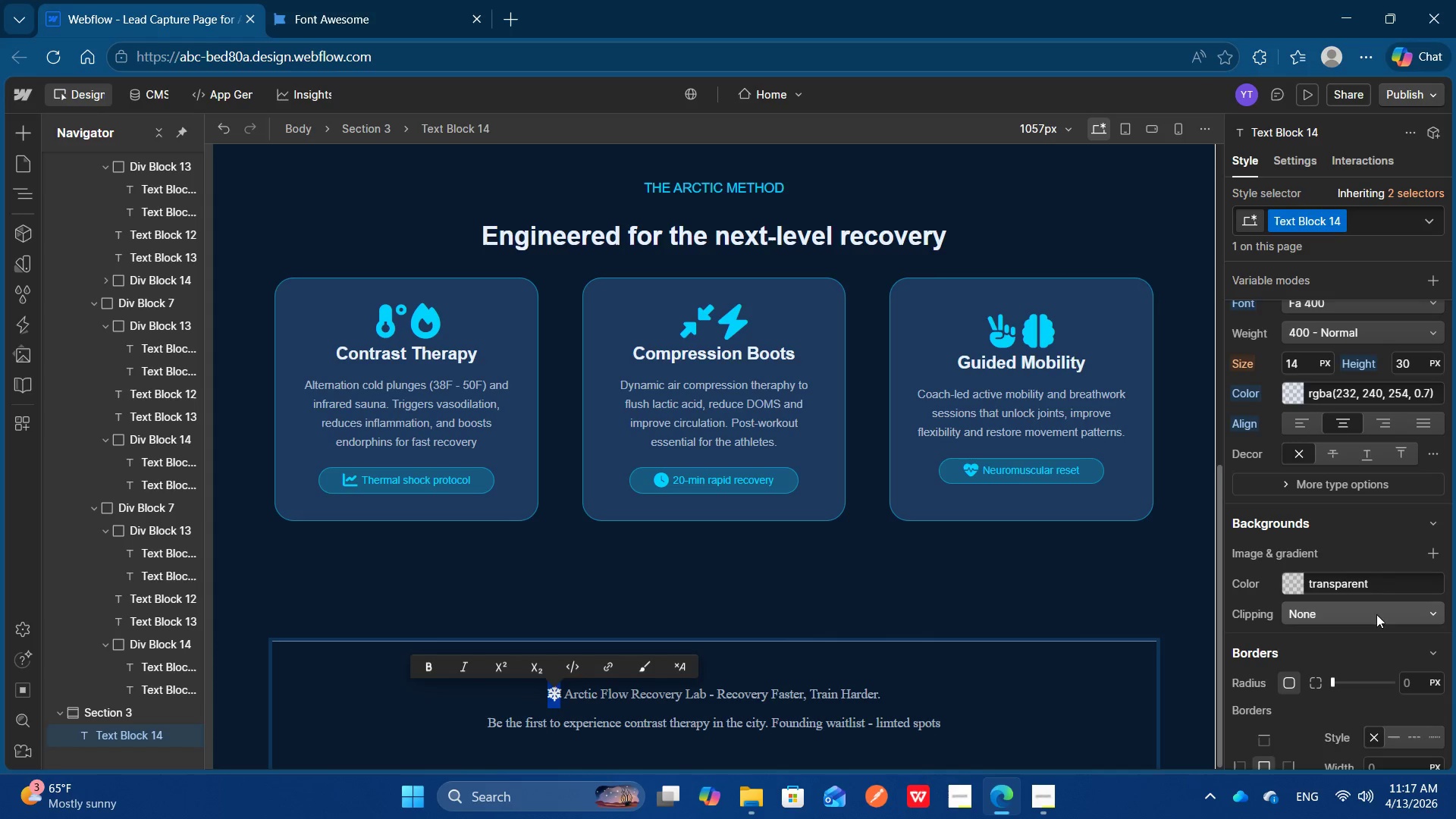 
left_click([1366, 581])
 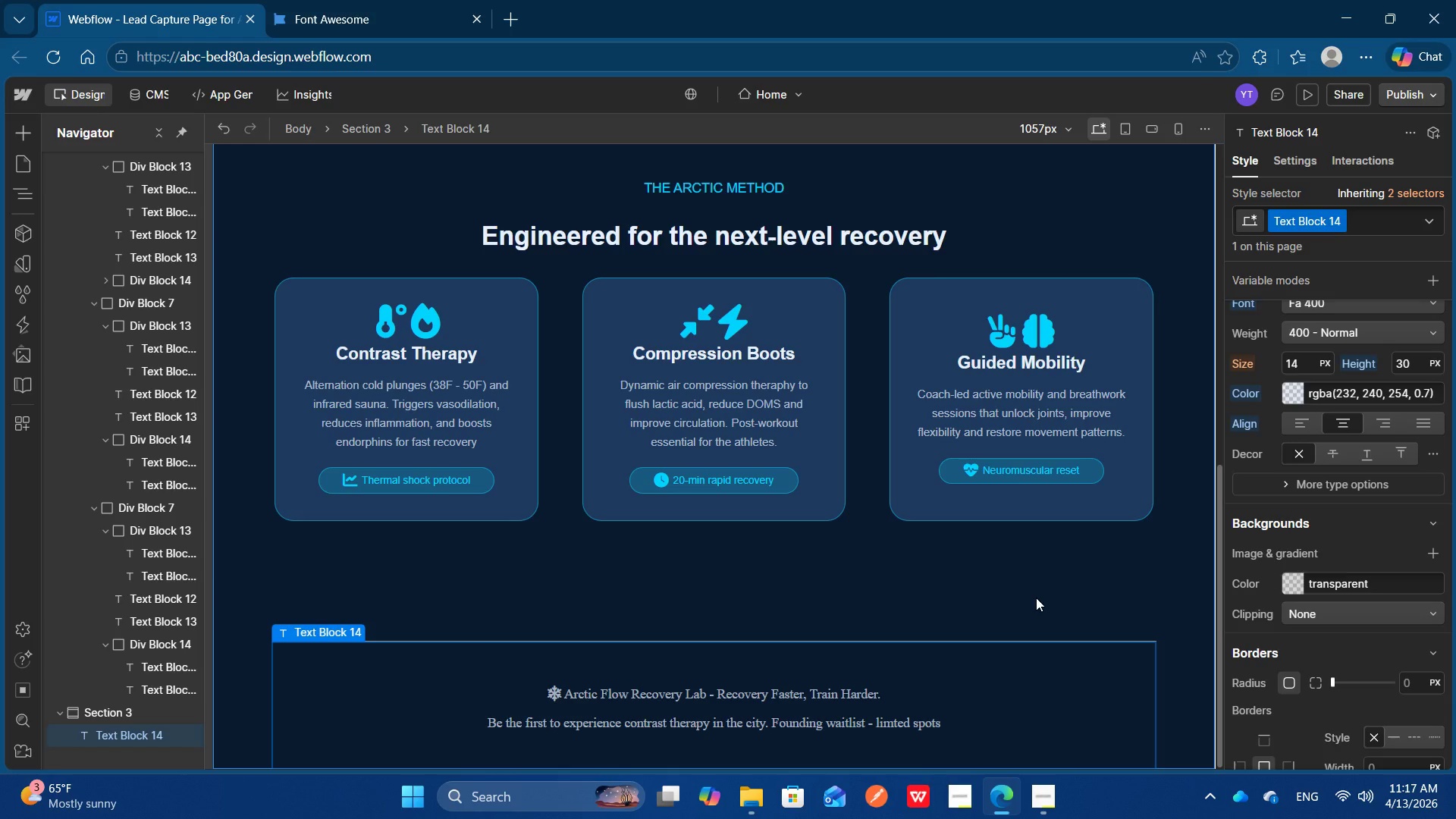 
scroll: coordinate [517, 607], scroll_direction: down, amount: 2.0
 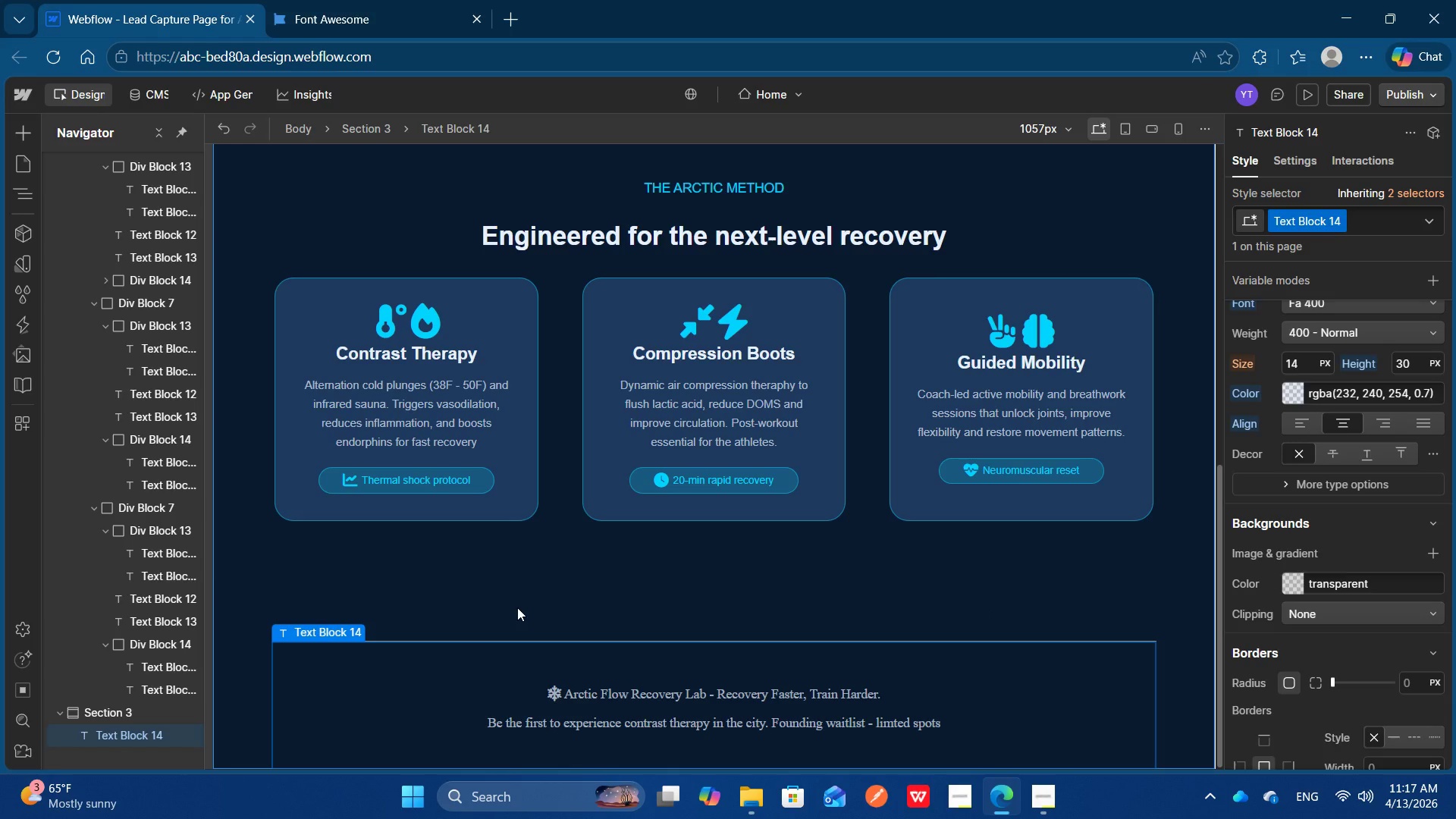 
wait(14.19)
 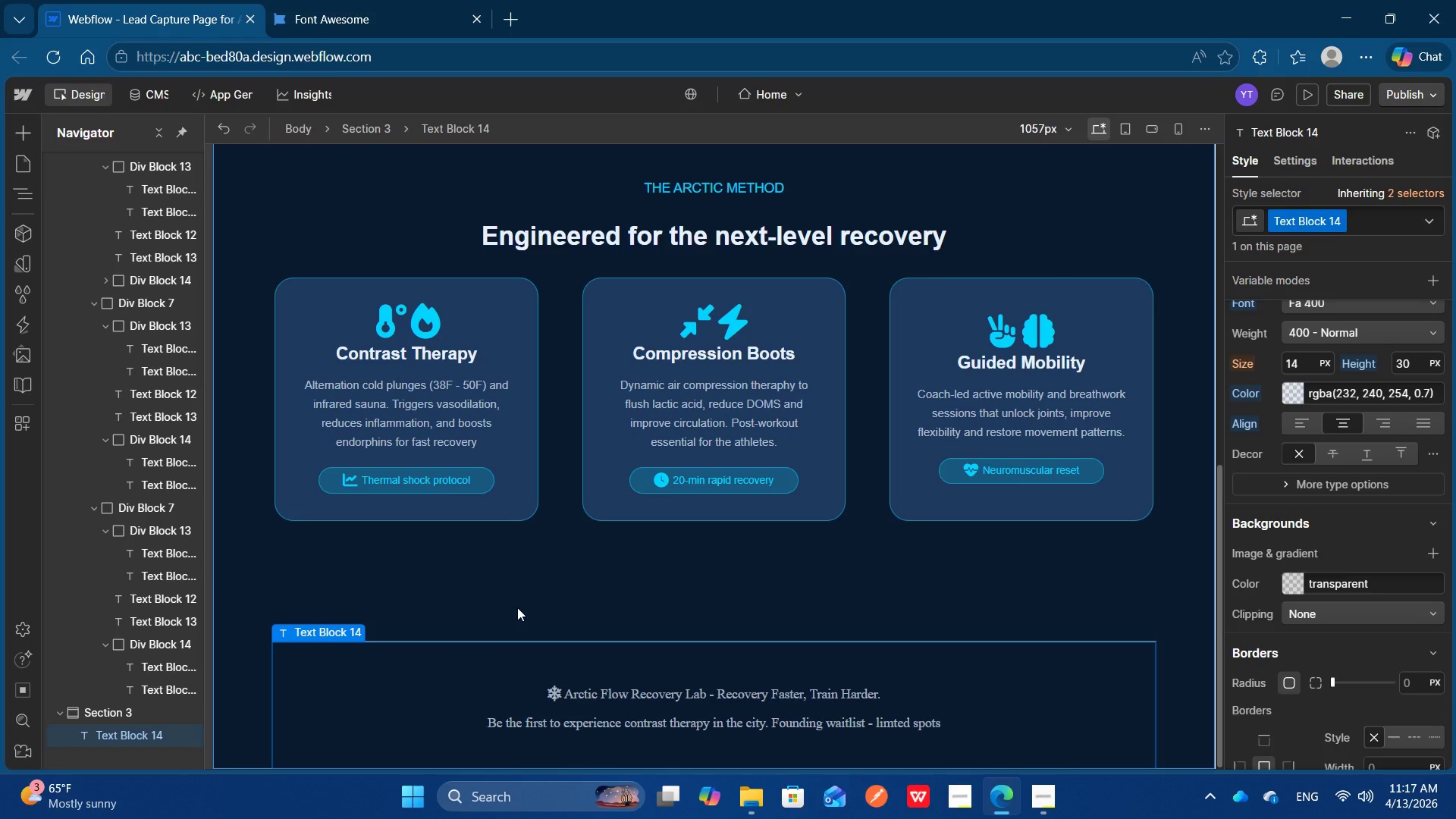 
left_click([756, 555])
 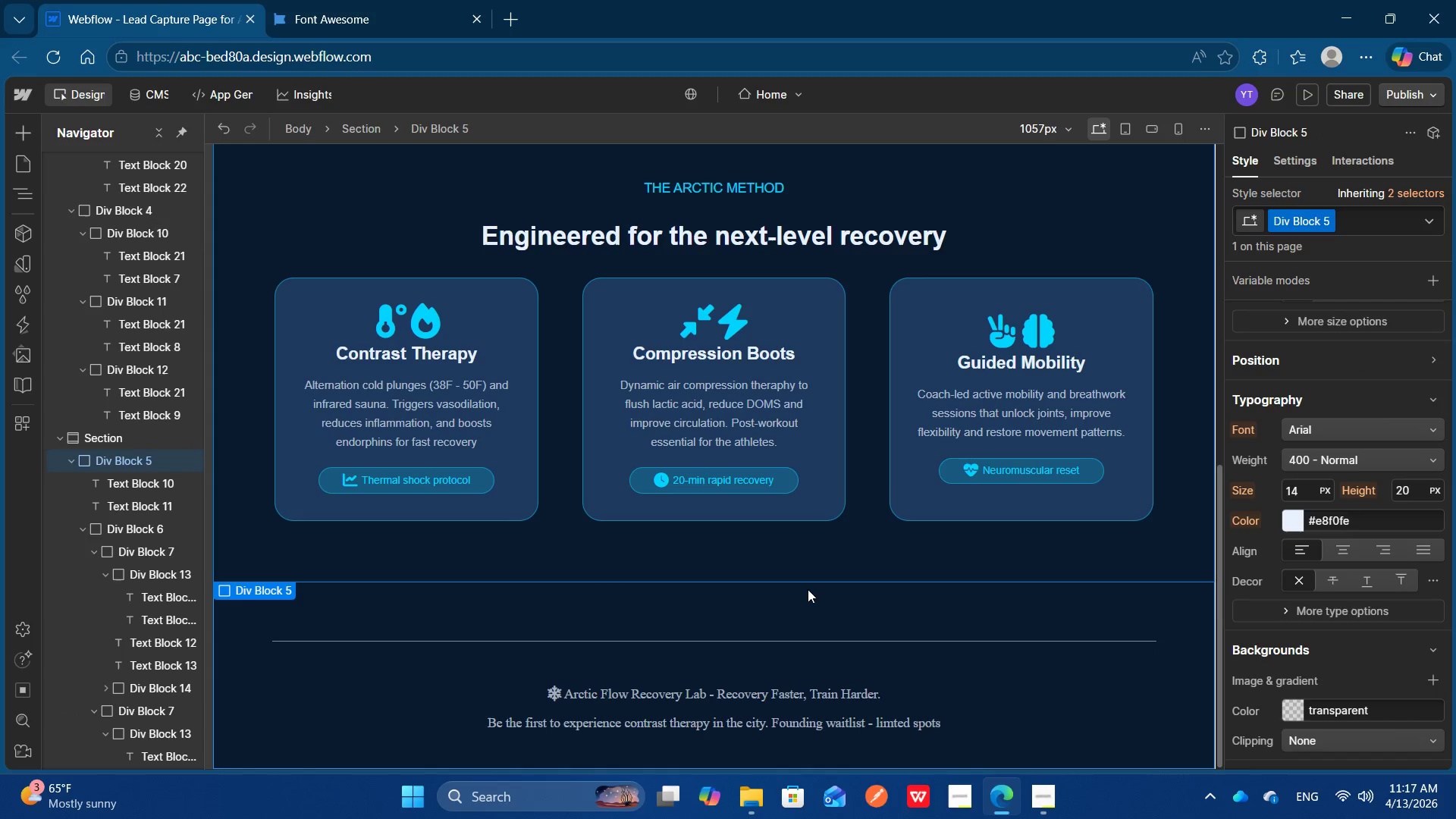 
left_click([816, 617])
 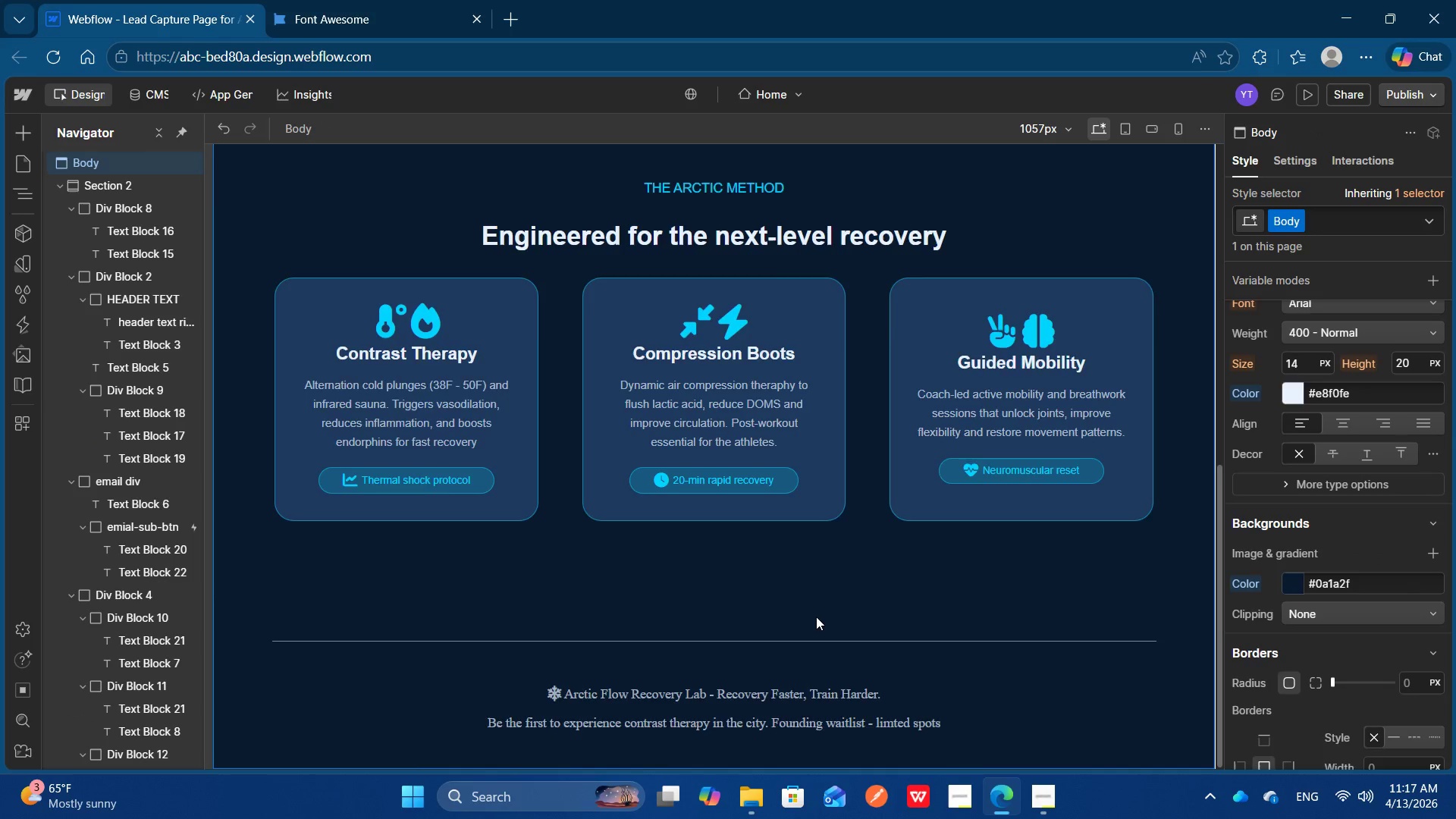 
key(Control+S)
 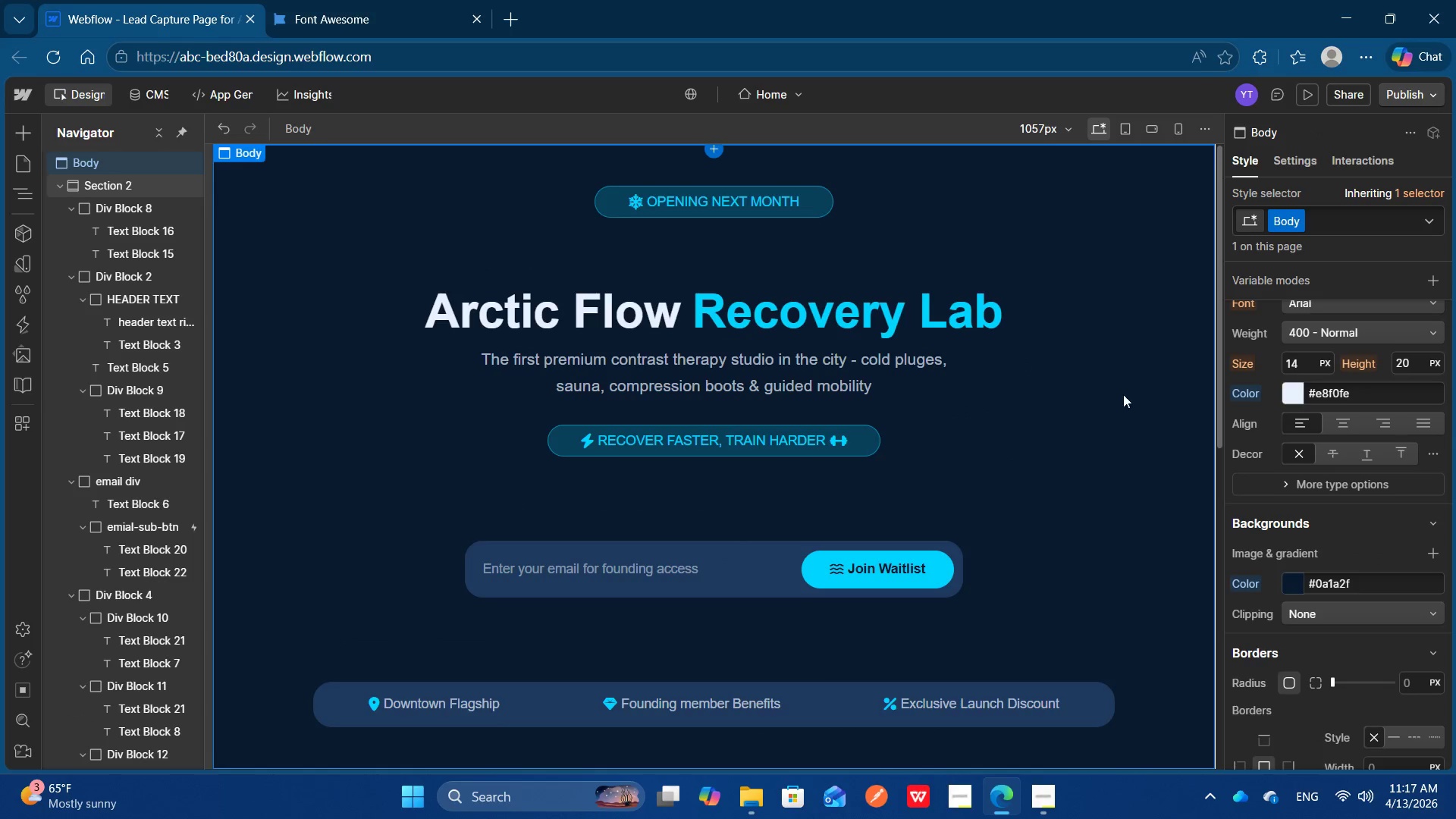 
scroll: coordinate [1039, 397], scroll_direction: up, amount: 9.0
 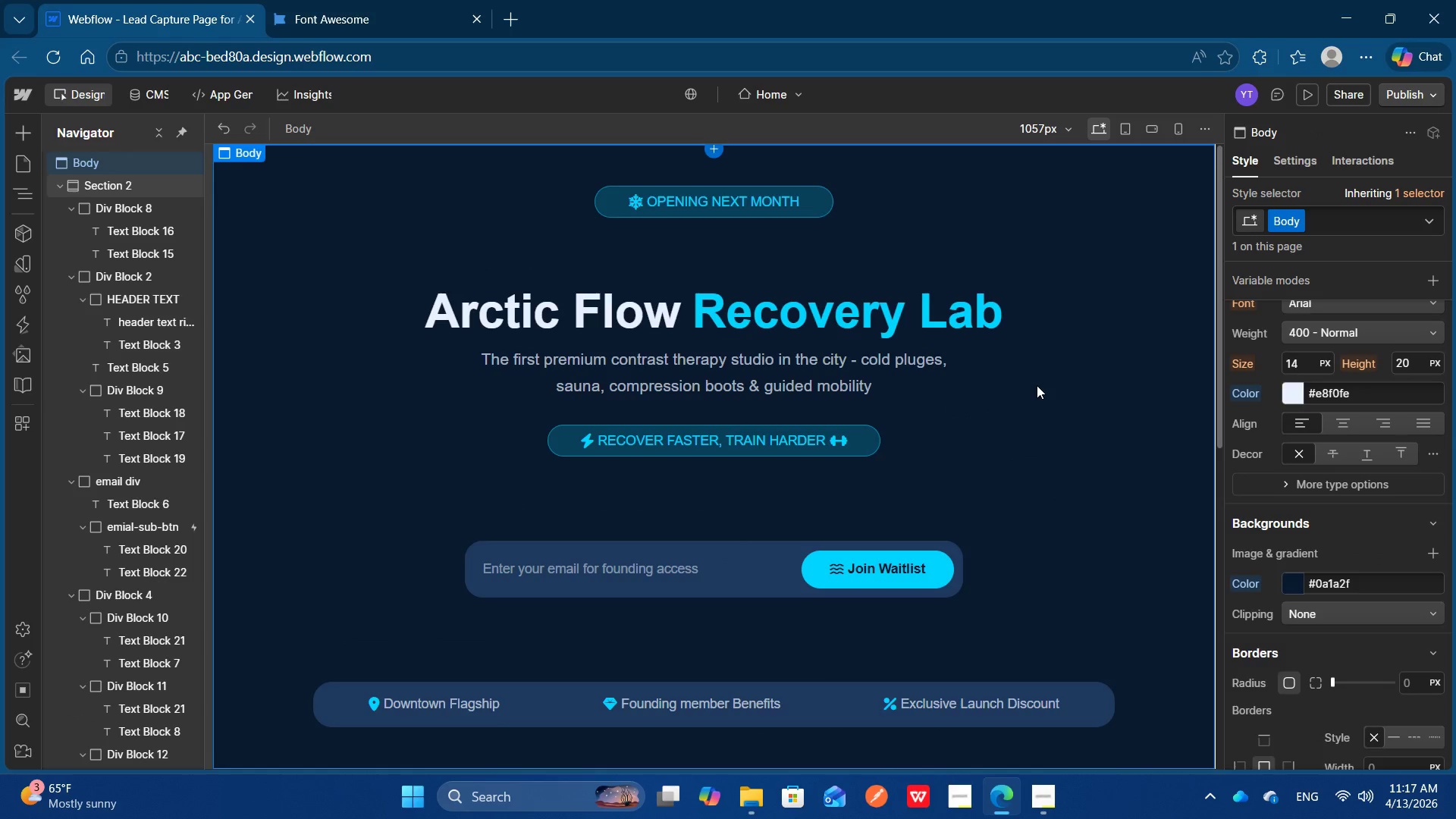 
scroll: coordinate [1051, 411], scroll_direction: none, amount: 0.0
 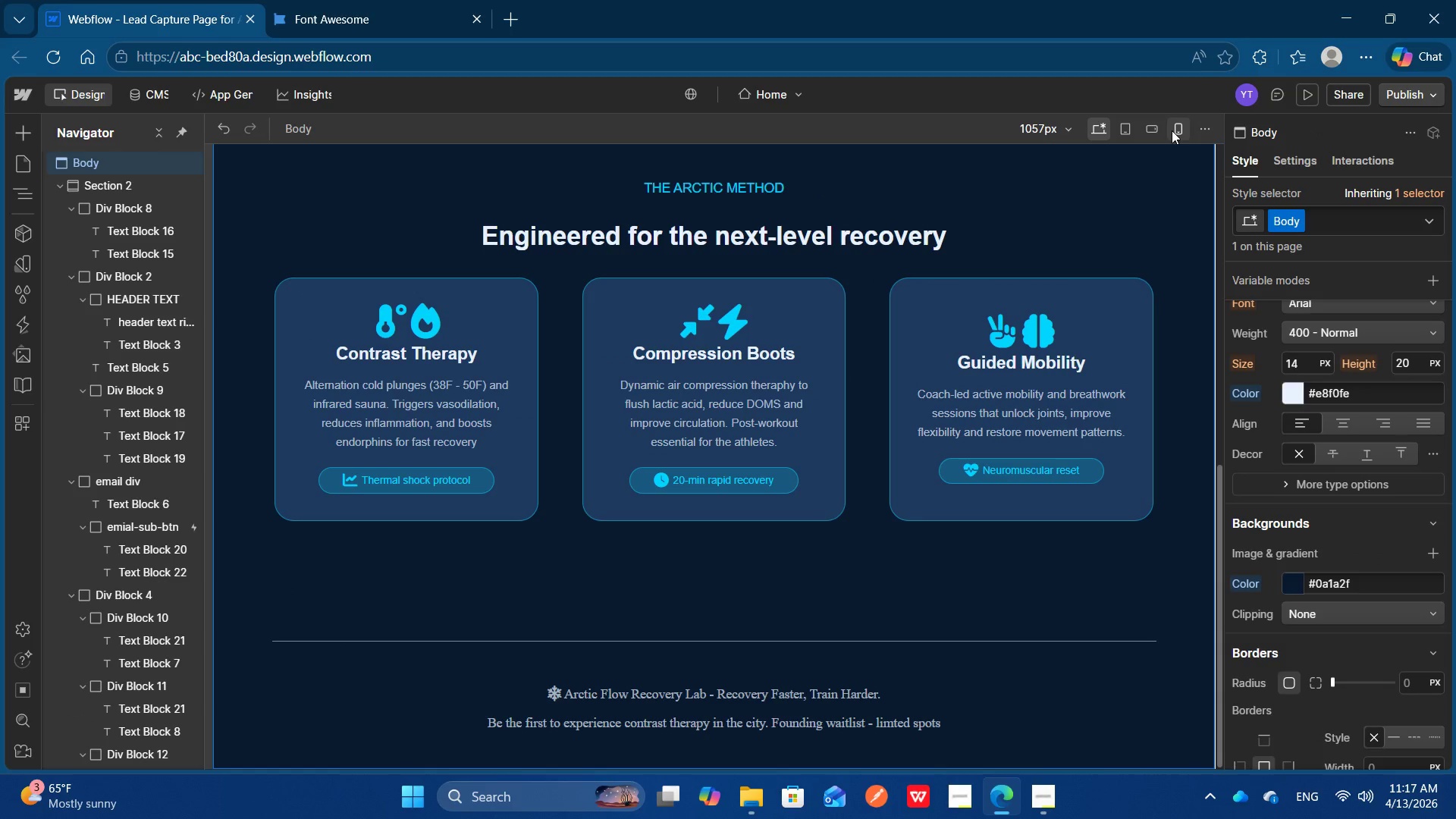 
left_click([1172, 130])
 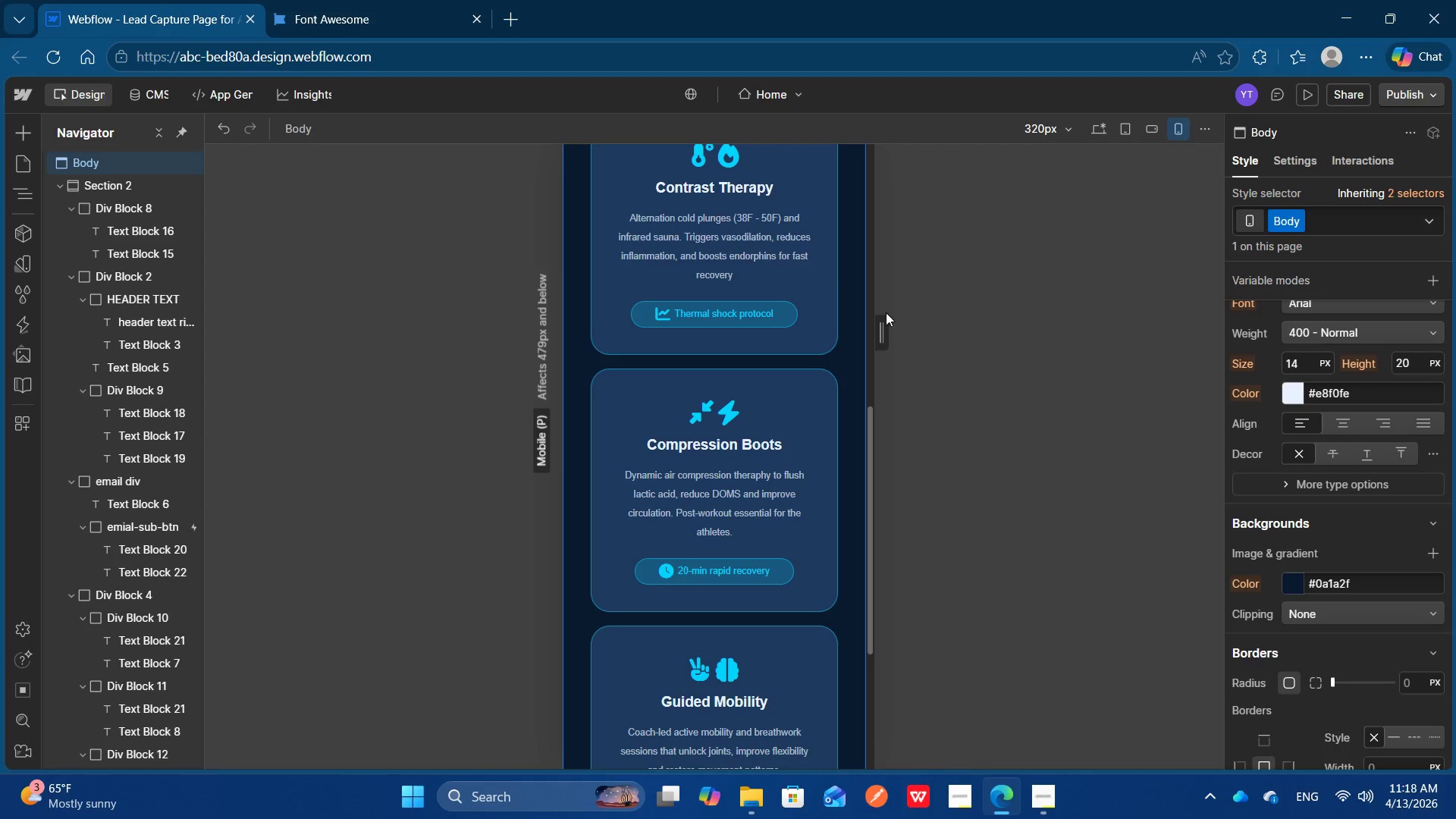 
scroll: coordinate [808, 390], scroll_direction: up, amount: 3.0
 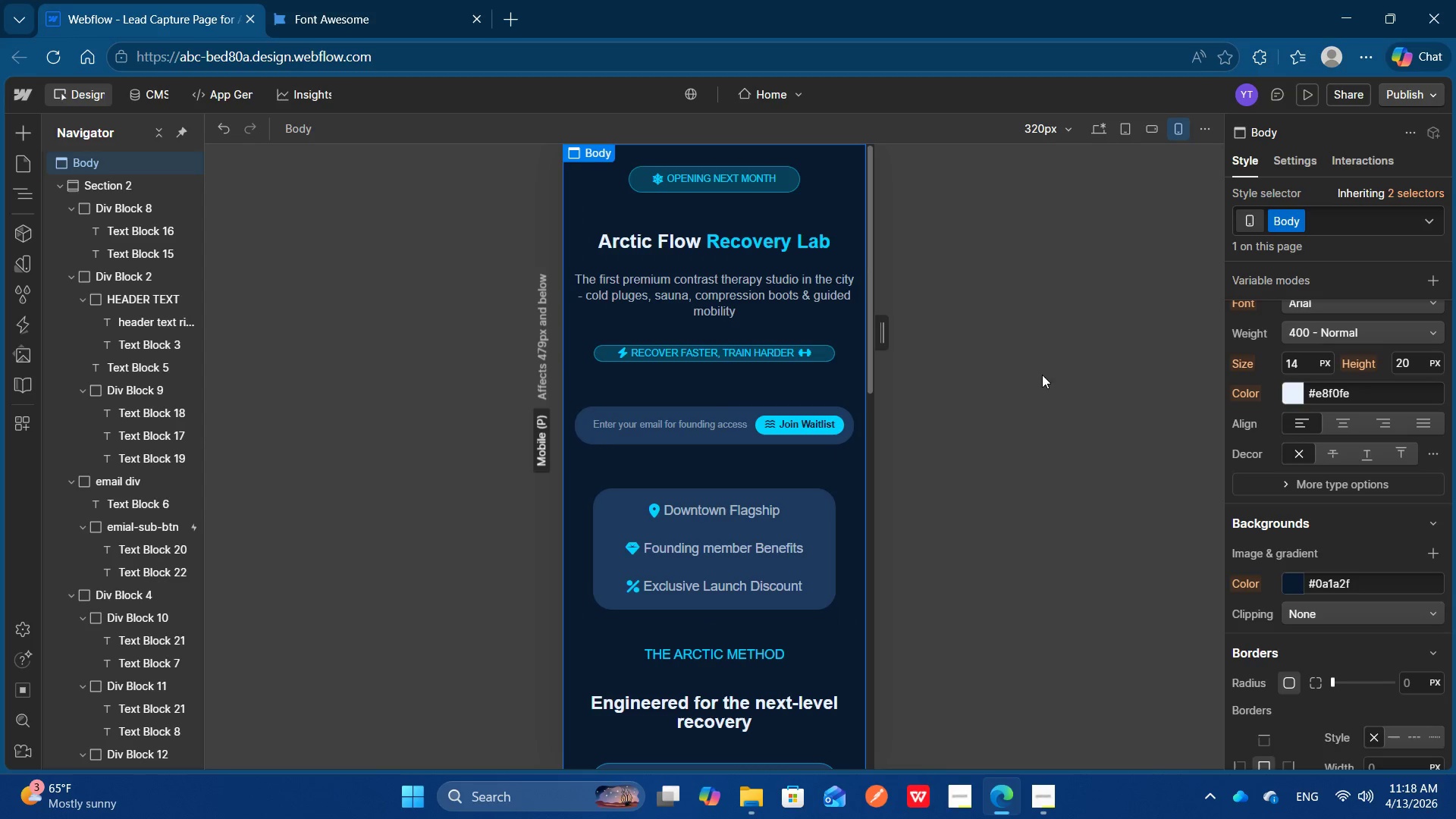 
scroll: coordinate [739, 385], scroll_direction: down, amount: 5.0
 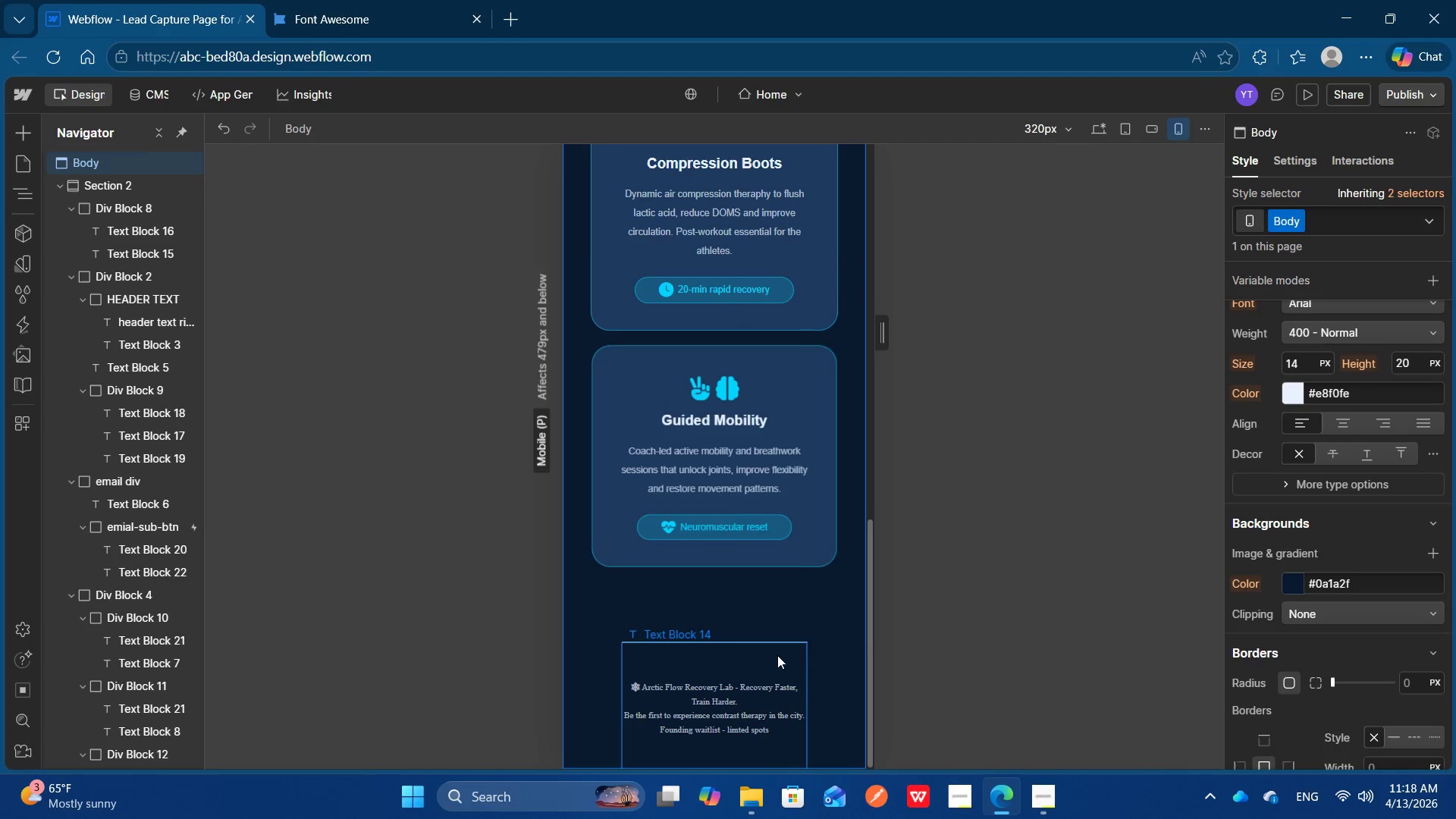 
scroll: coordinate [741, 492], scroll_direction: up, amount: 2.0
 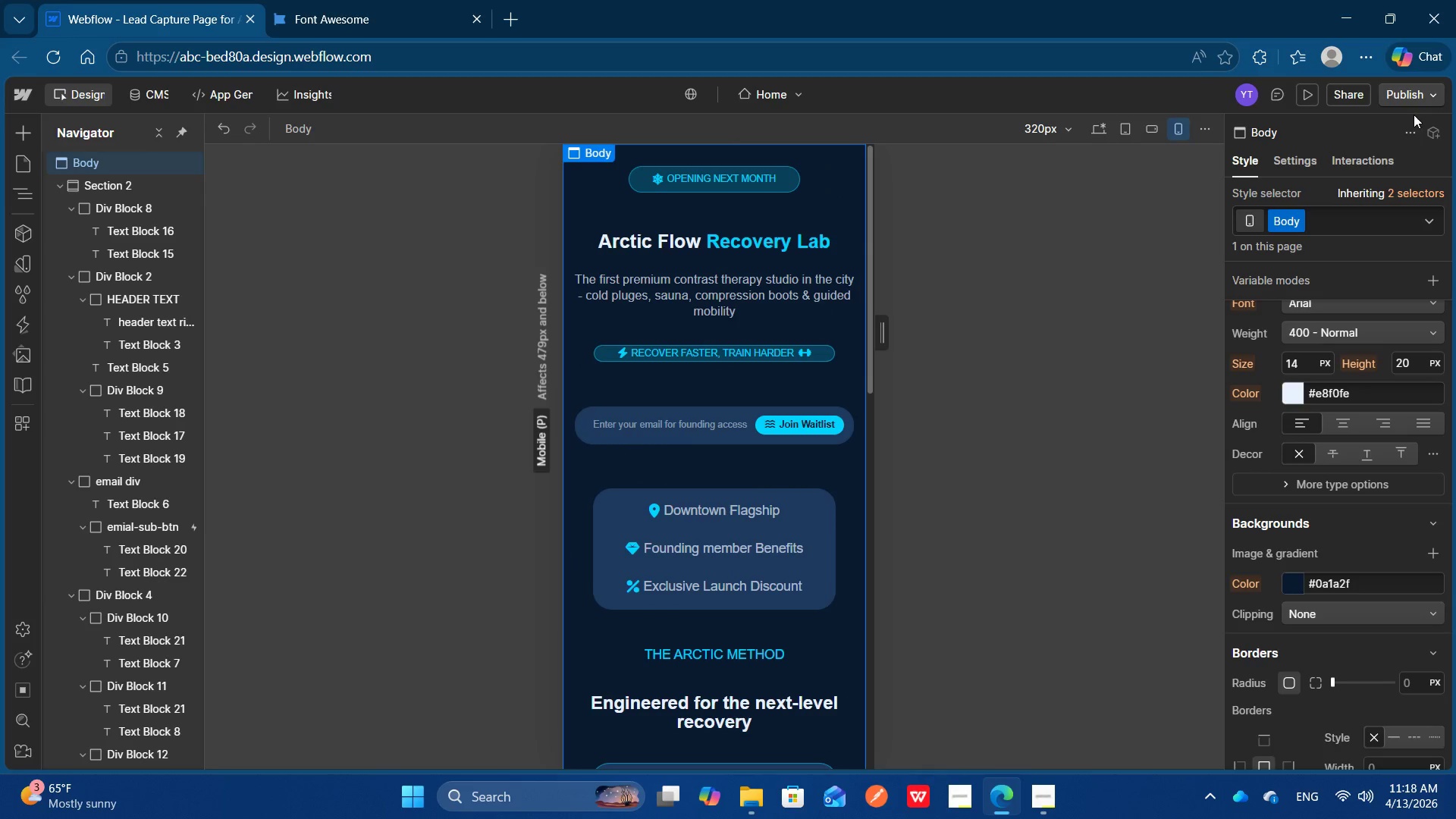 
left_click([1413, 96])
 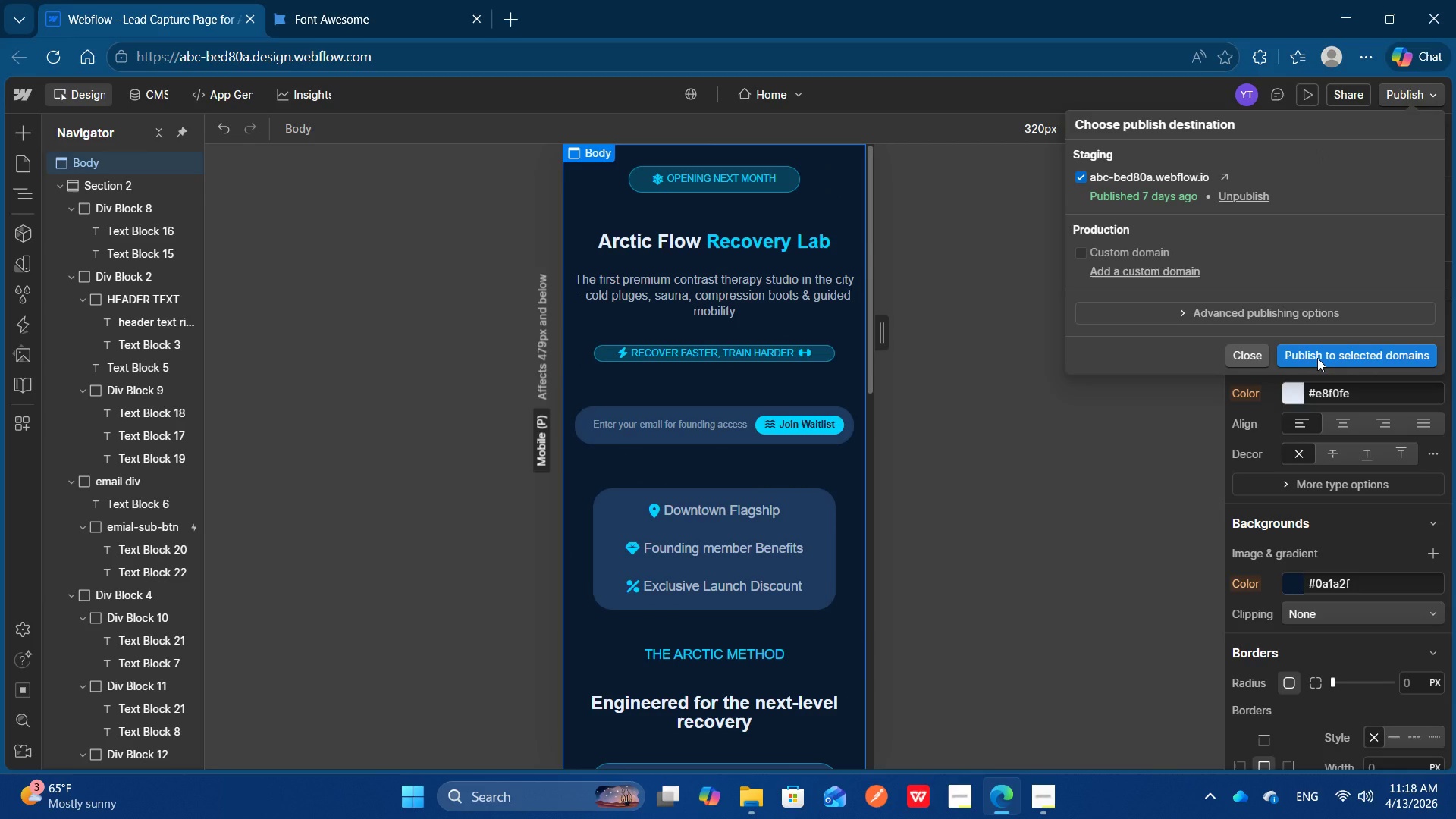 
left_click([1317, 358])
 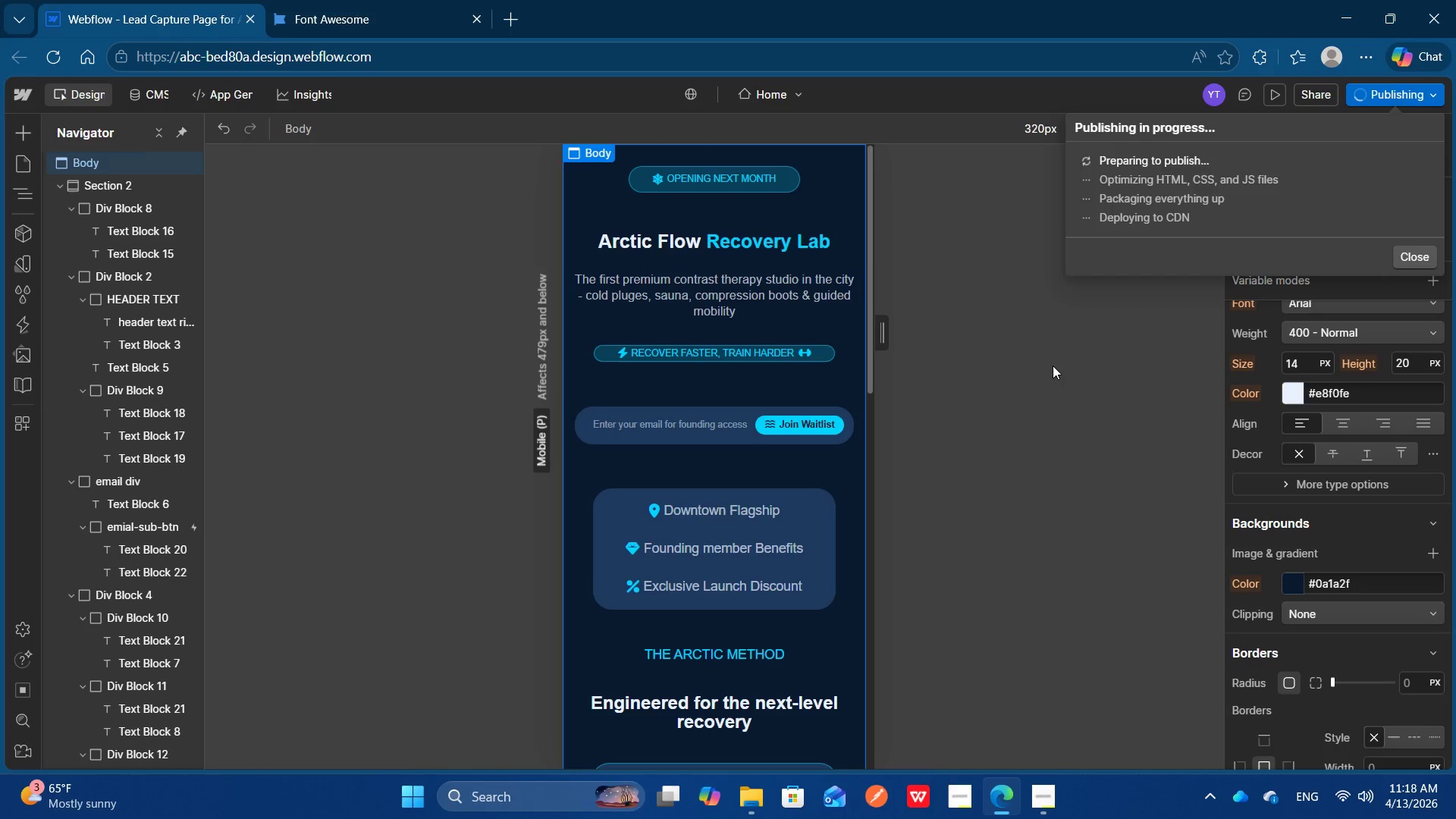 
left_click([1053, 366])
 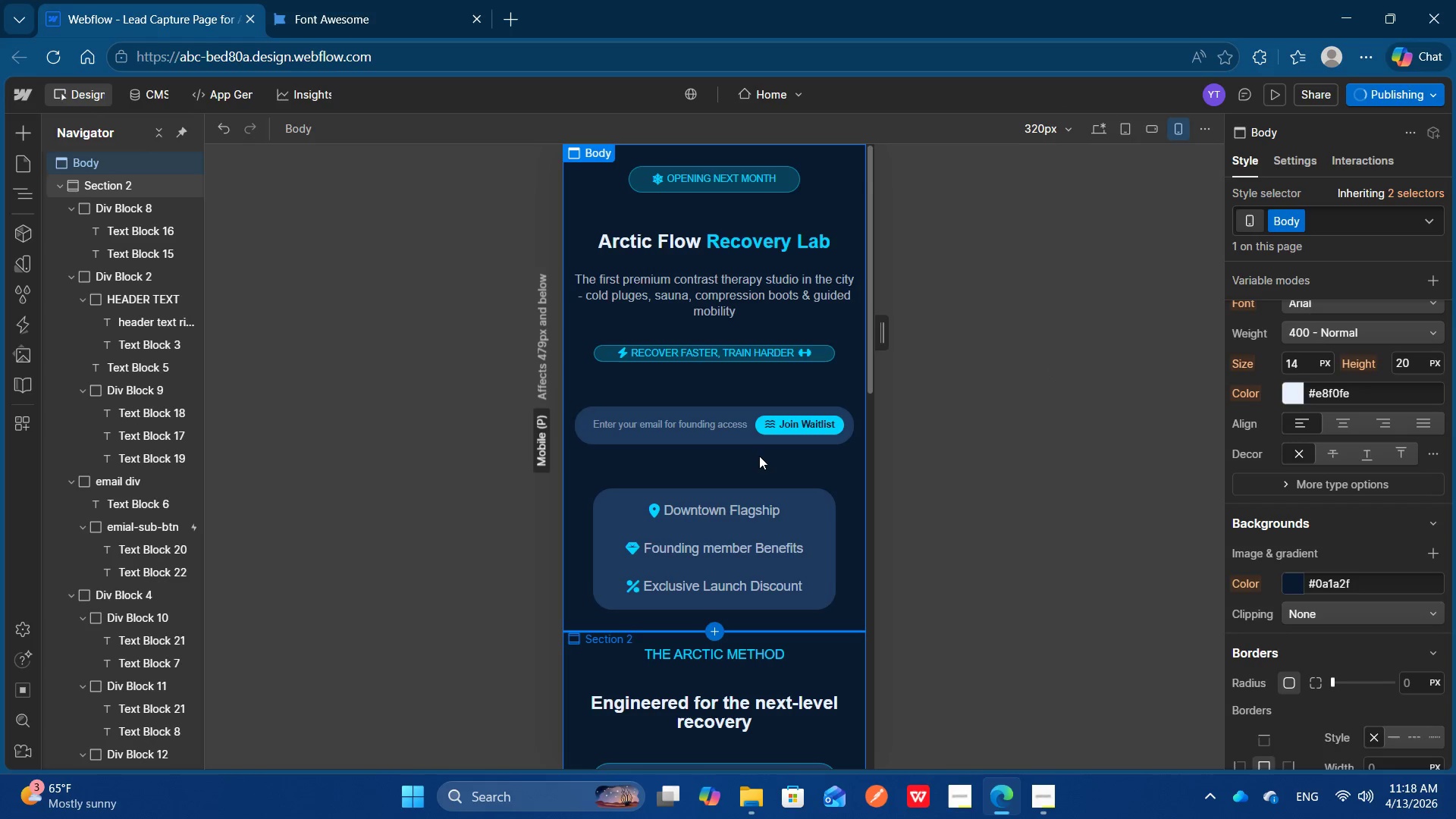 
scroll: coordinate [759, 456], scroll_direction: down, amount: 2.0
 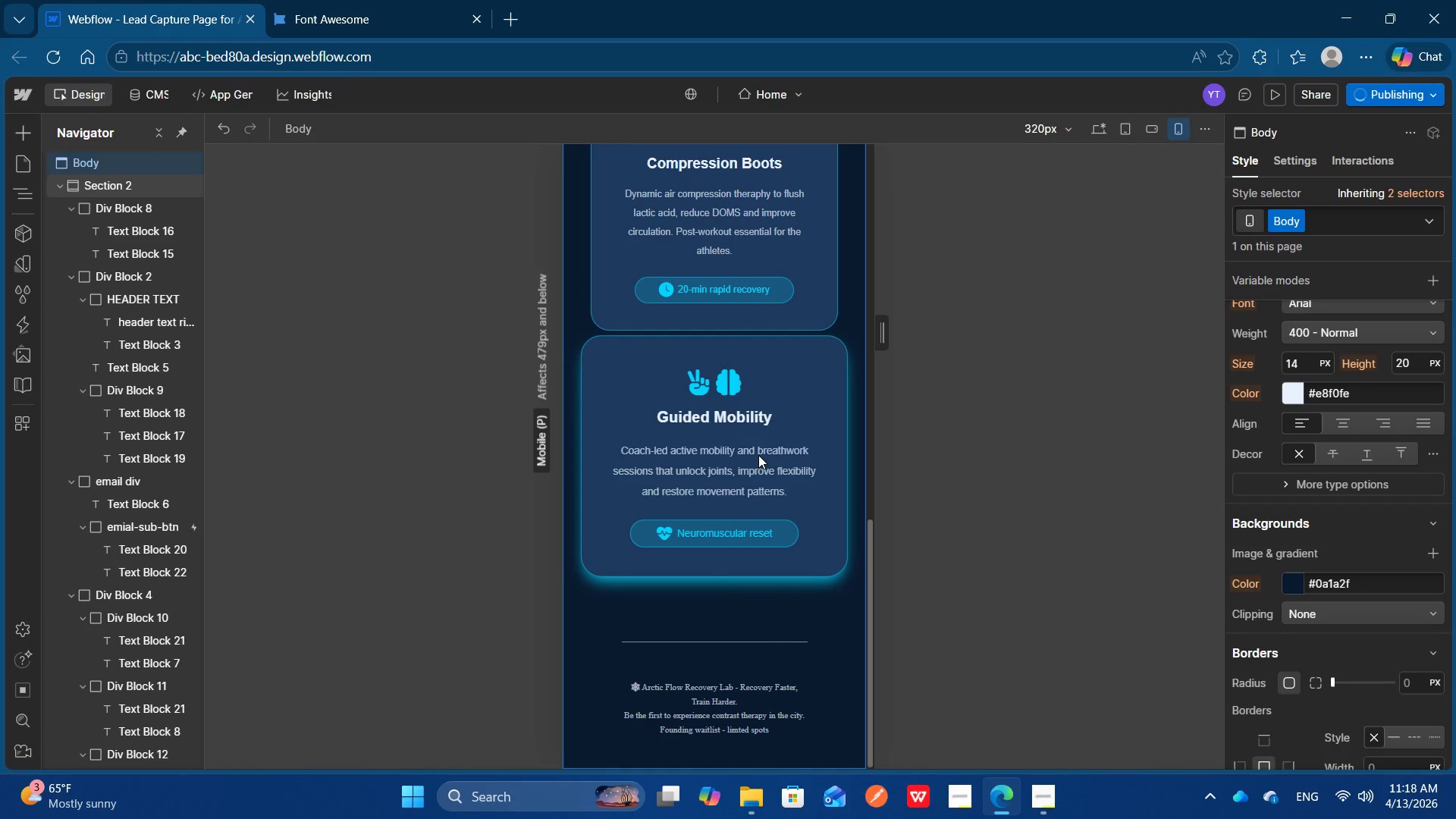 
scroll: coordinate [758, 455], scroll_direction: up, amount: 6.0
 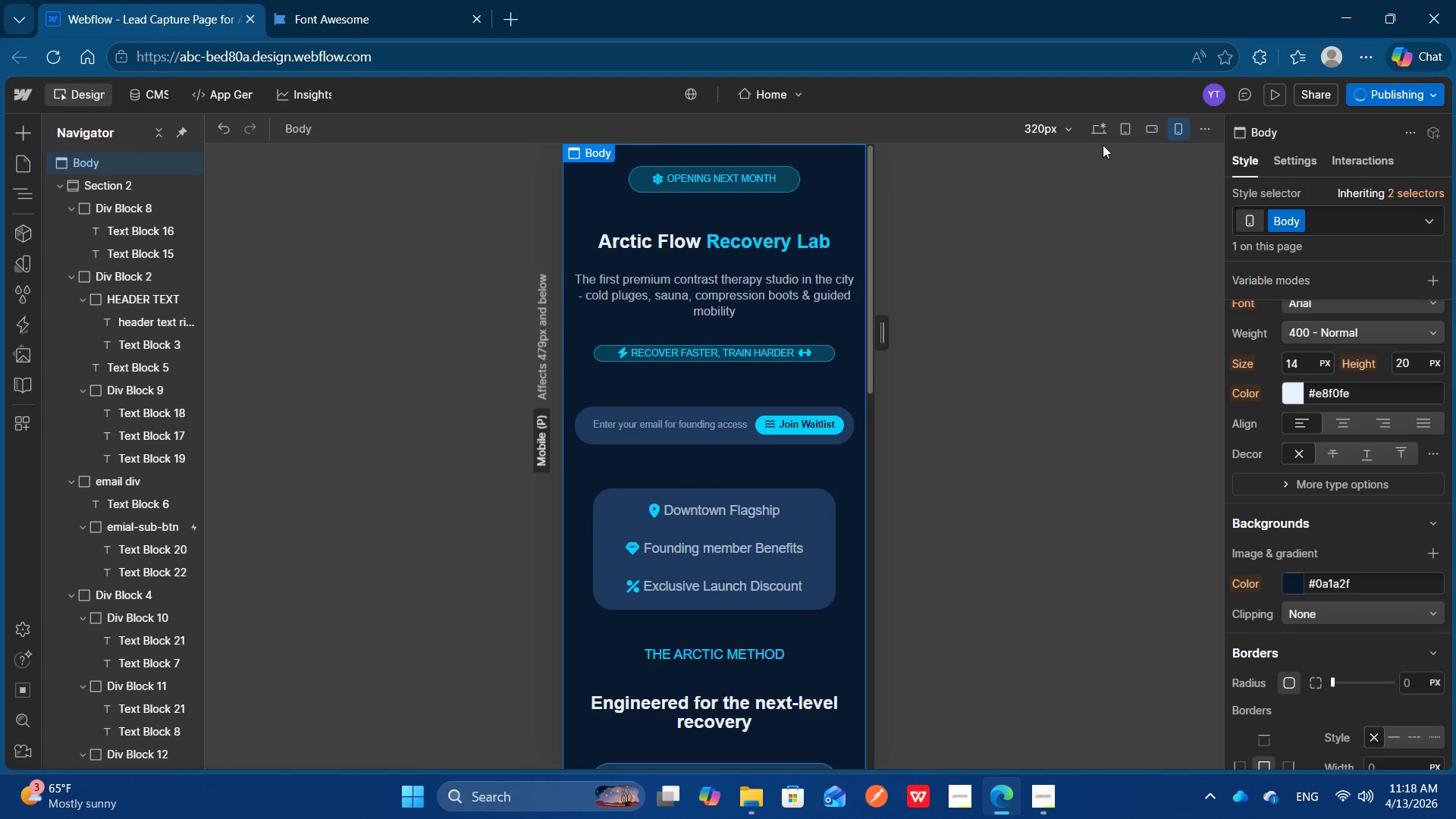 